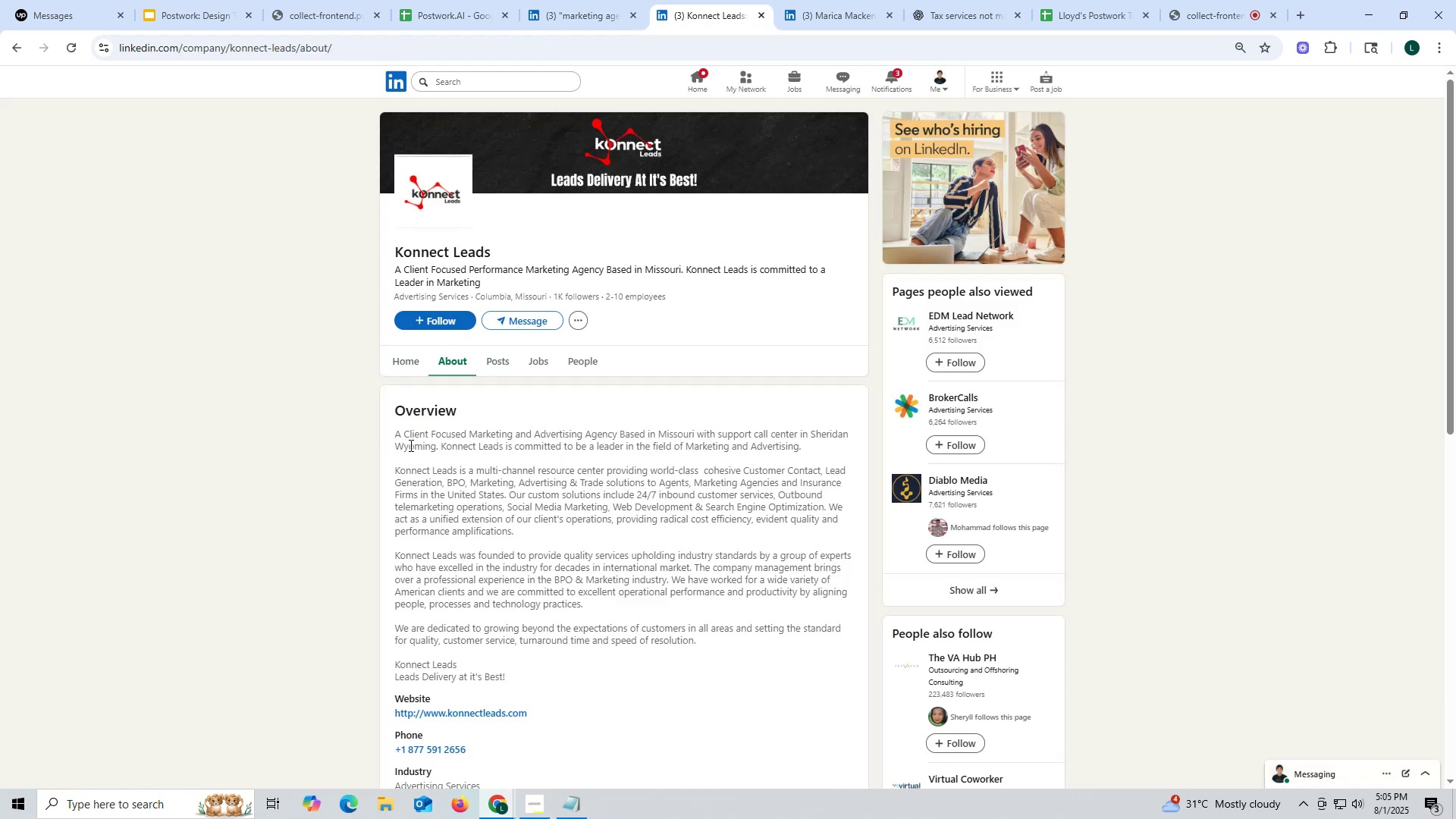 
scroll: coordinate [413, 449], scroll_direction: down, amount: 3.0
 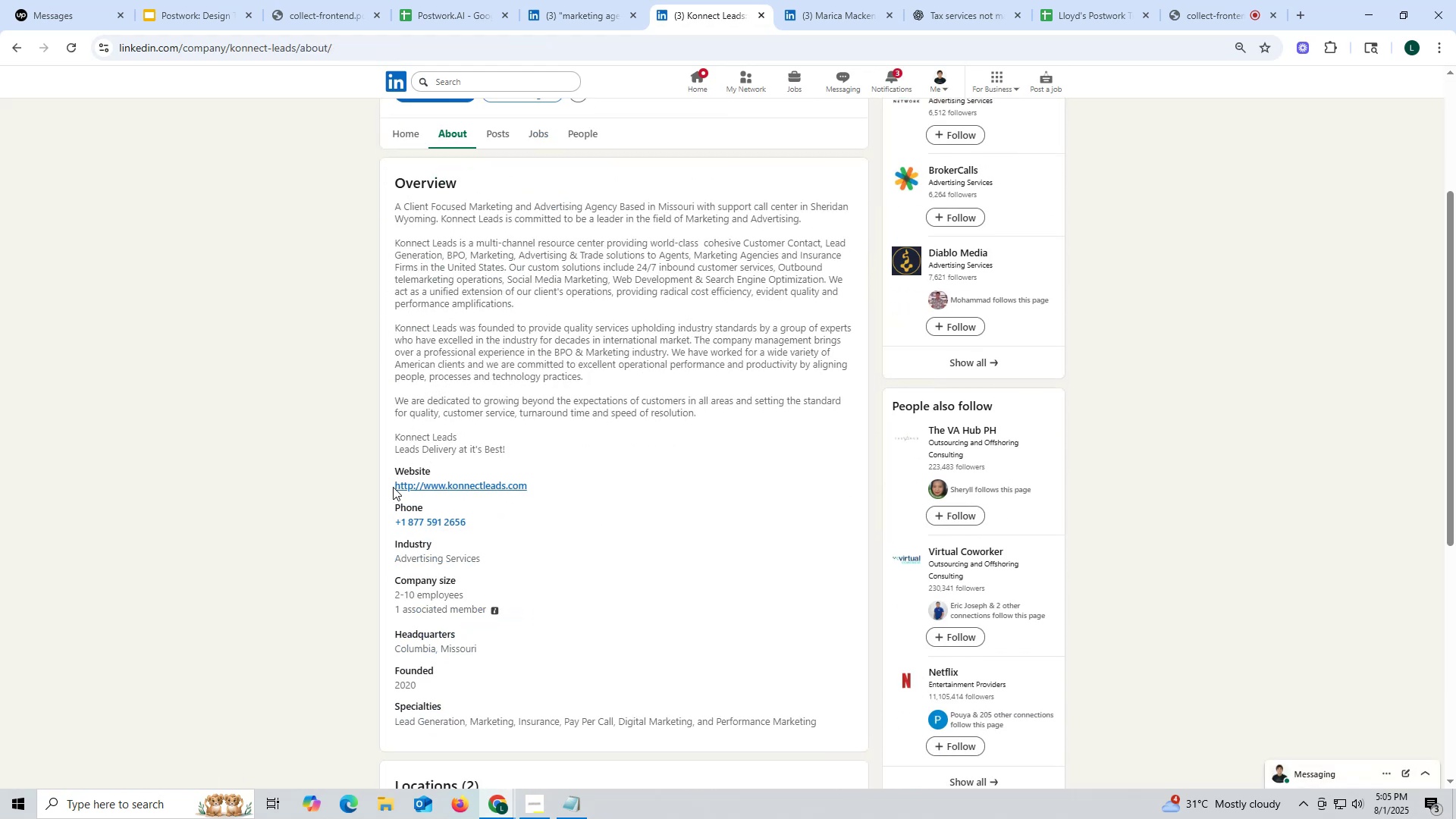 
left_click_drag(start_coordinate=[392, 486], to_coordinate=[597, 486])
 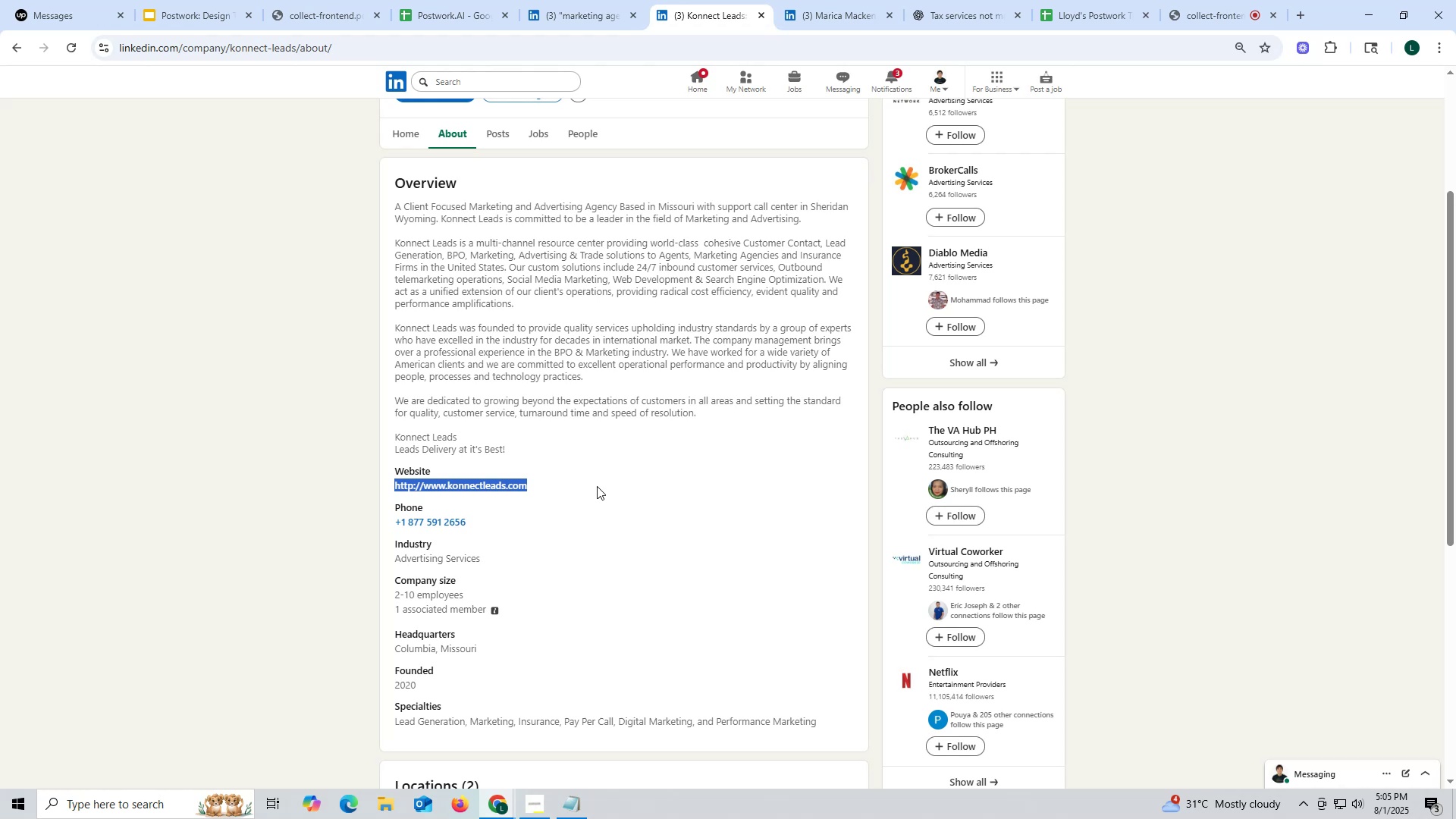 
key(Control+ControlLeft)
 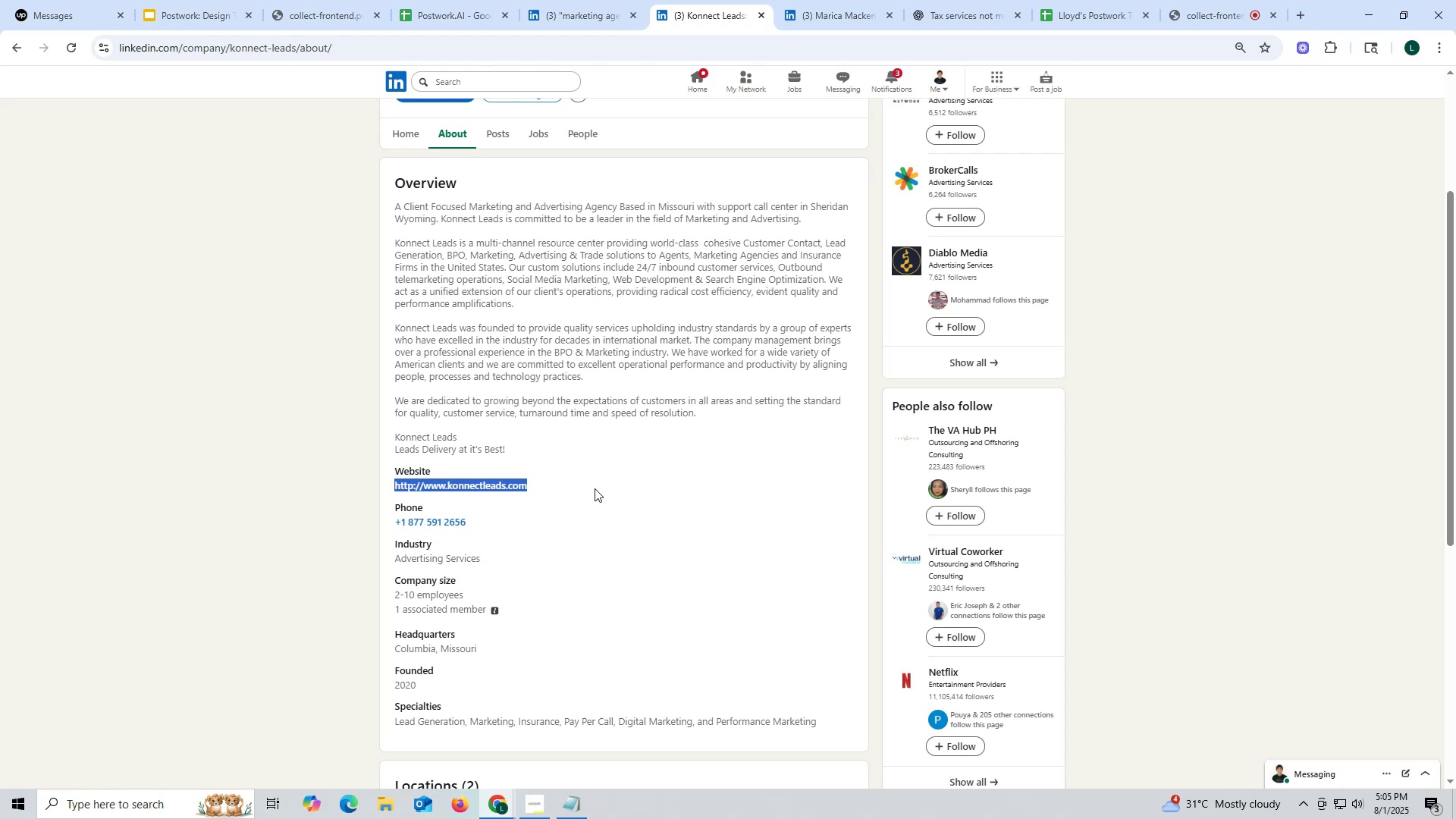 
key(Control+C)
 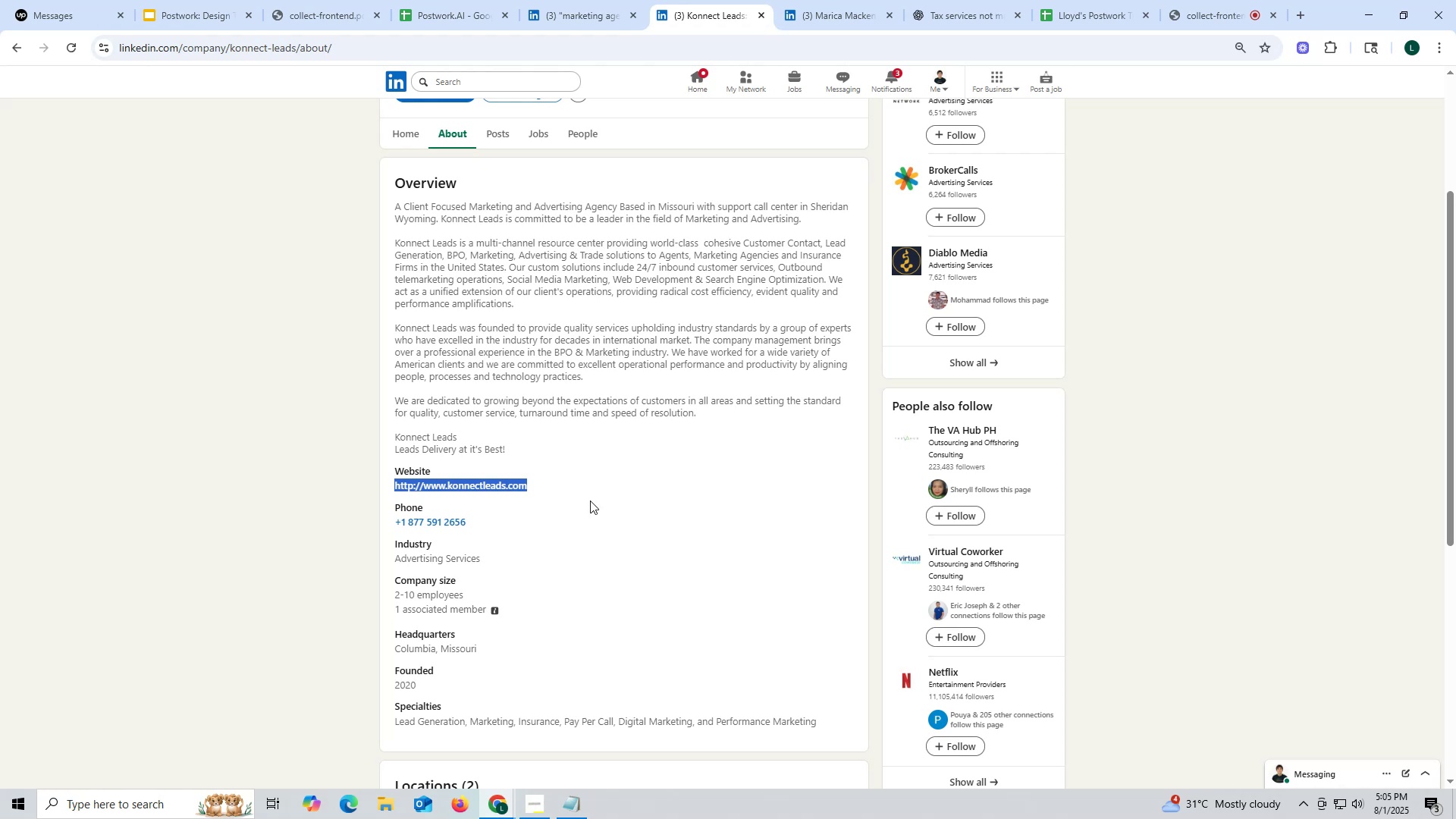 
key(Control+ControlLeft)
 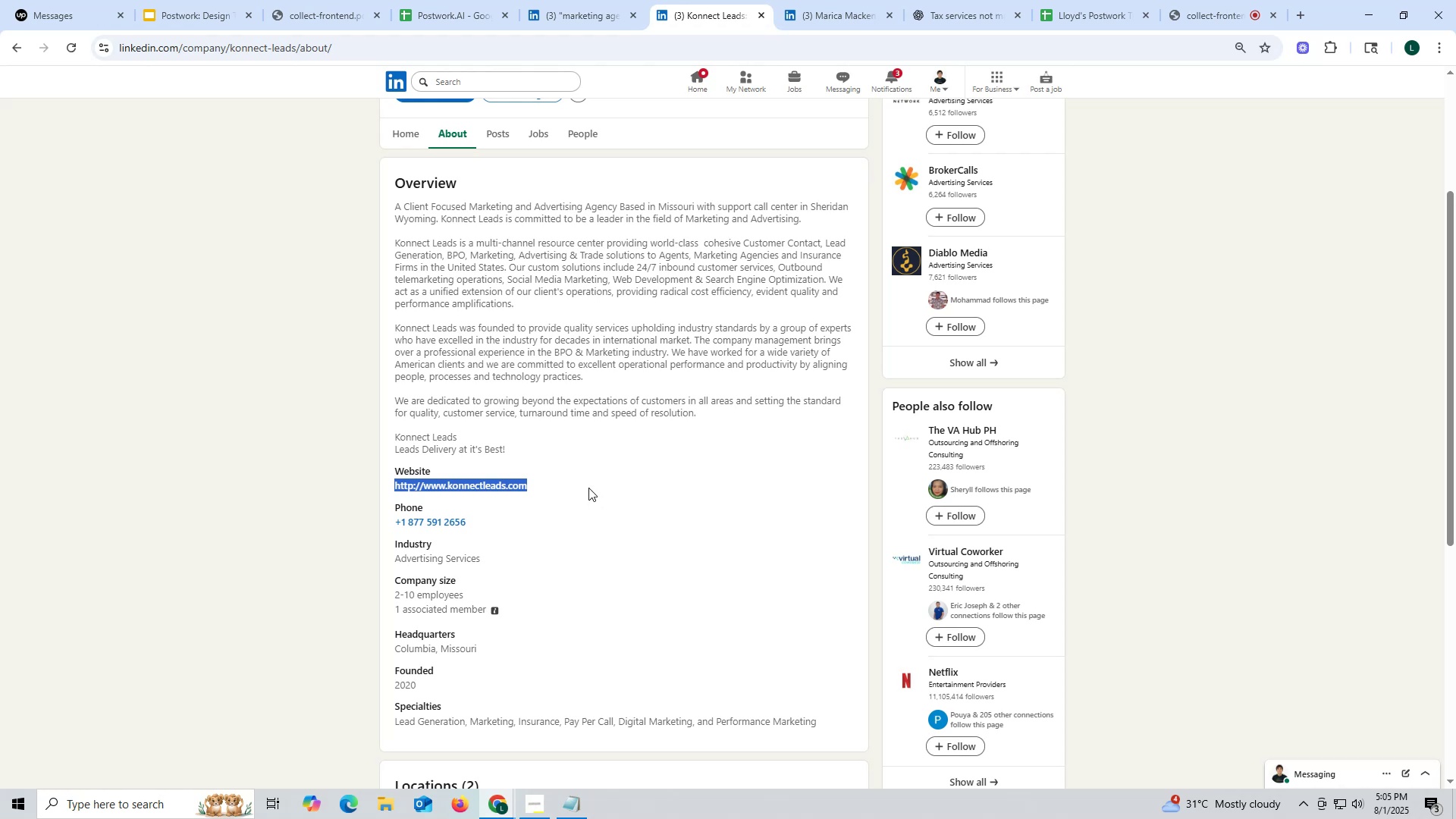 
key(Control+C)
 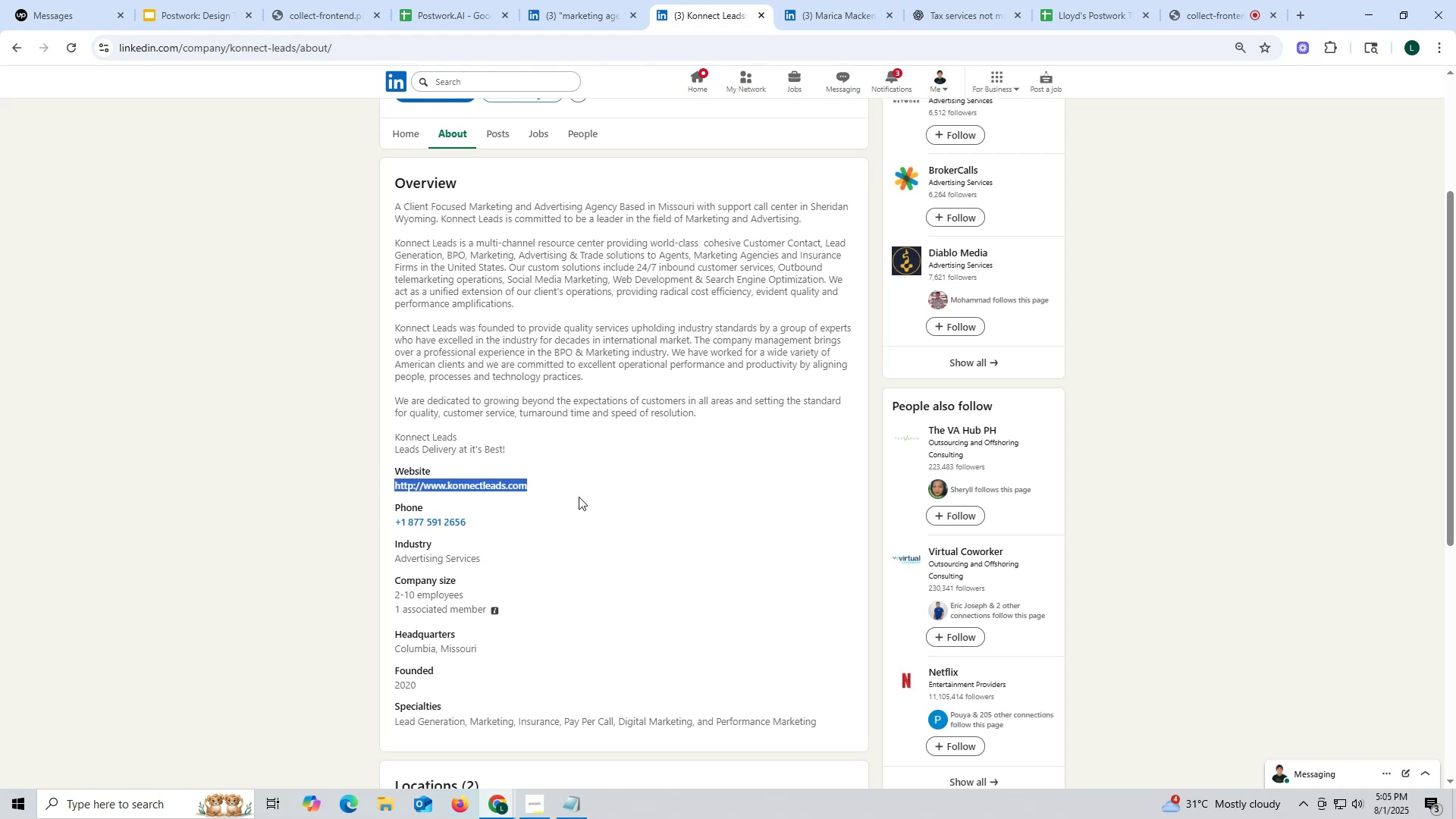 
key(Control+ControlLeft)
 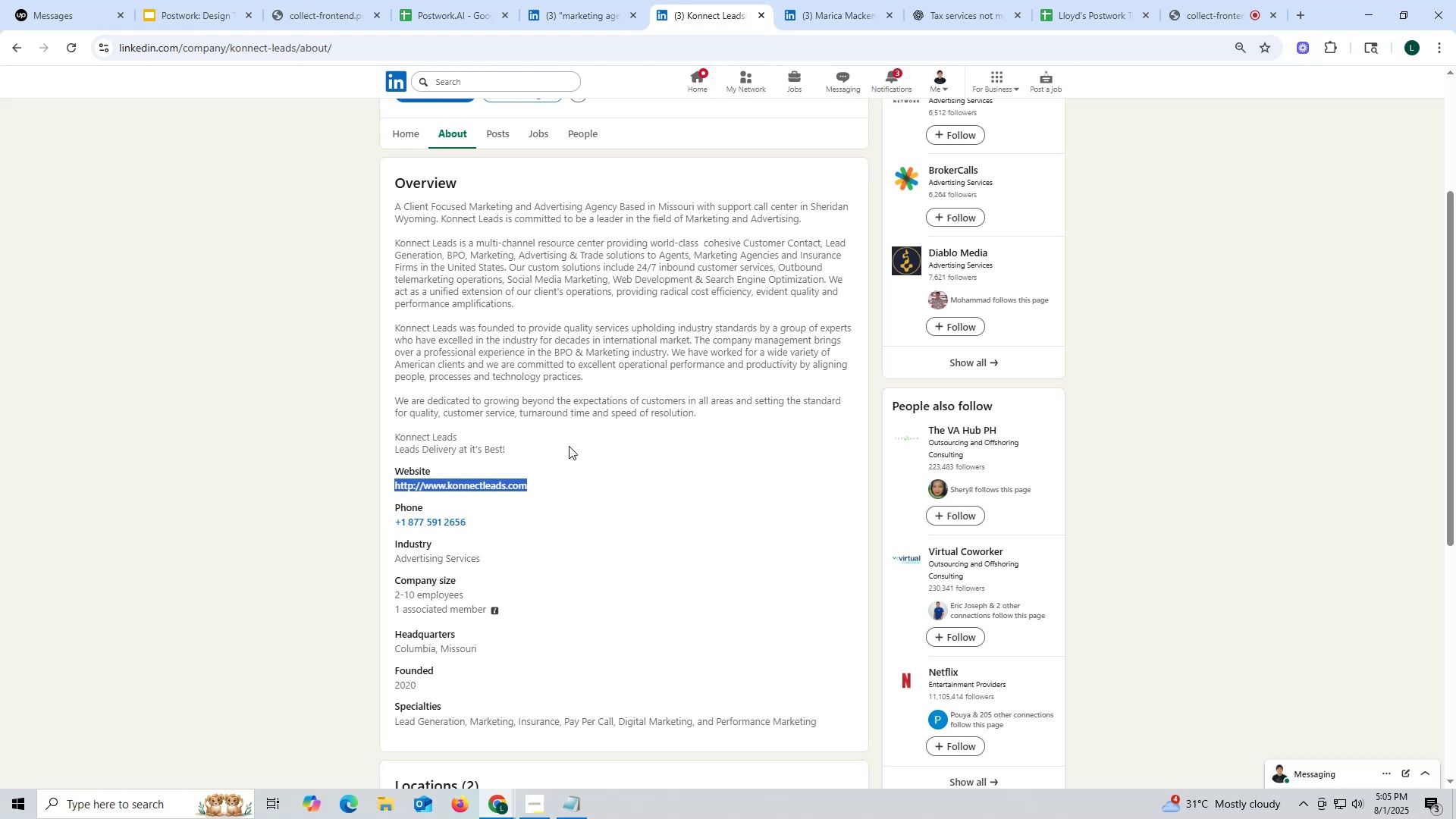 
key(Control+C)
 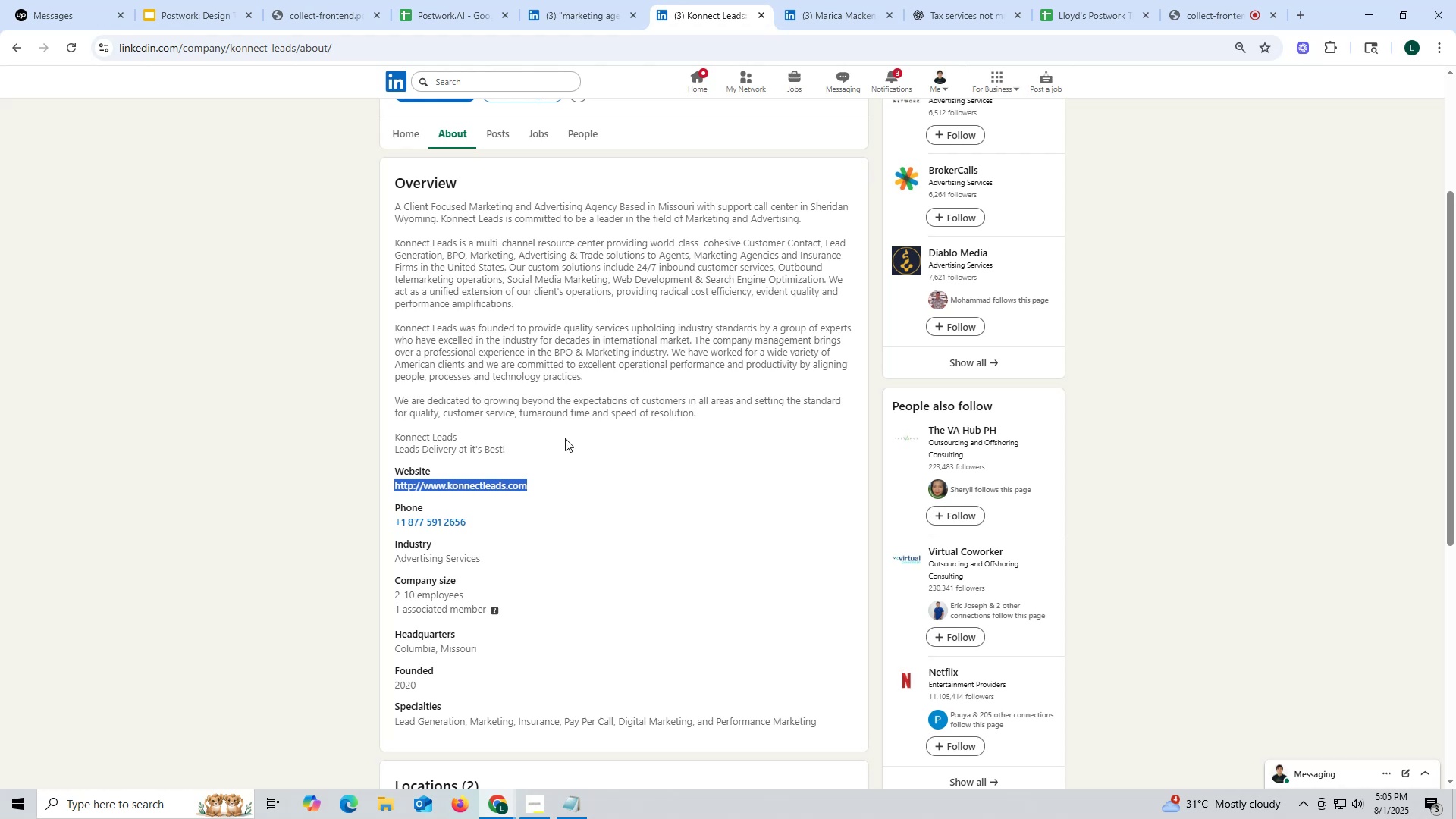 
key(Control+ControlLeft)
 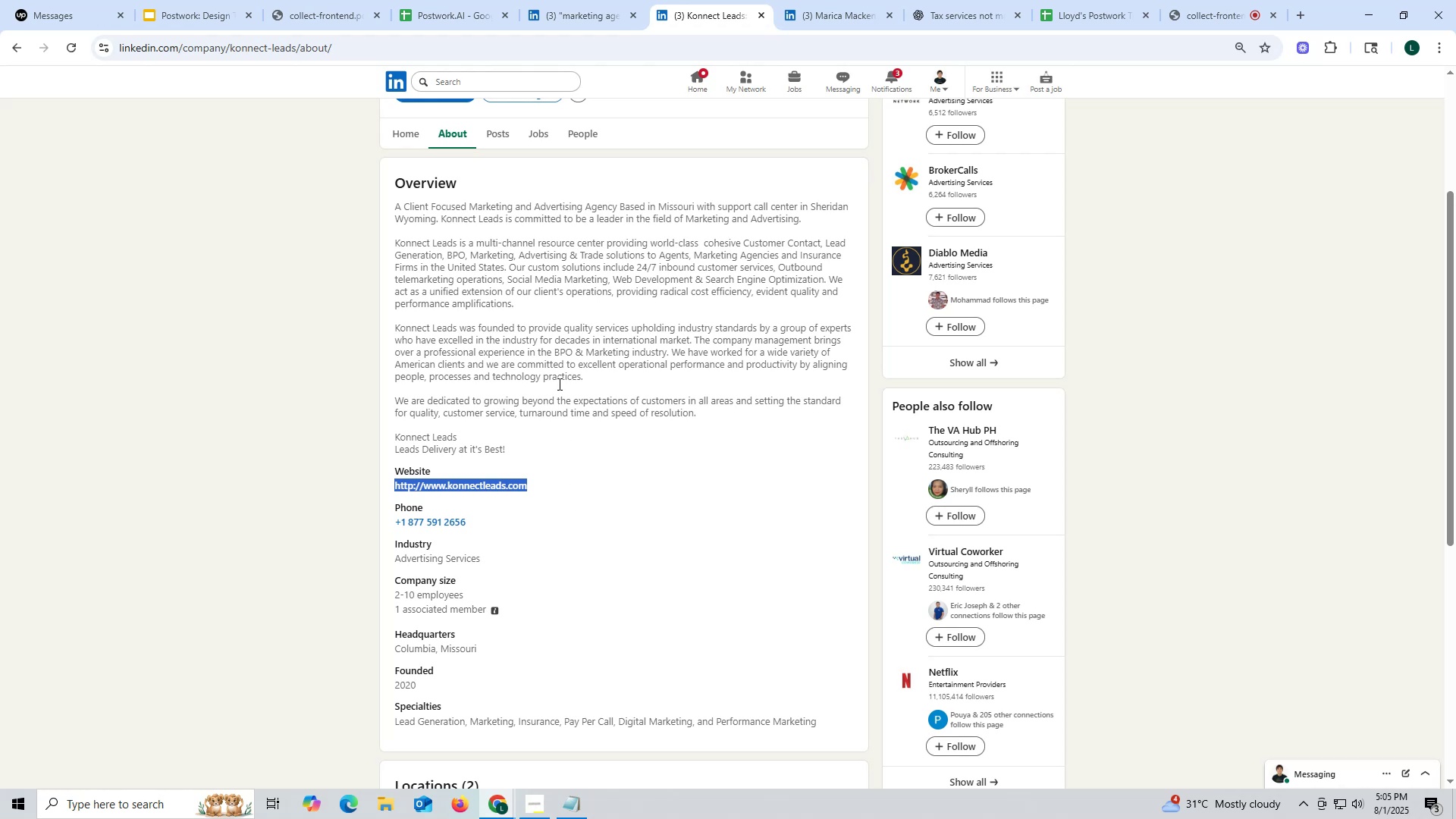 
key(Control+C)
 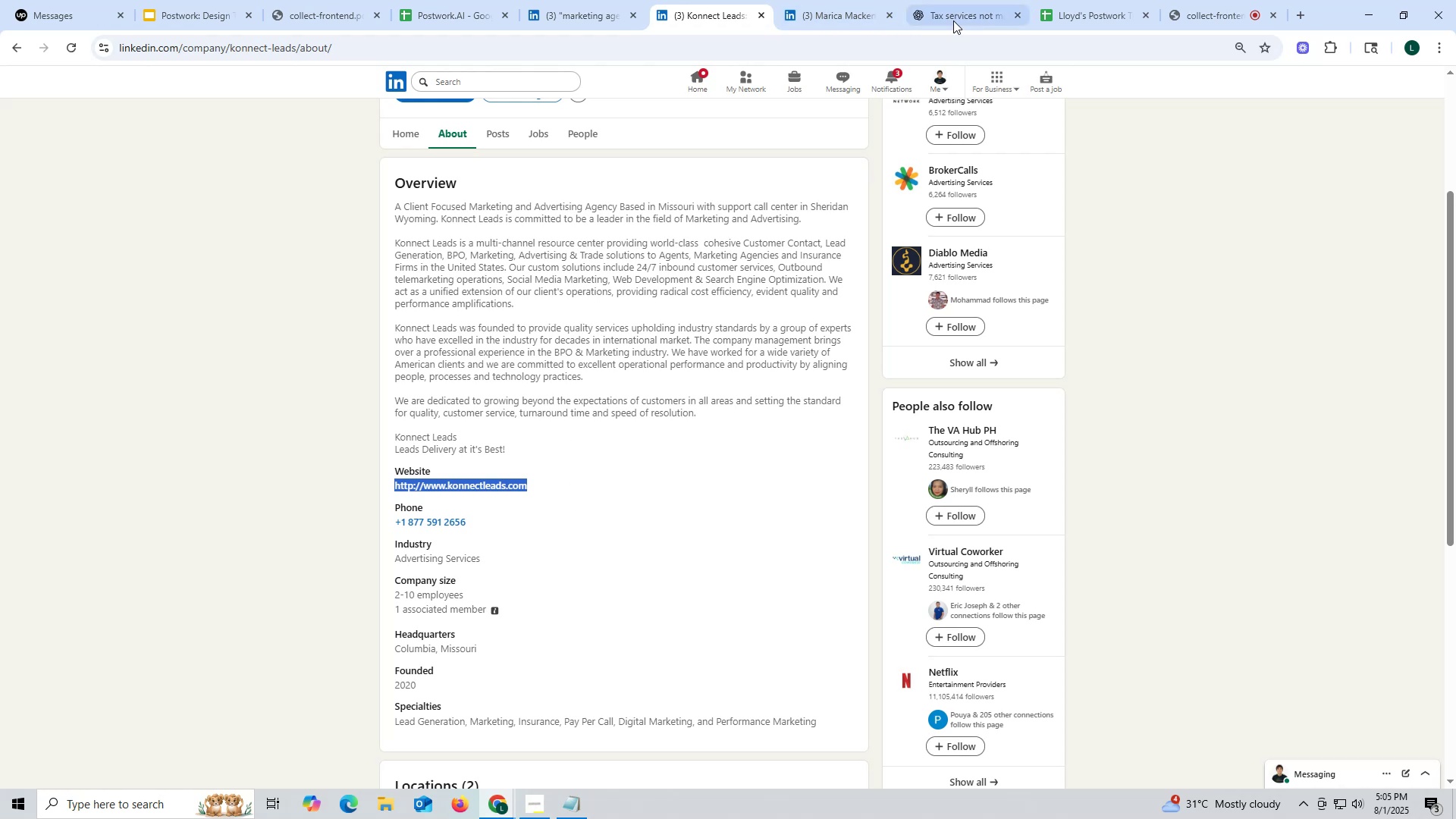 
left_click([953, 15])
 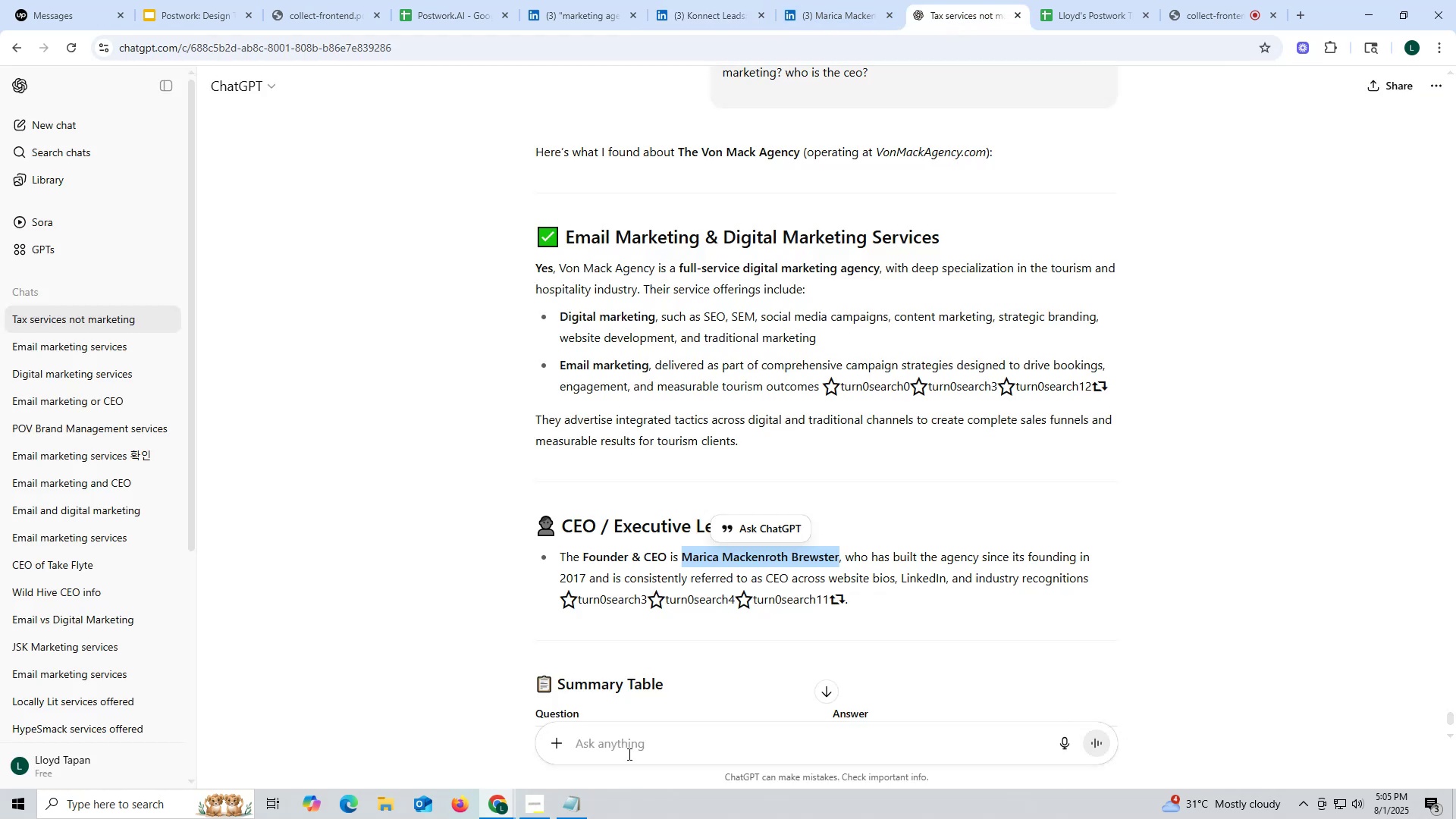 
left_click([627, 743])
 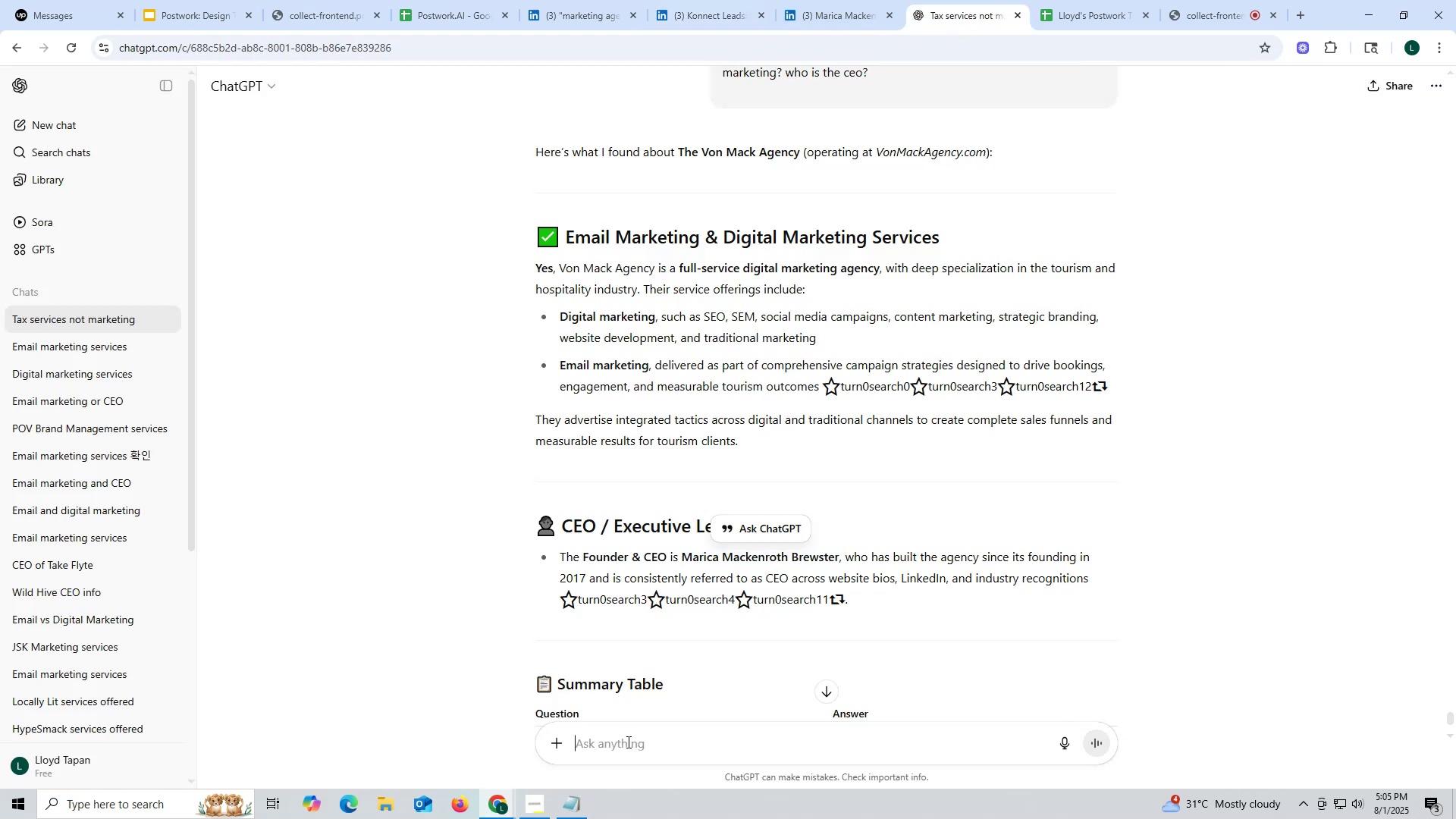 
key(Control+ControlLeft)
 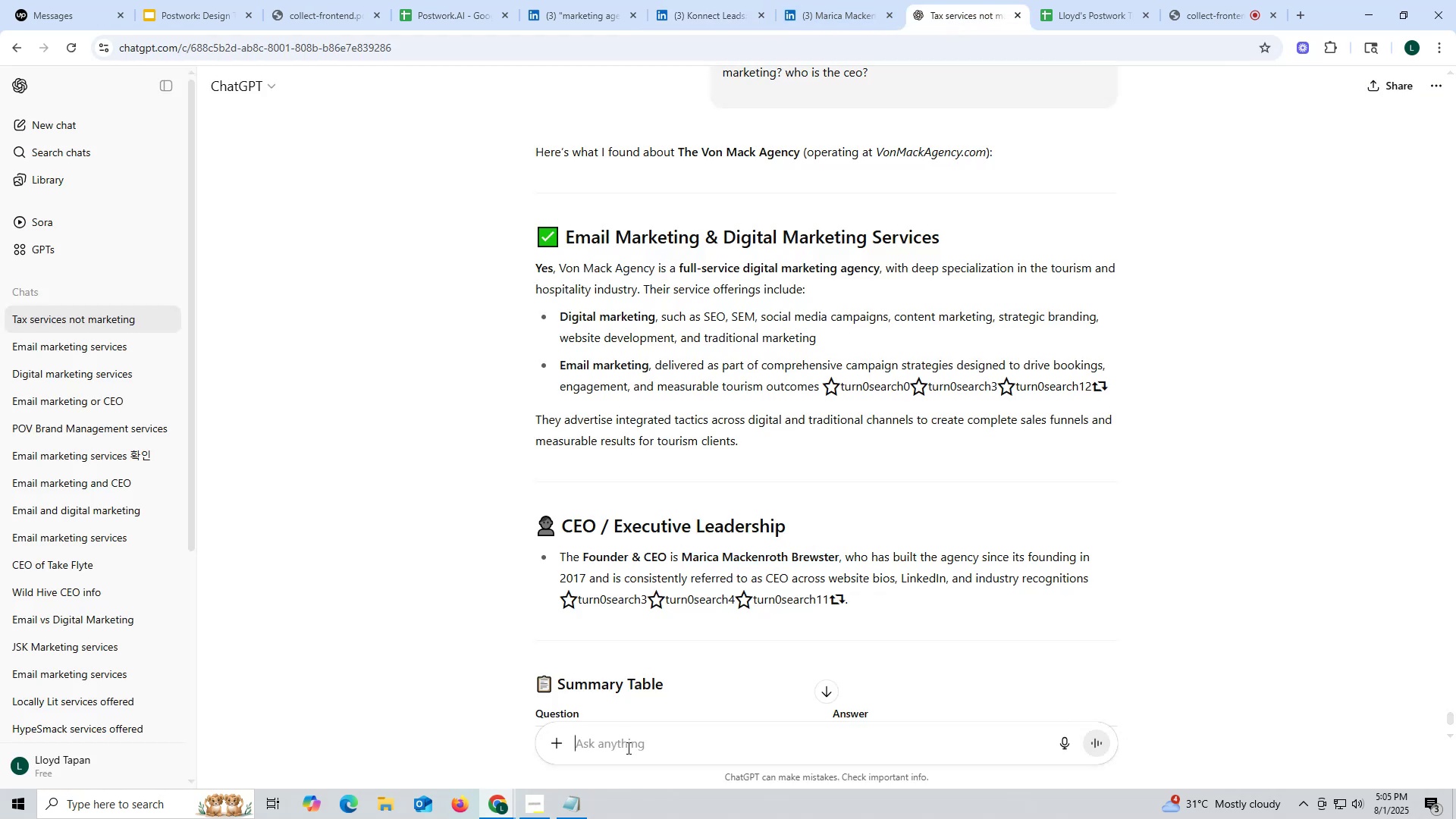 
key(Control+V)
 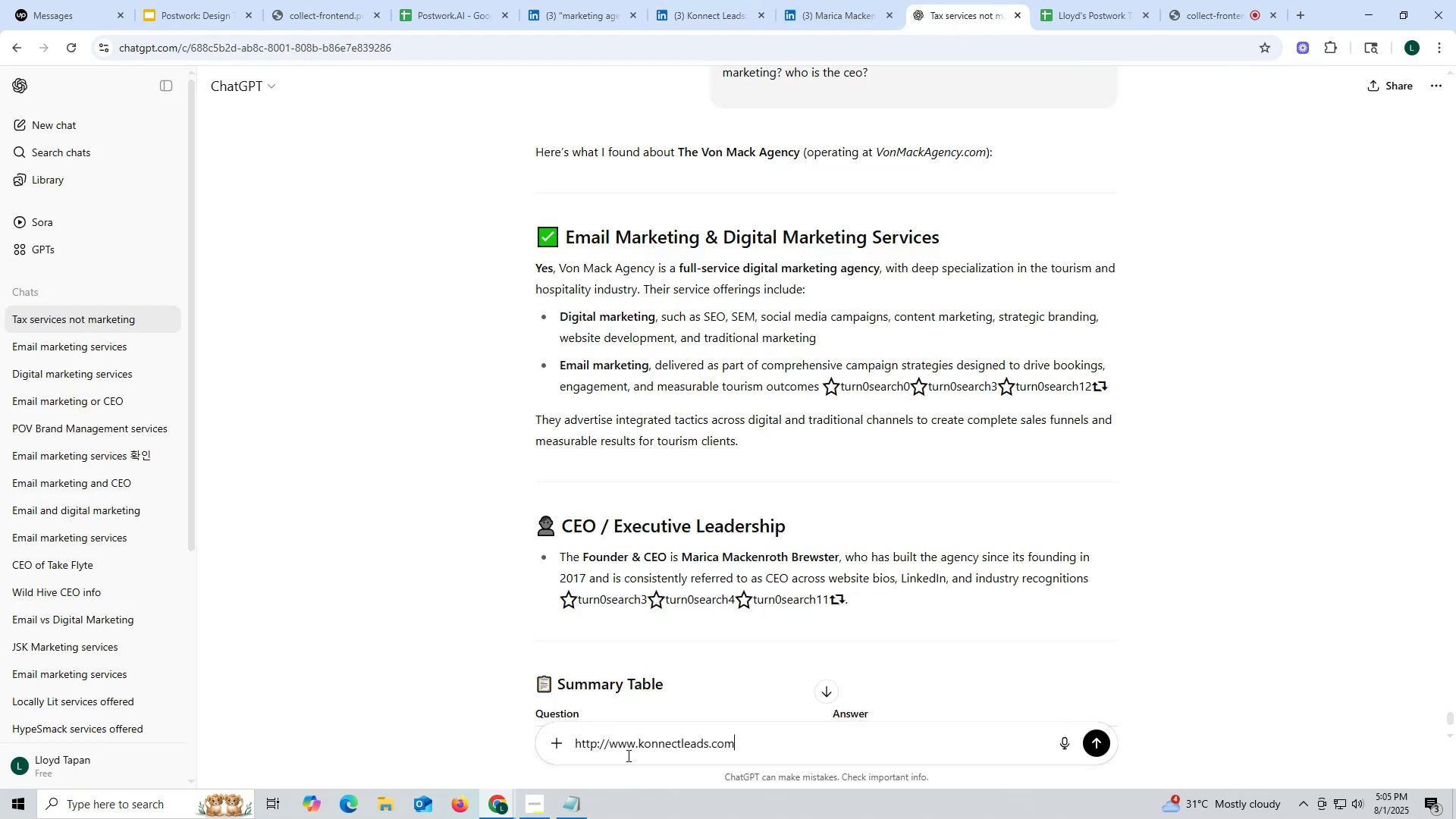 
key(Space)
 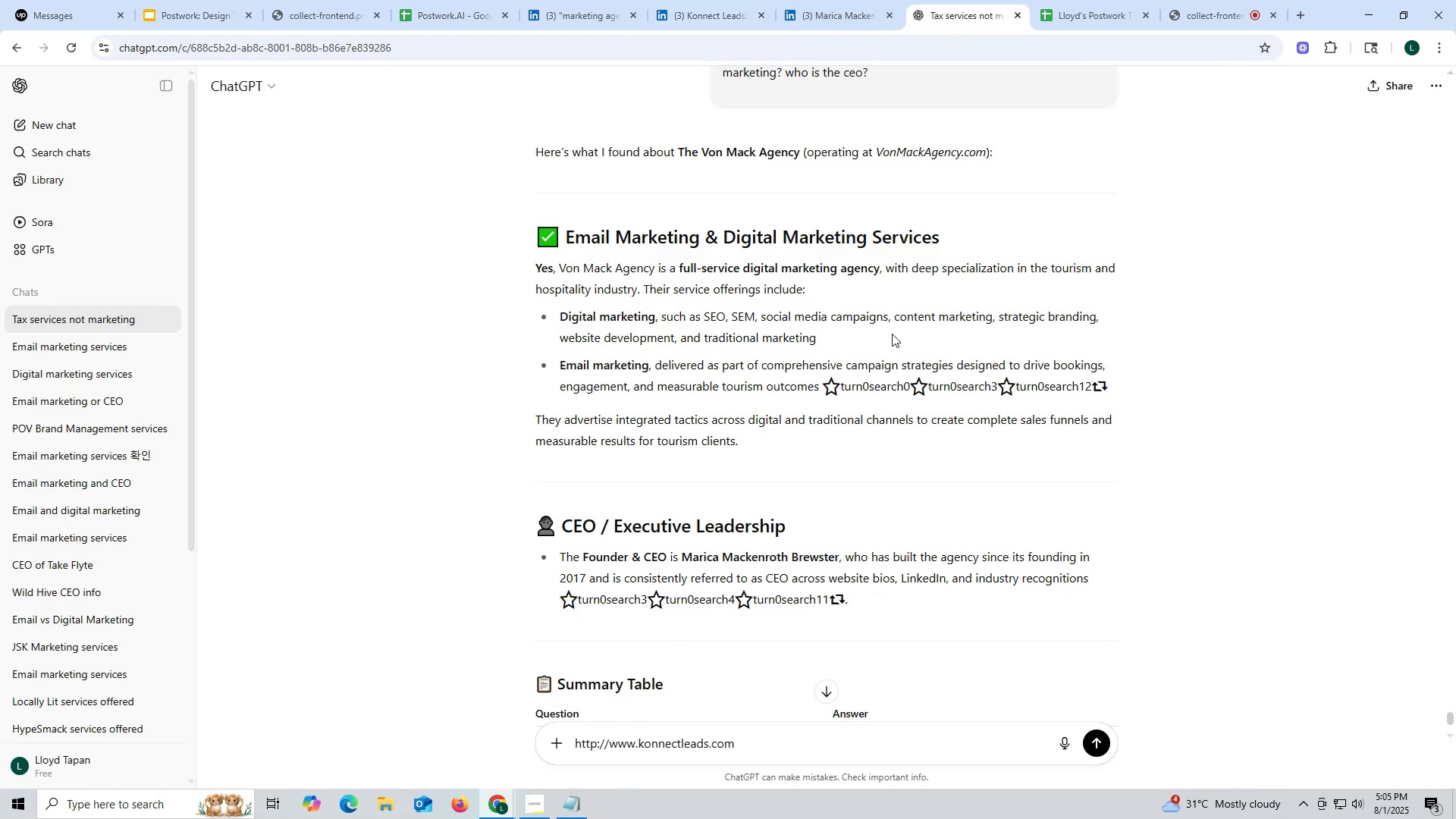 
scroll: coordinate [890, 332], scroll_direction: up, amount: 2.0
 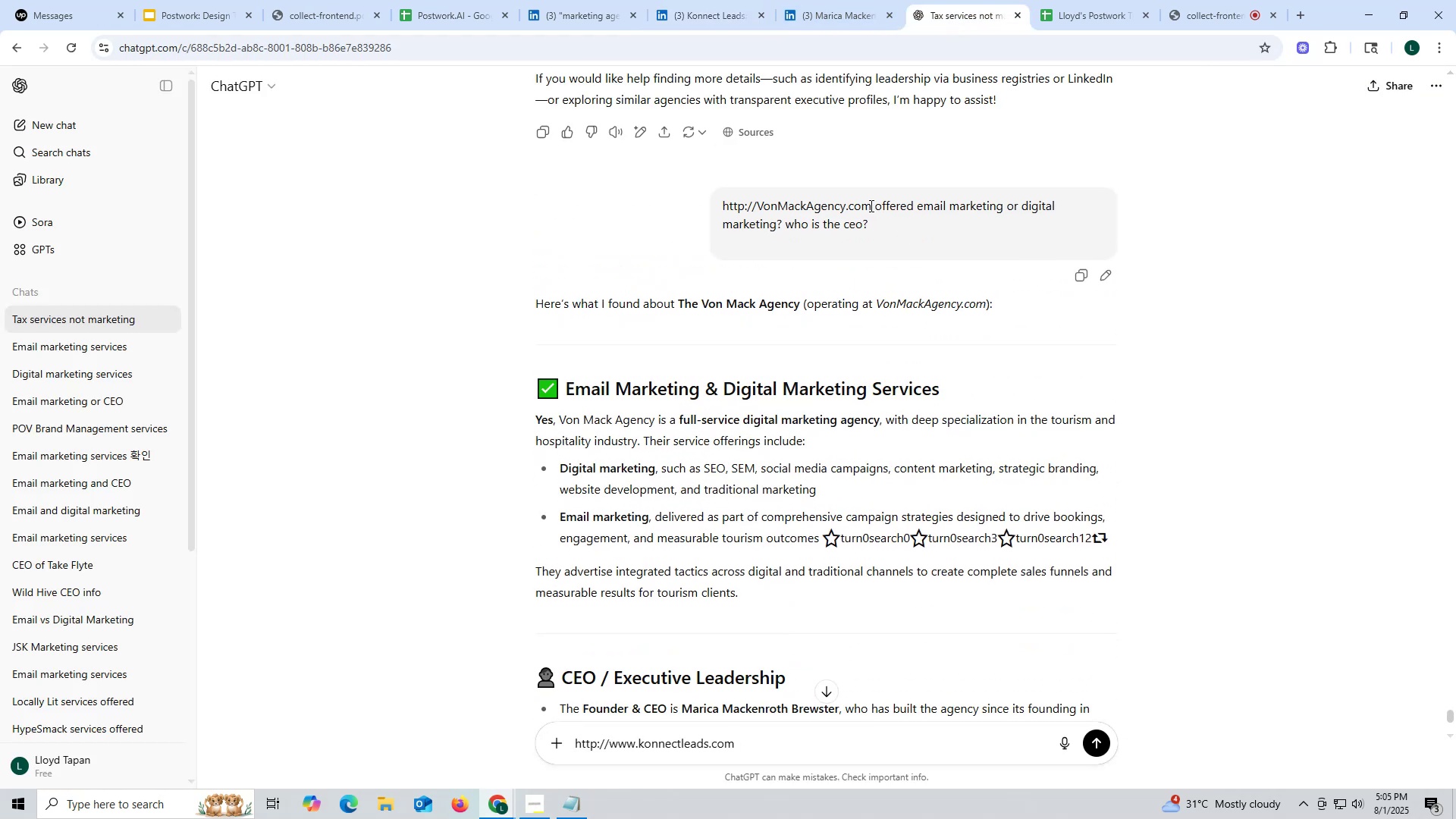 
left_click_drag(start_coordinate=[876, 207], to_coordinate=[905, 237])
 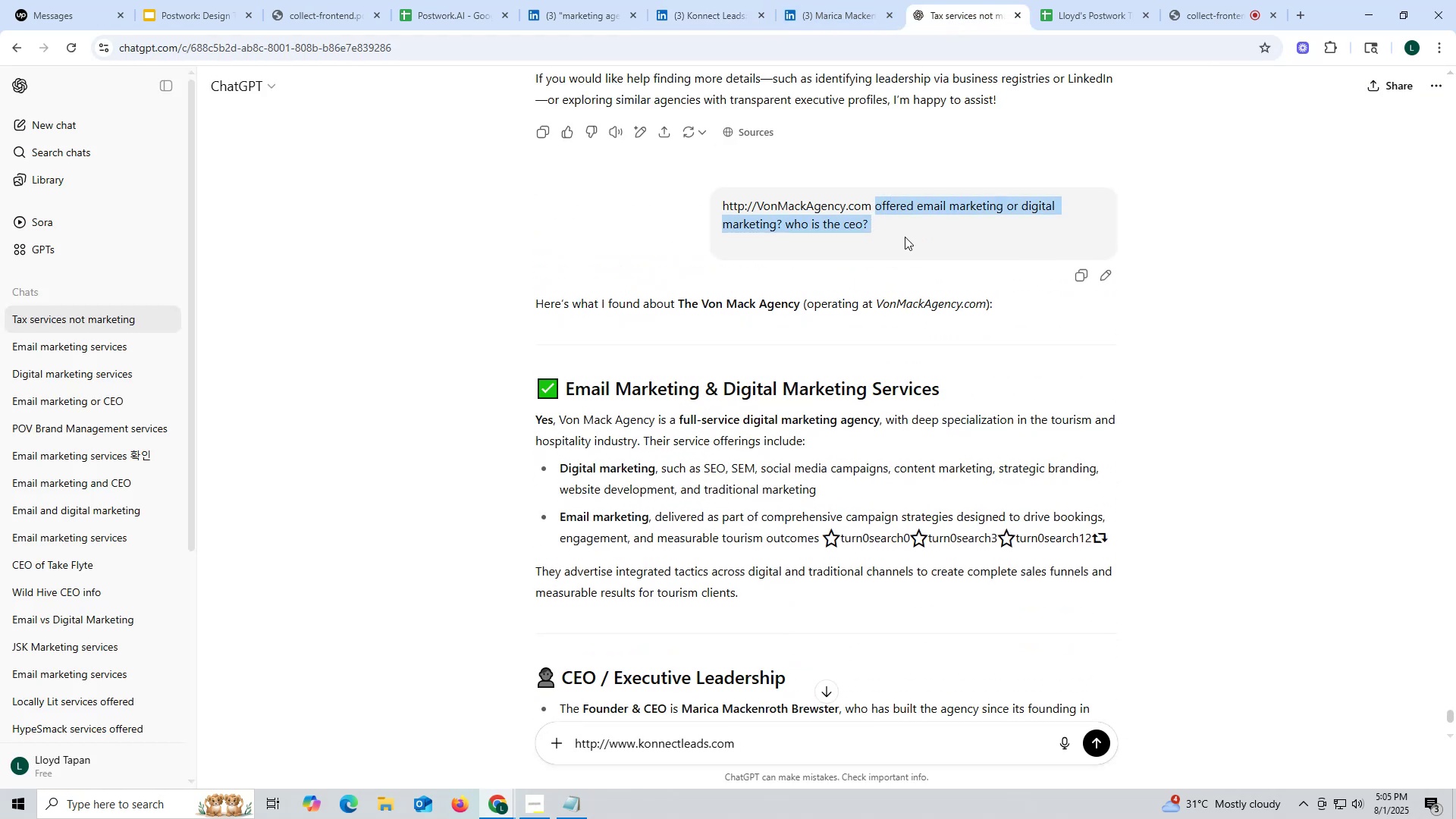 
key(Control+ControlLeft)
 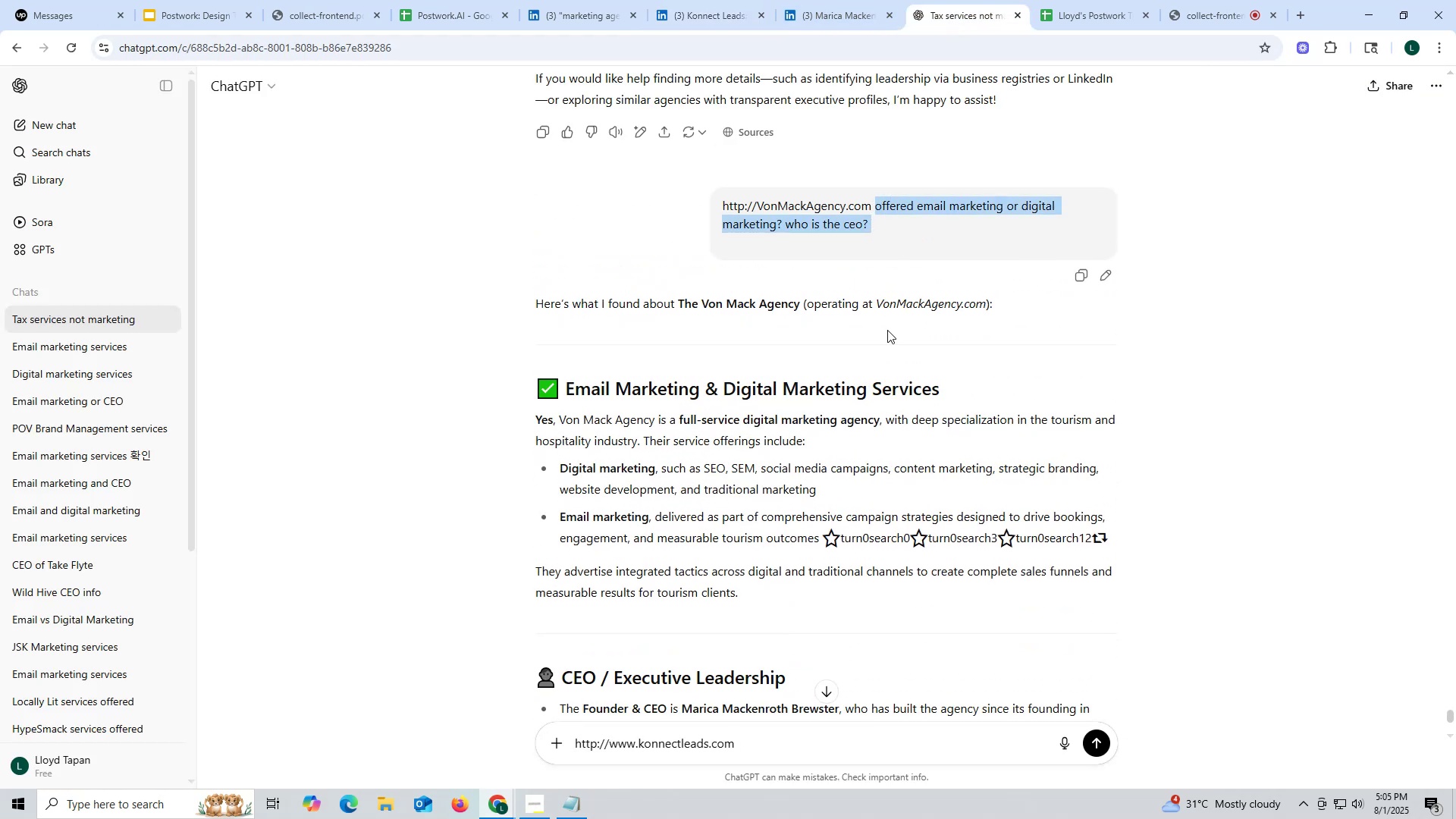 
key(Control+C)
 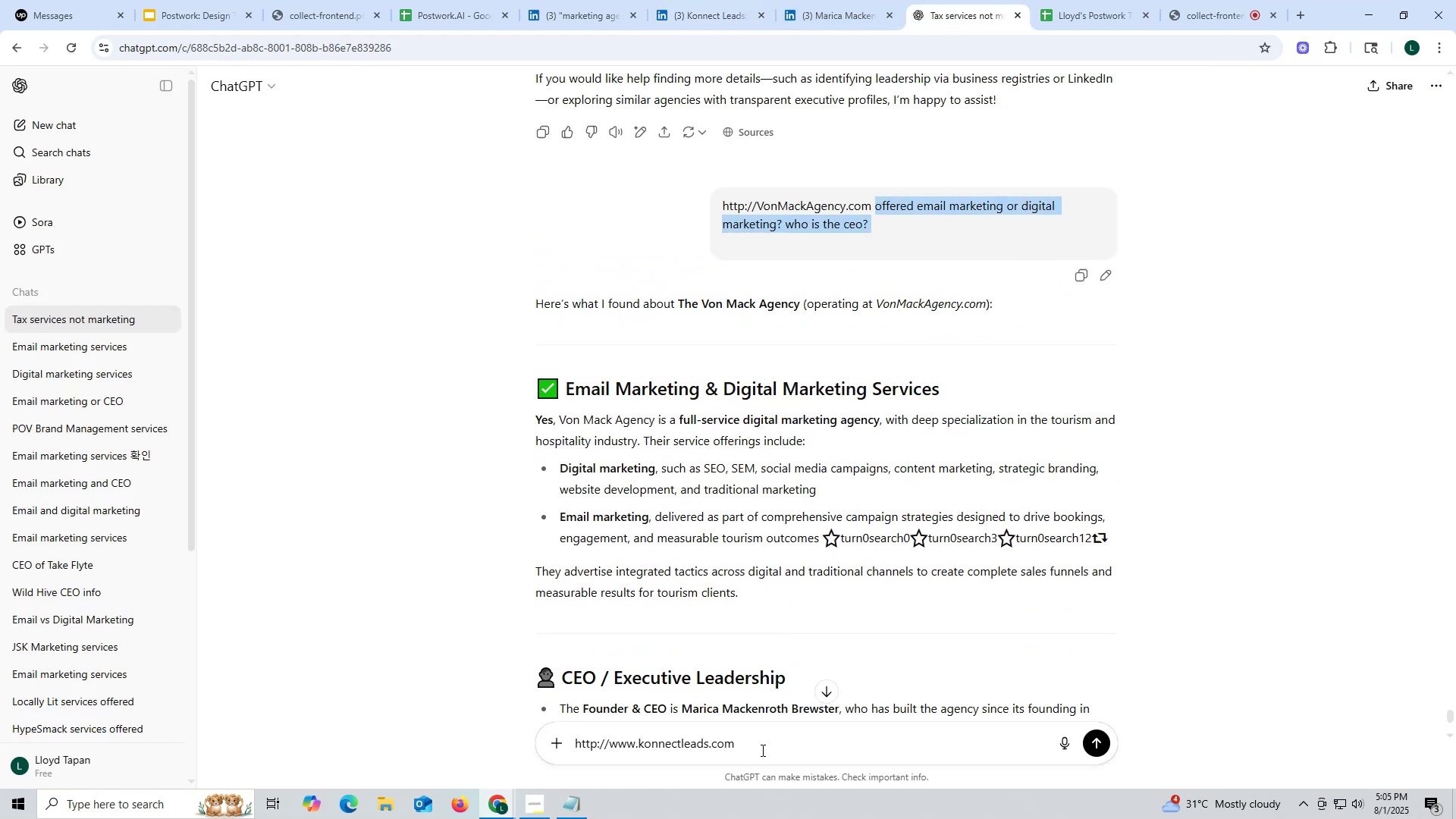 
key(Control+ControlLeft)
 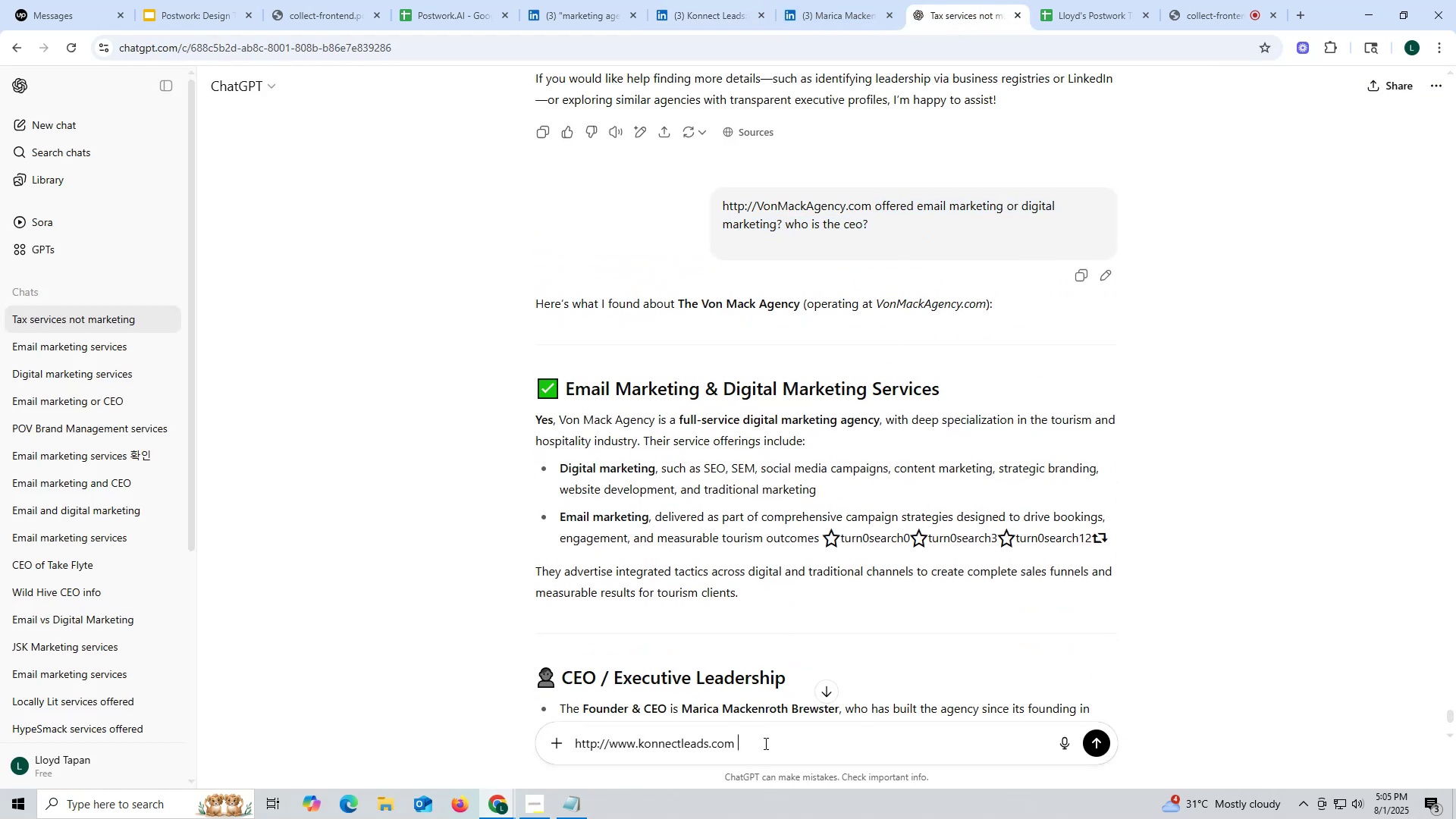 
left_click([764, 743])
 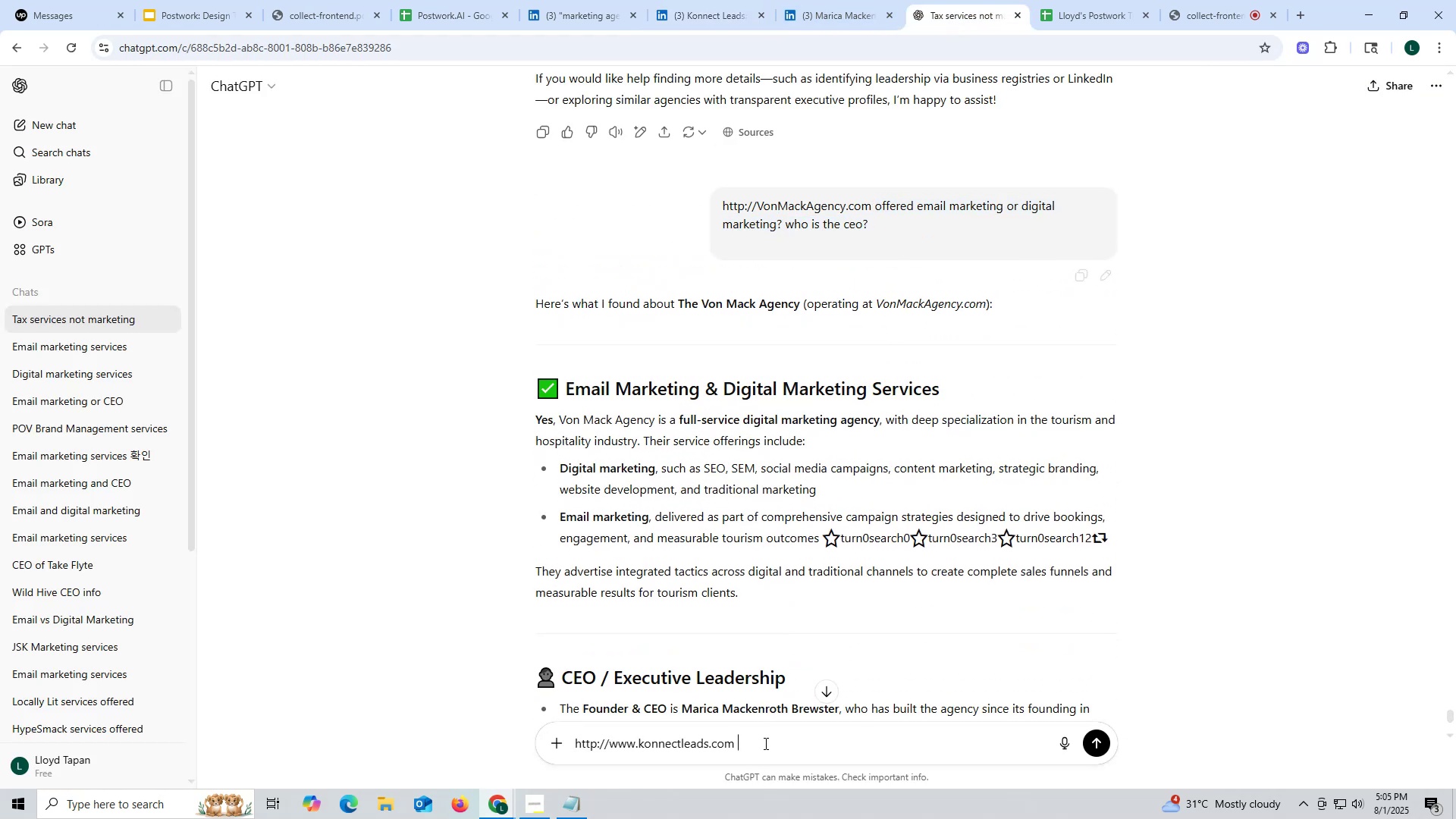 
key(Control+V)
 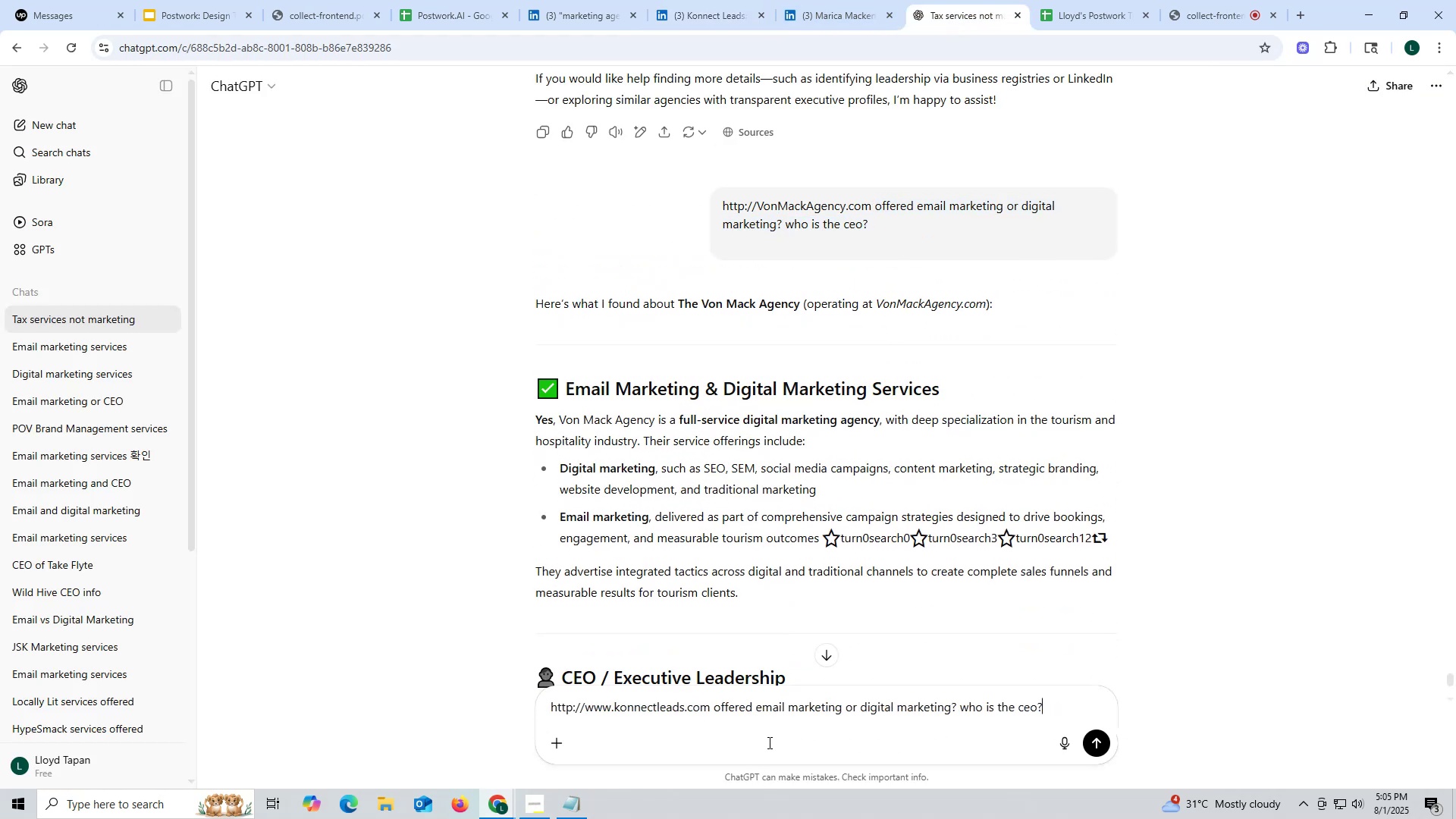 
key(Enter)
 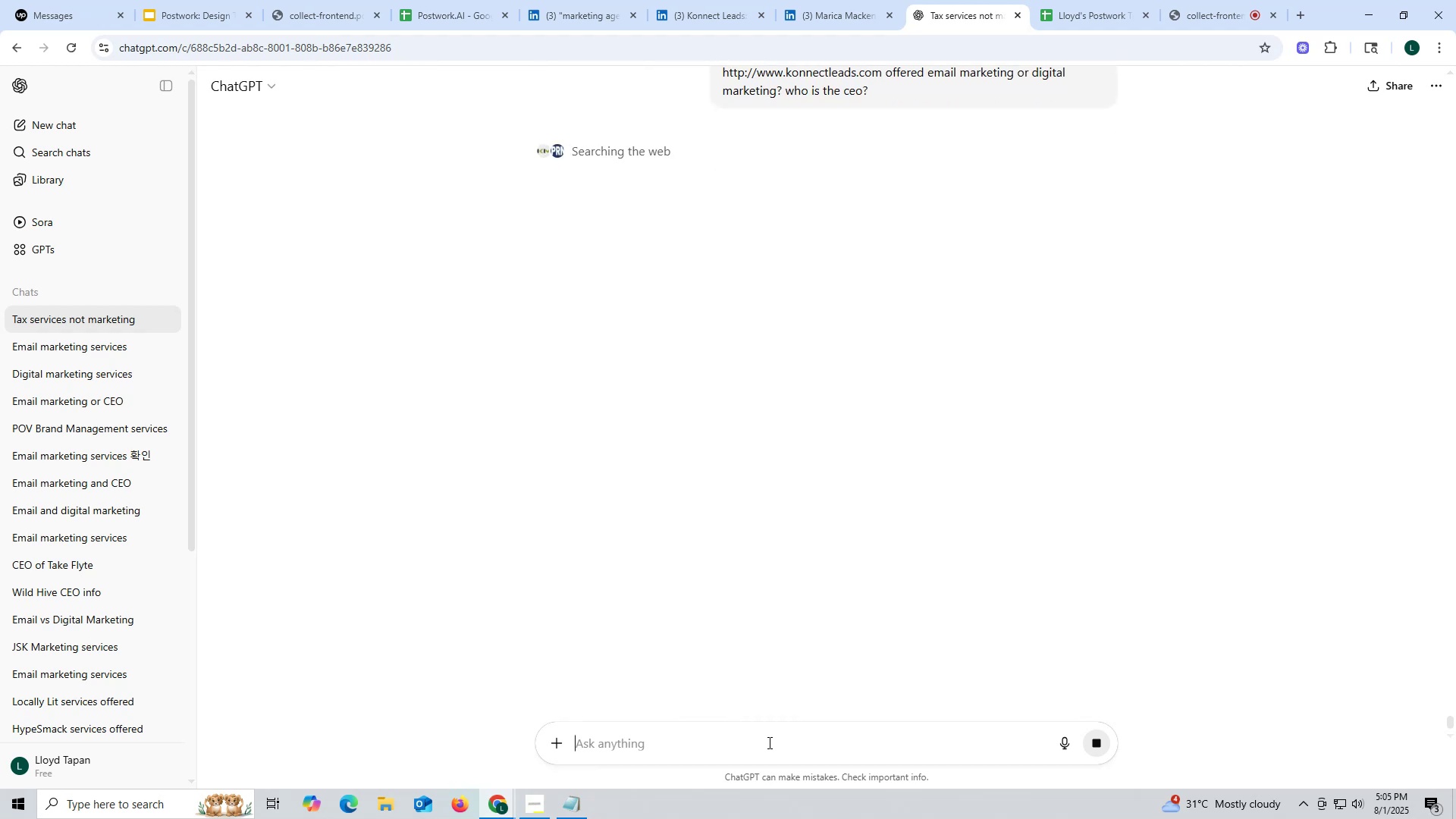 
wait(8.45)
 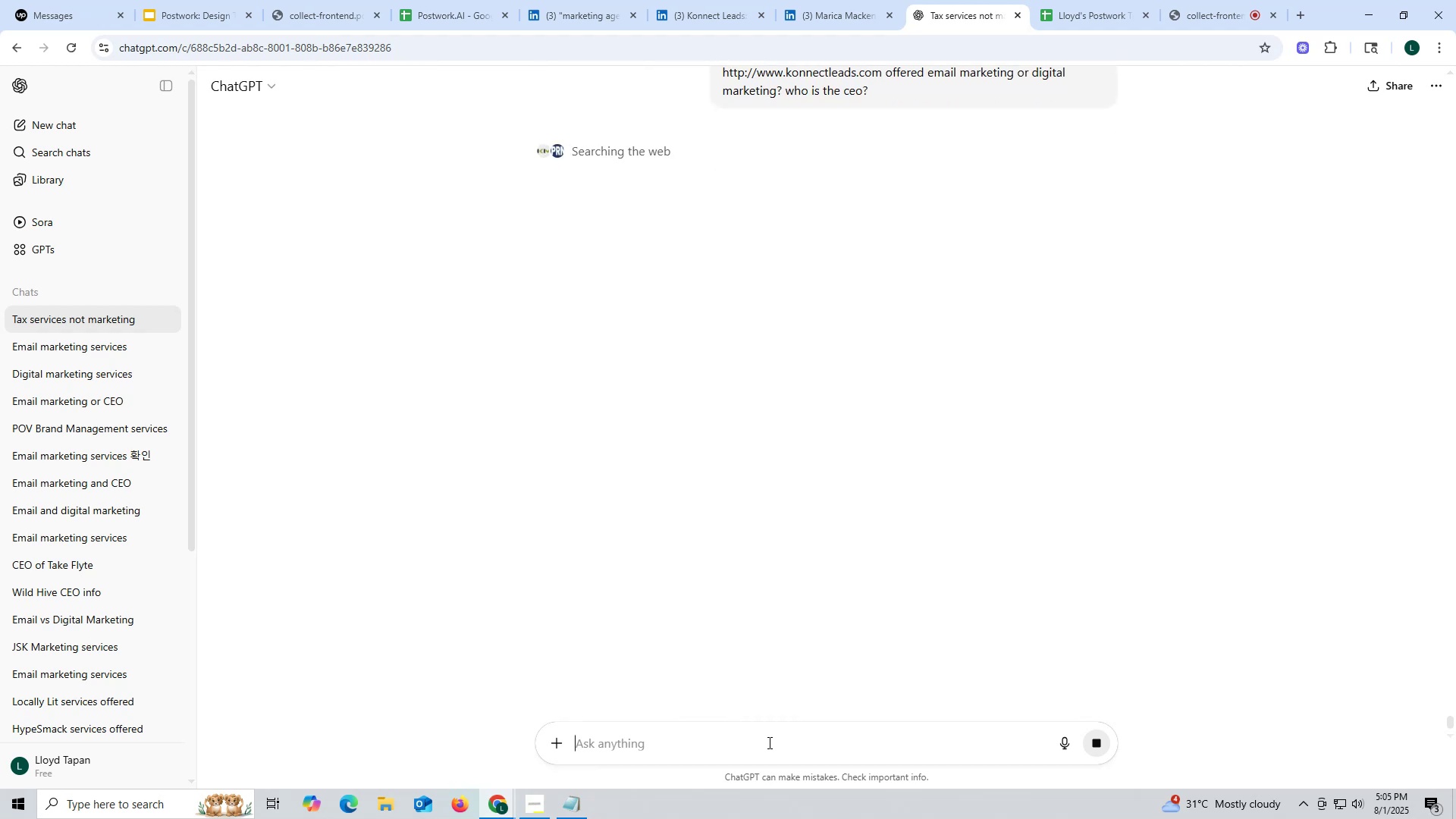 
left_click_drag(start_coordinate=[766, 498], to_coordinate=[819, 497])
 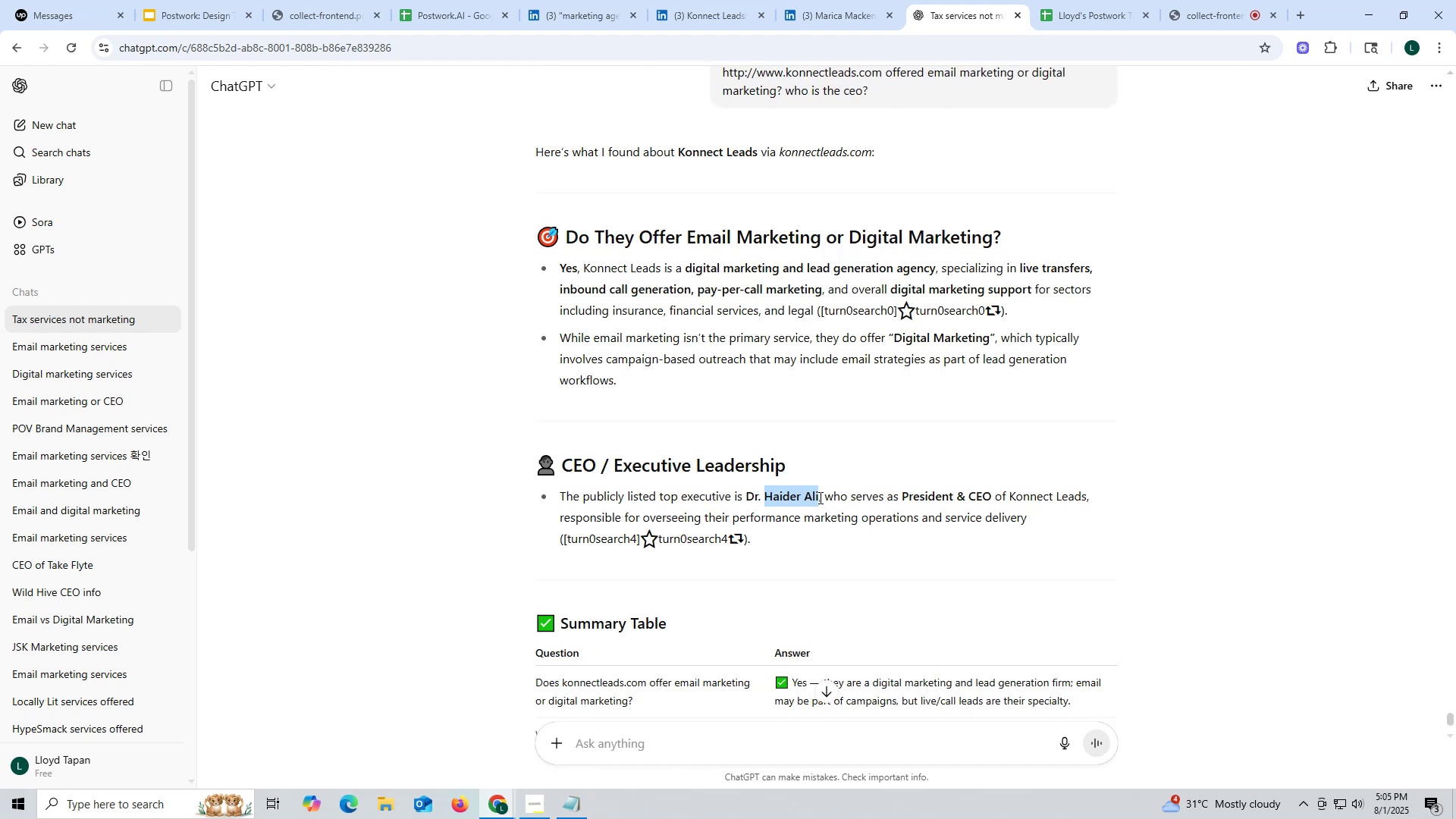 
key(Control+ControlLeft)
 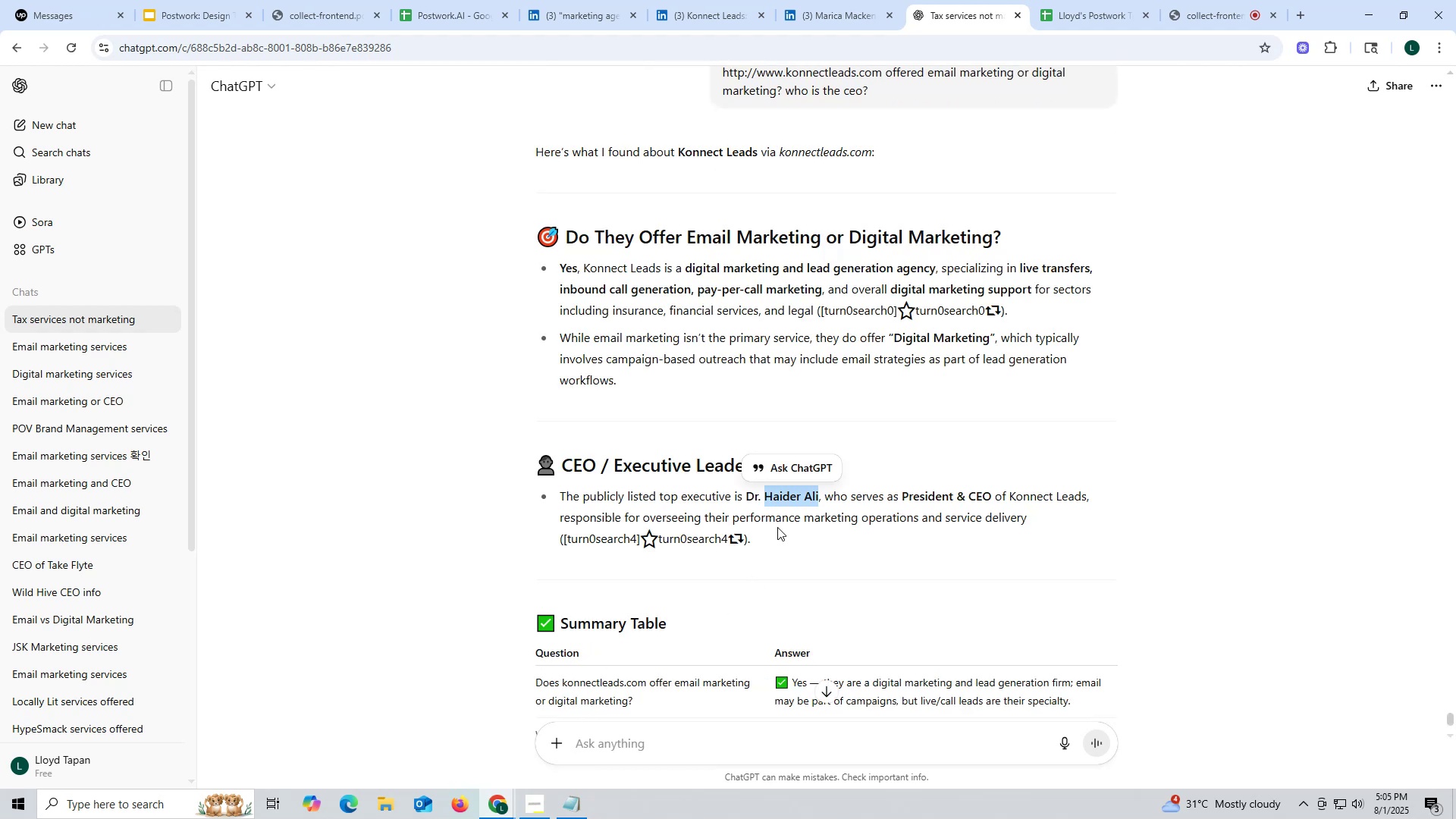 
key(Control+C)
 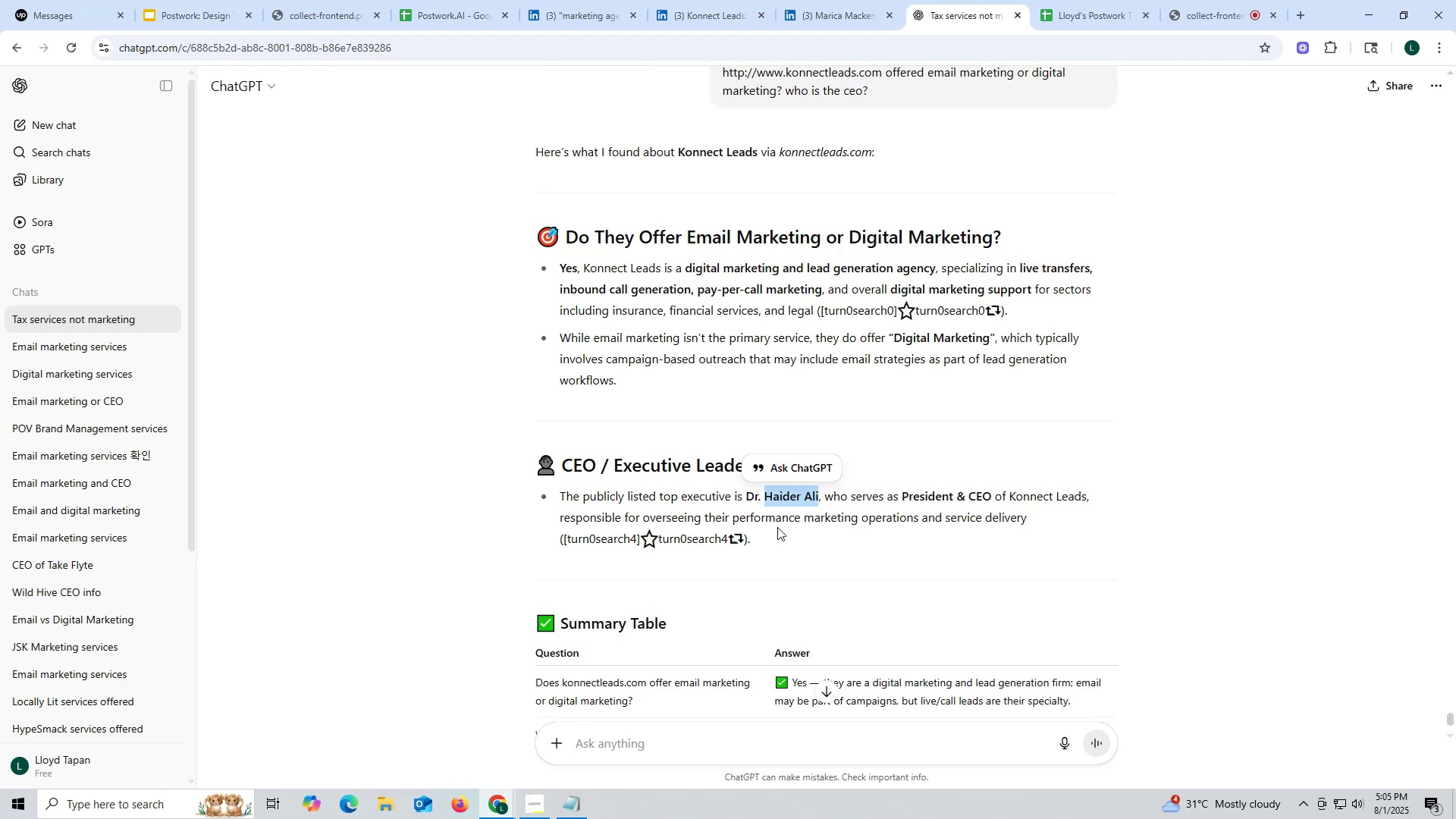 
key(Control+ControlLeft)
 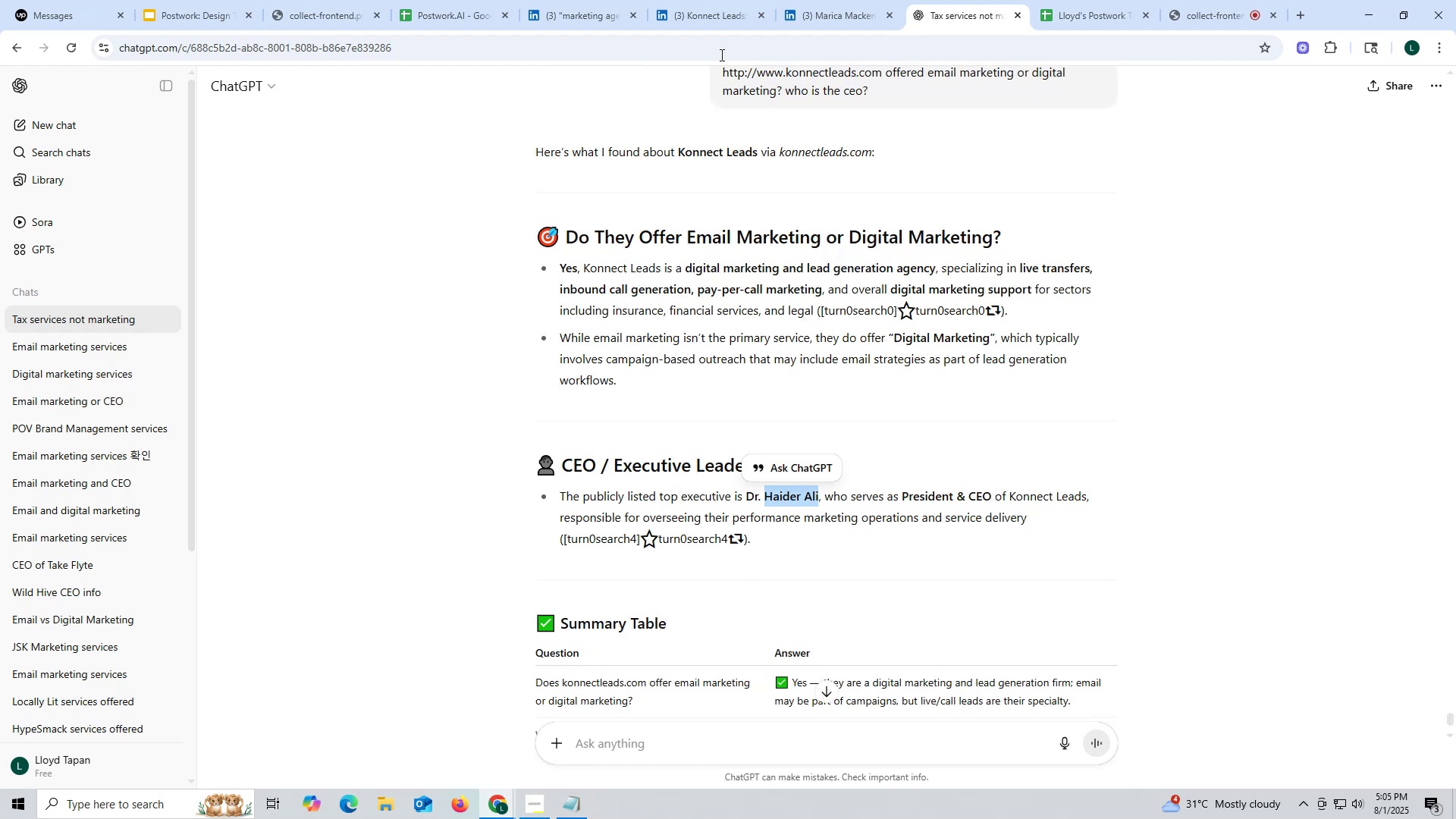 
key(Control+C)
 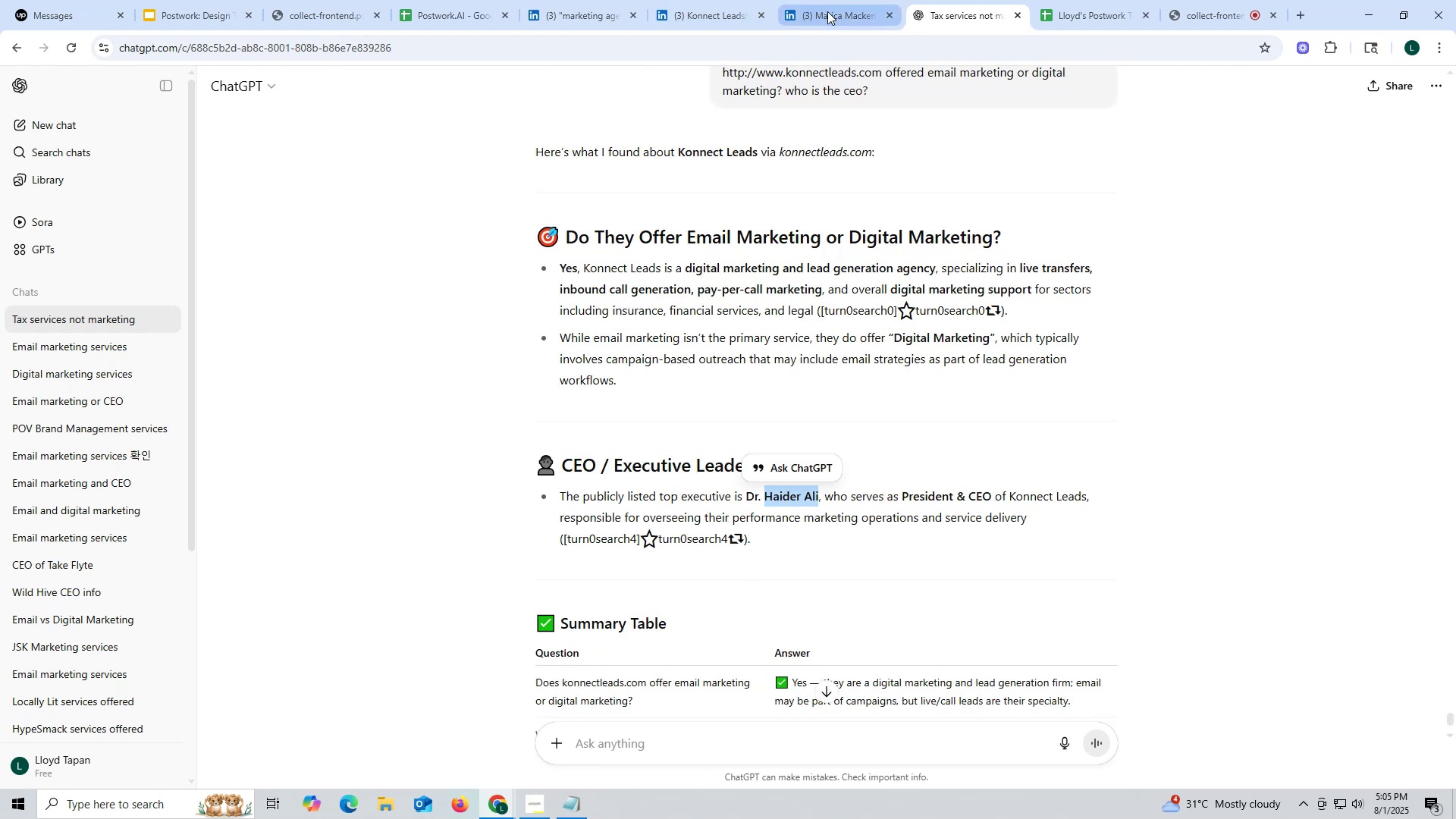 
left_click([827, 11])
 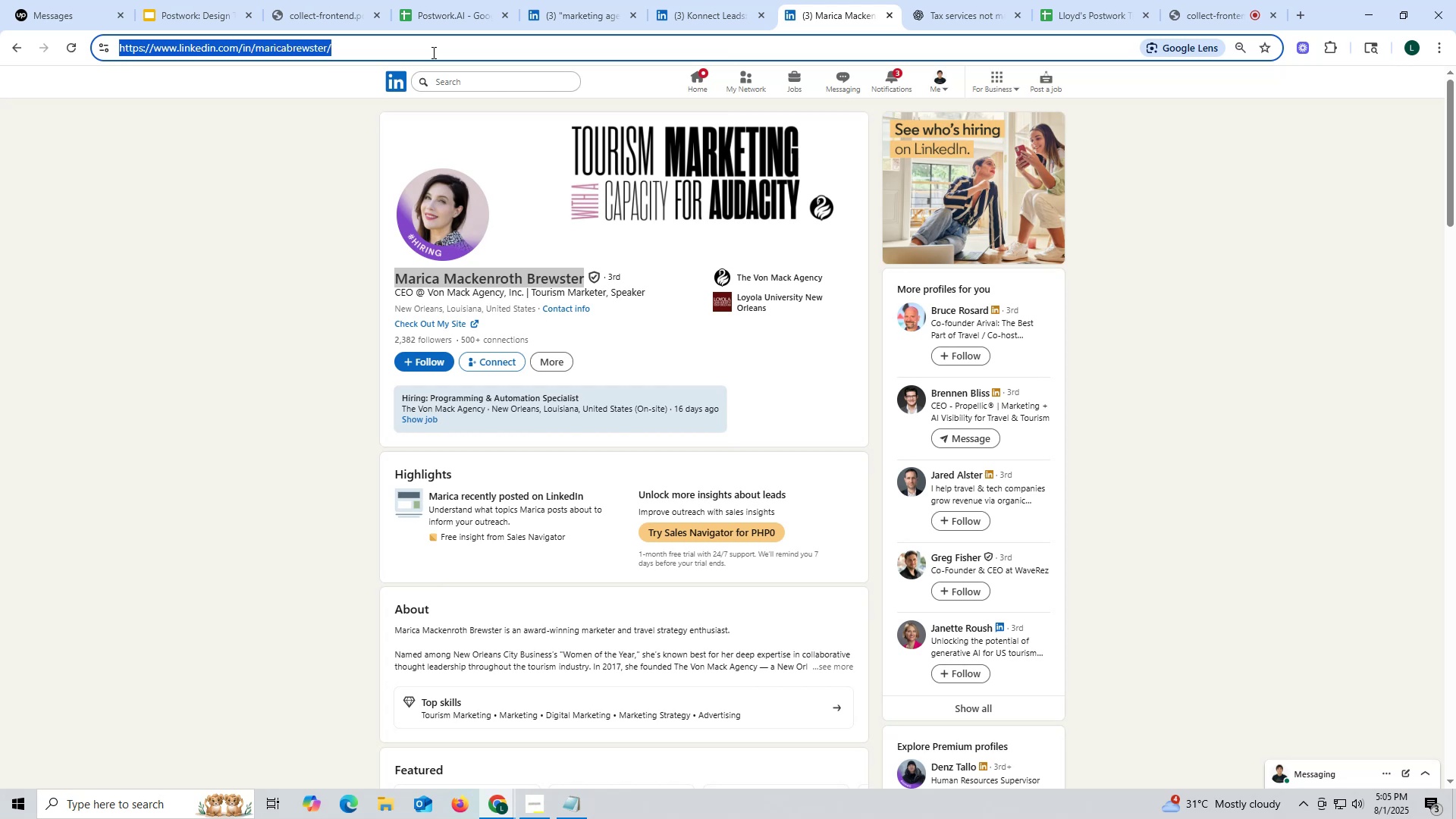 
key(Control+ControlLeft)
 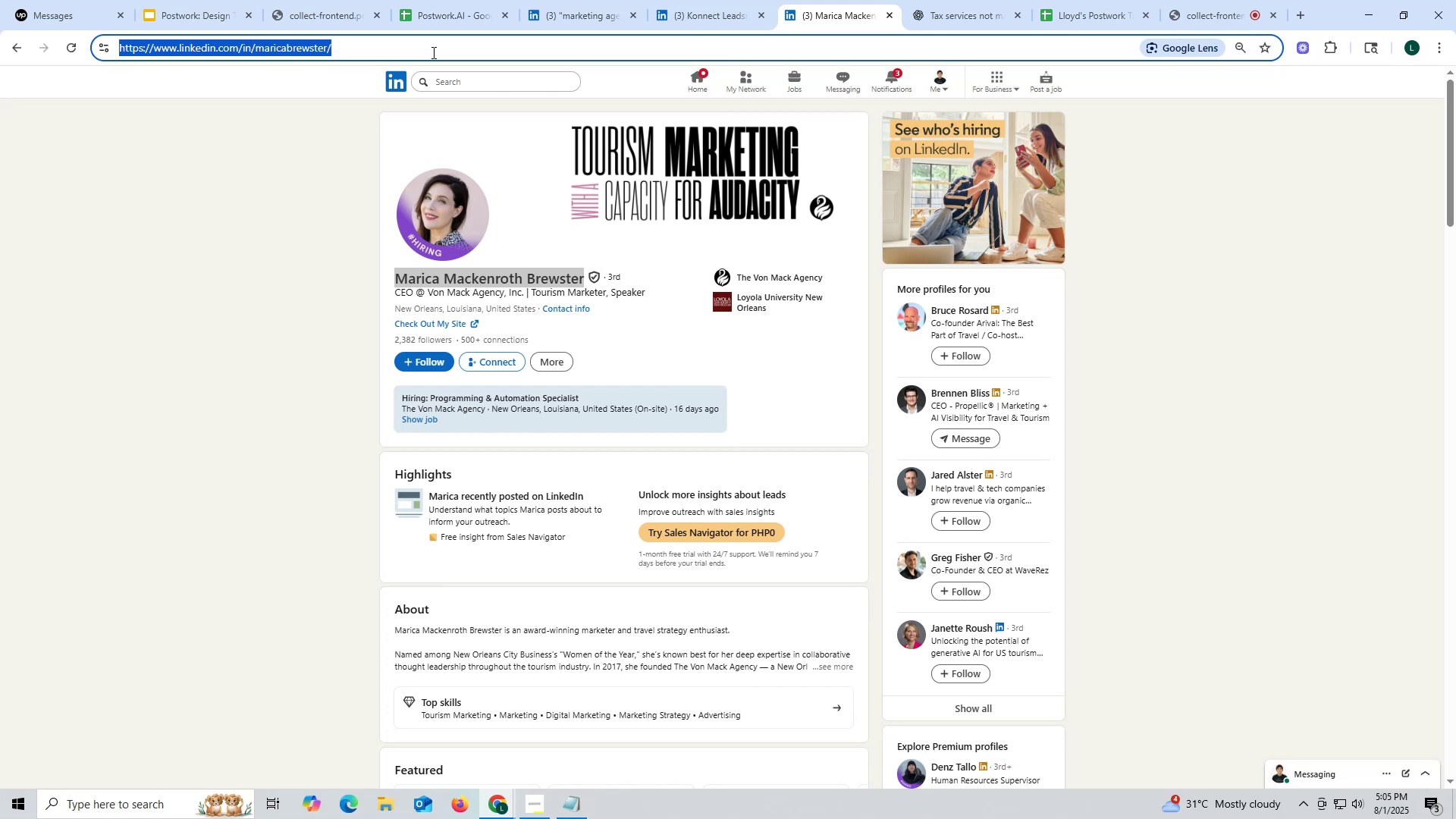 
key(Control+V)
 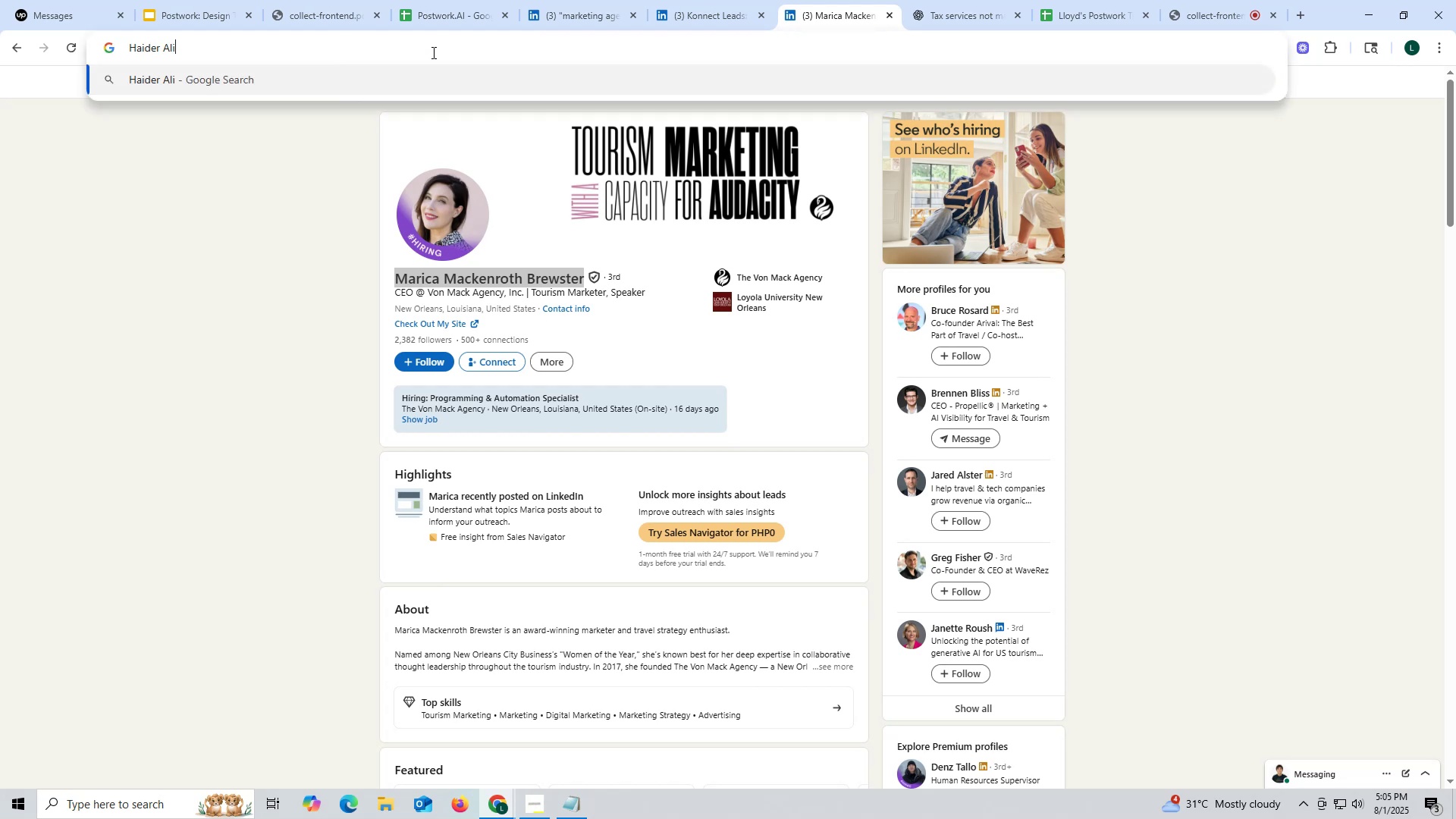 
key(Space)
 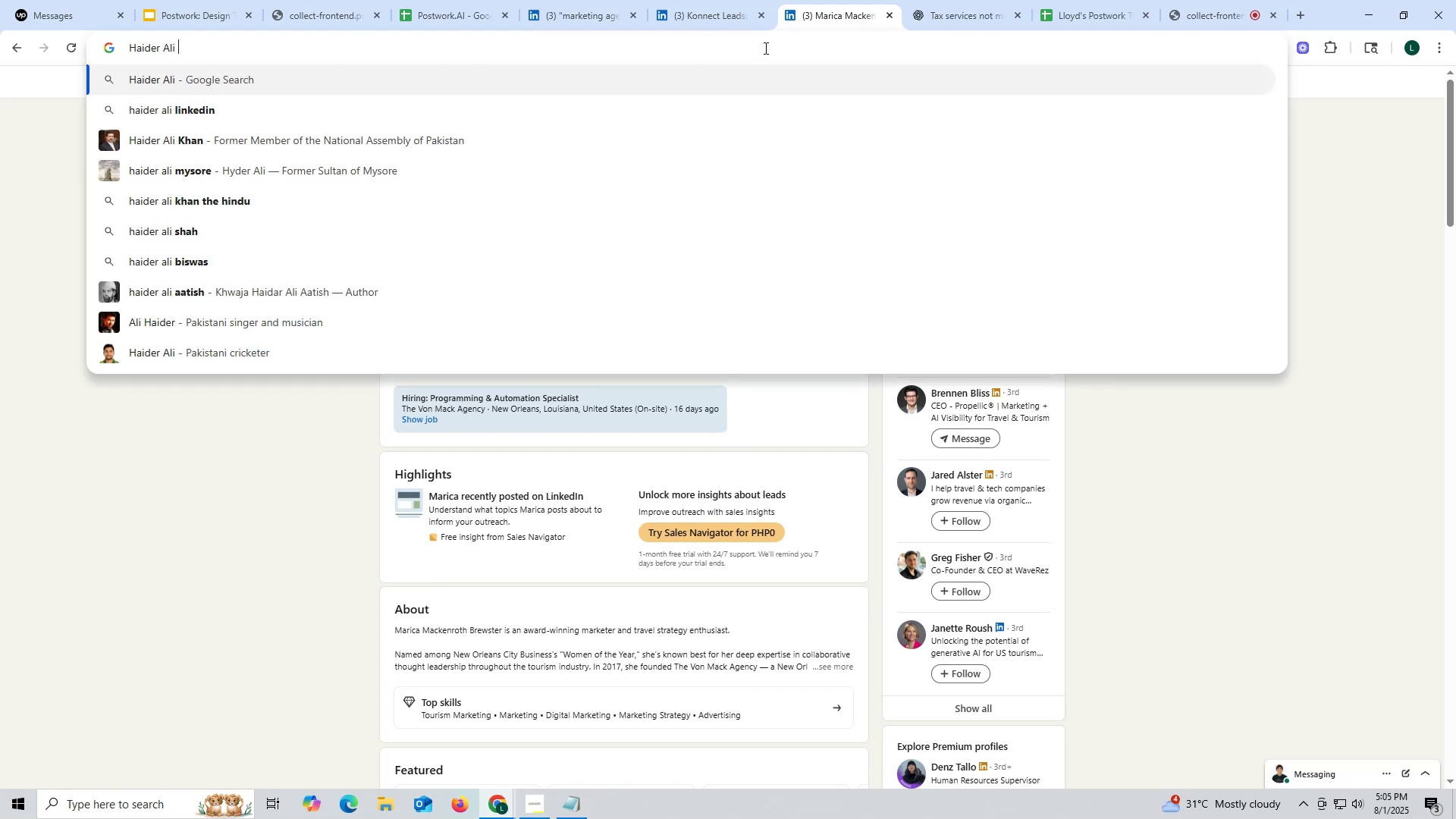 
left_click([721, 16])
 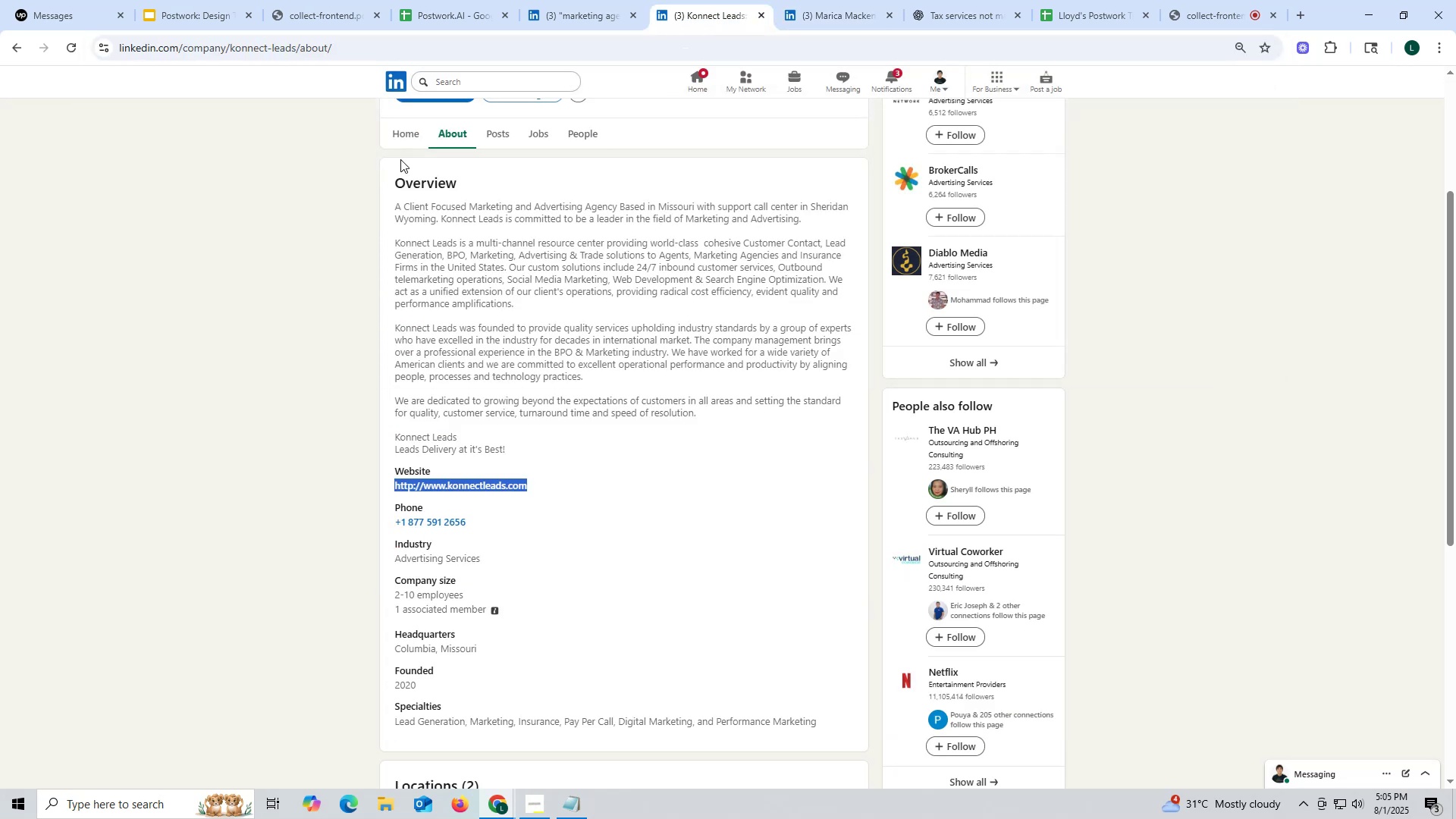 
scroll: coordinate [473, 314], scroll_direction: up, amount: 6.0
 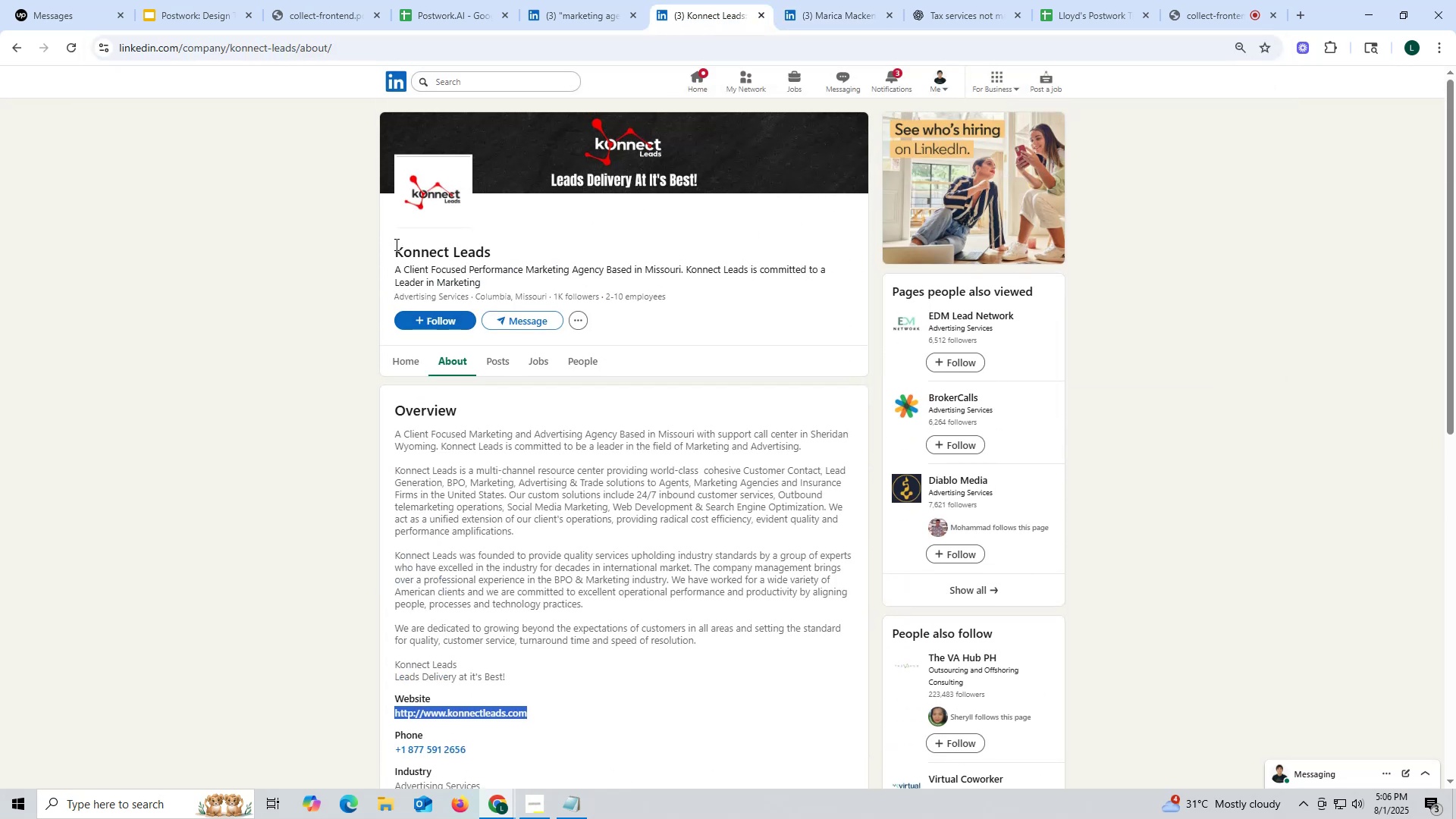 
left_click_drag(start_coordinate=[389, 252], to_coordinate=[518, 253])
 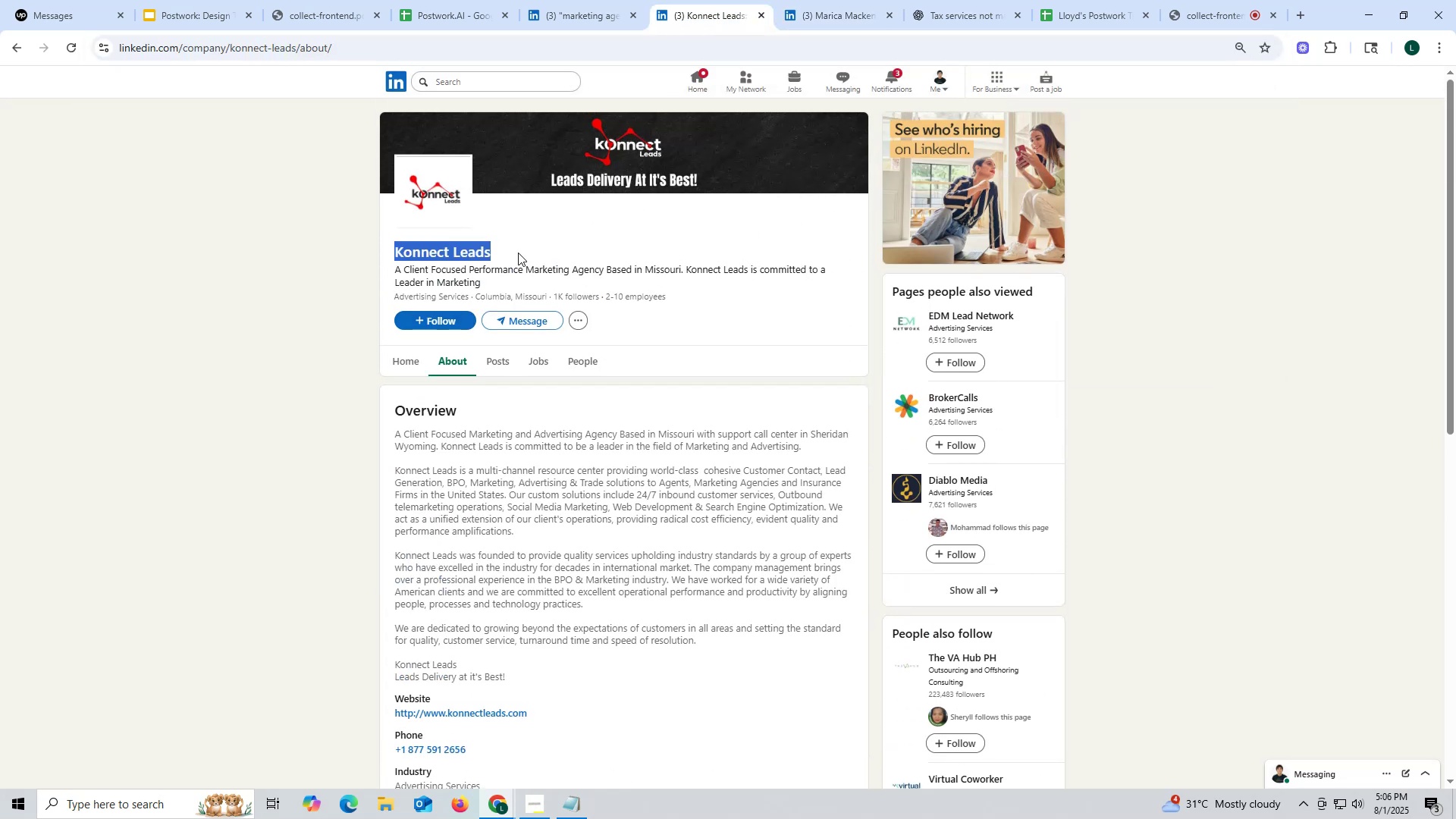 
key(Control+ControlLeft)
 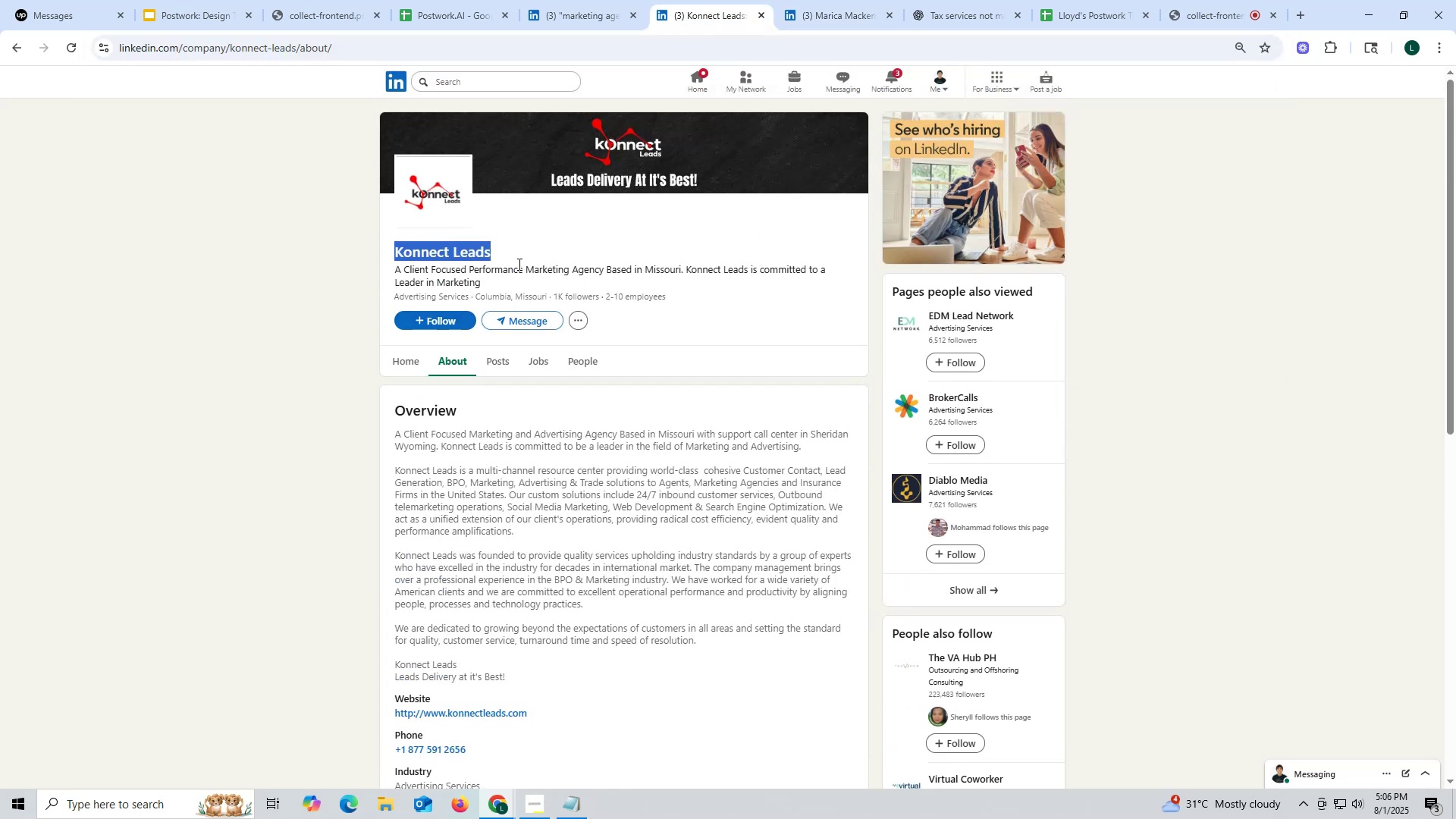 
key(Control+C)
 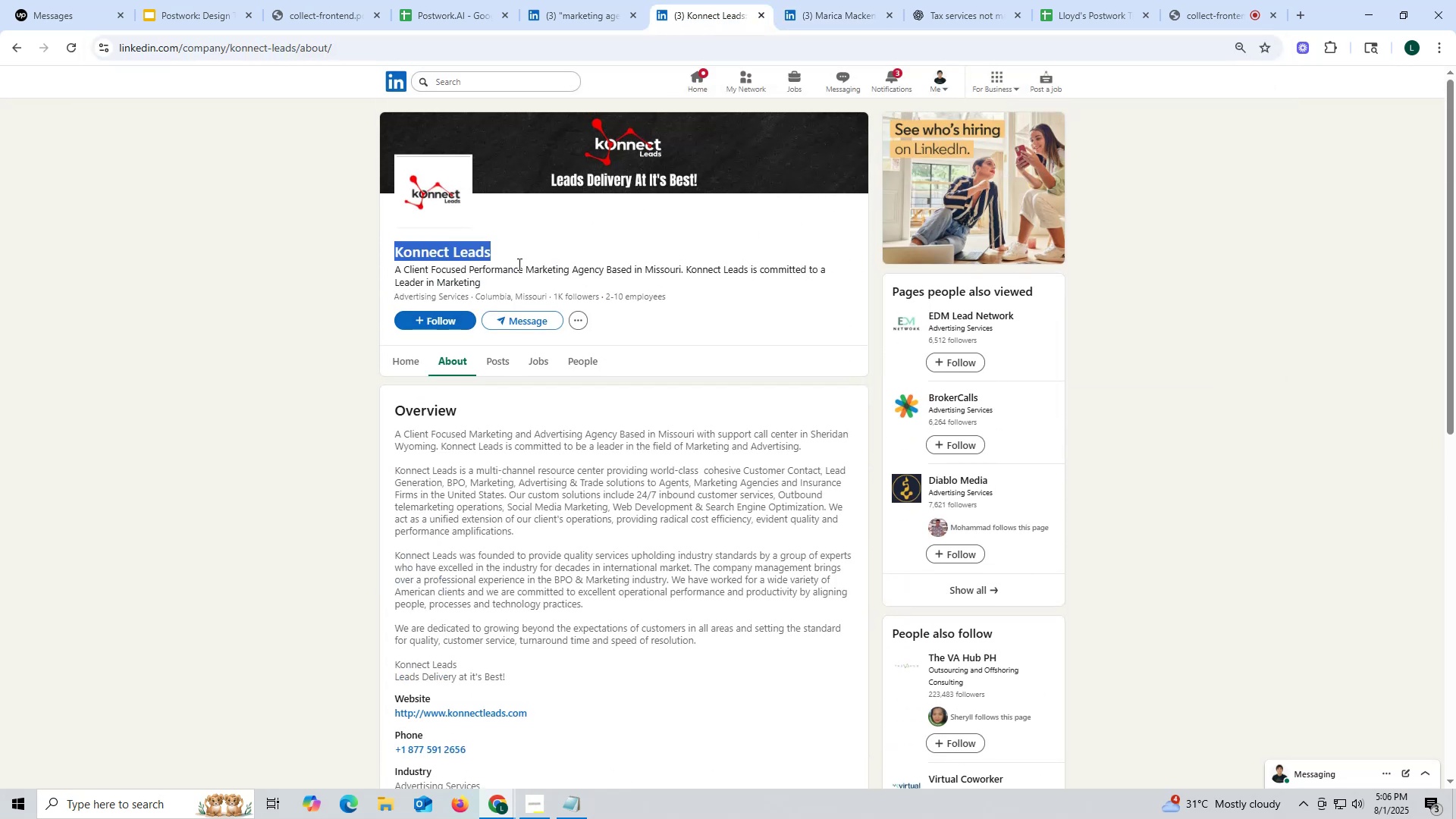 
key(Control+ControlLeft)
 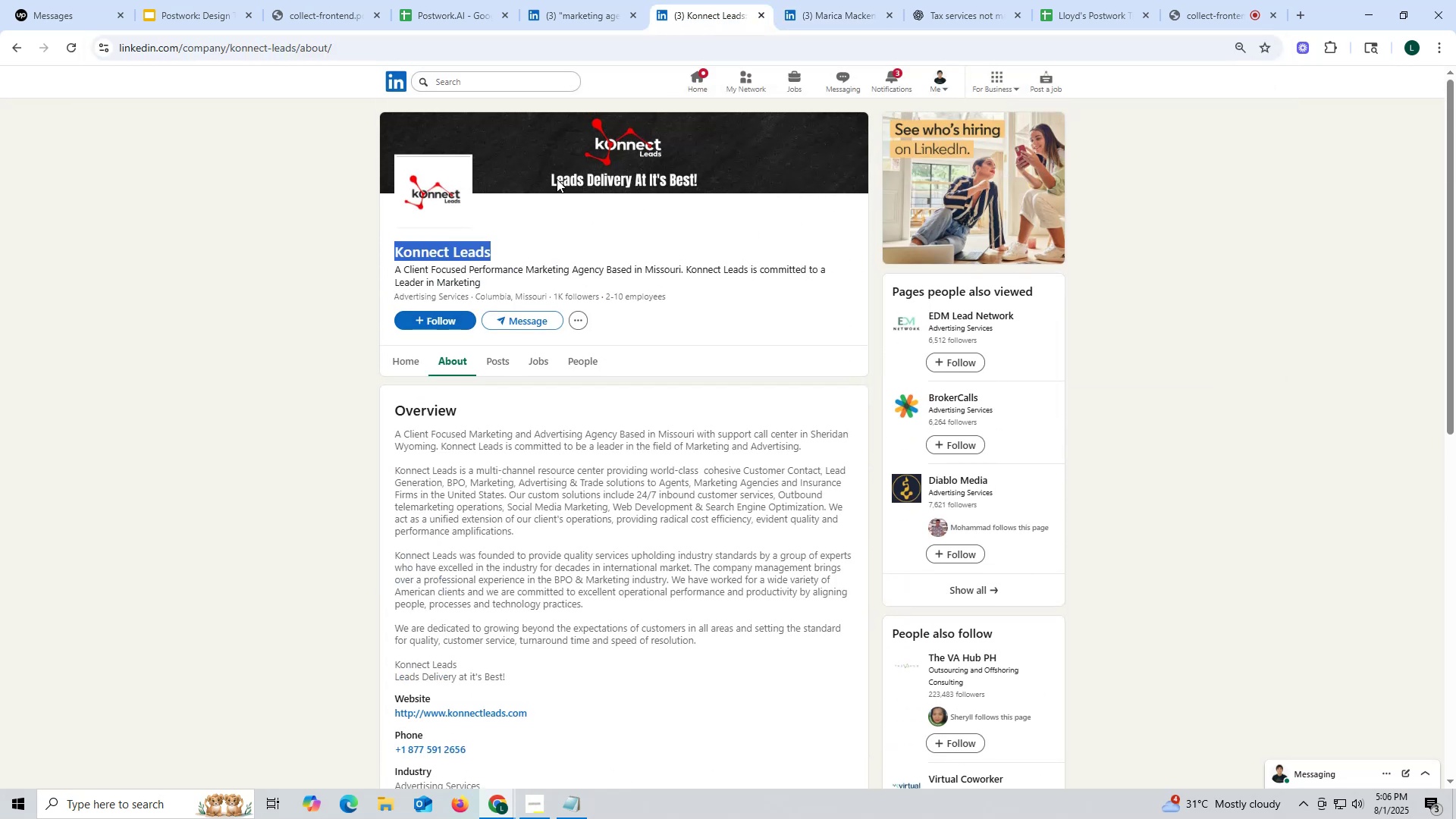 
key(Control+C)
 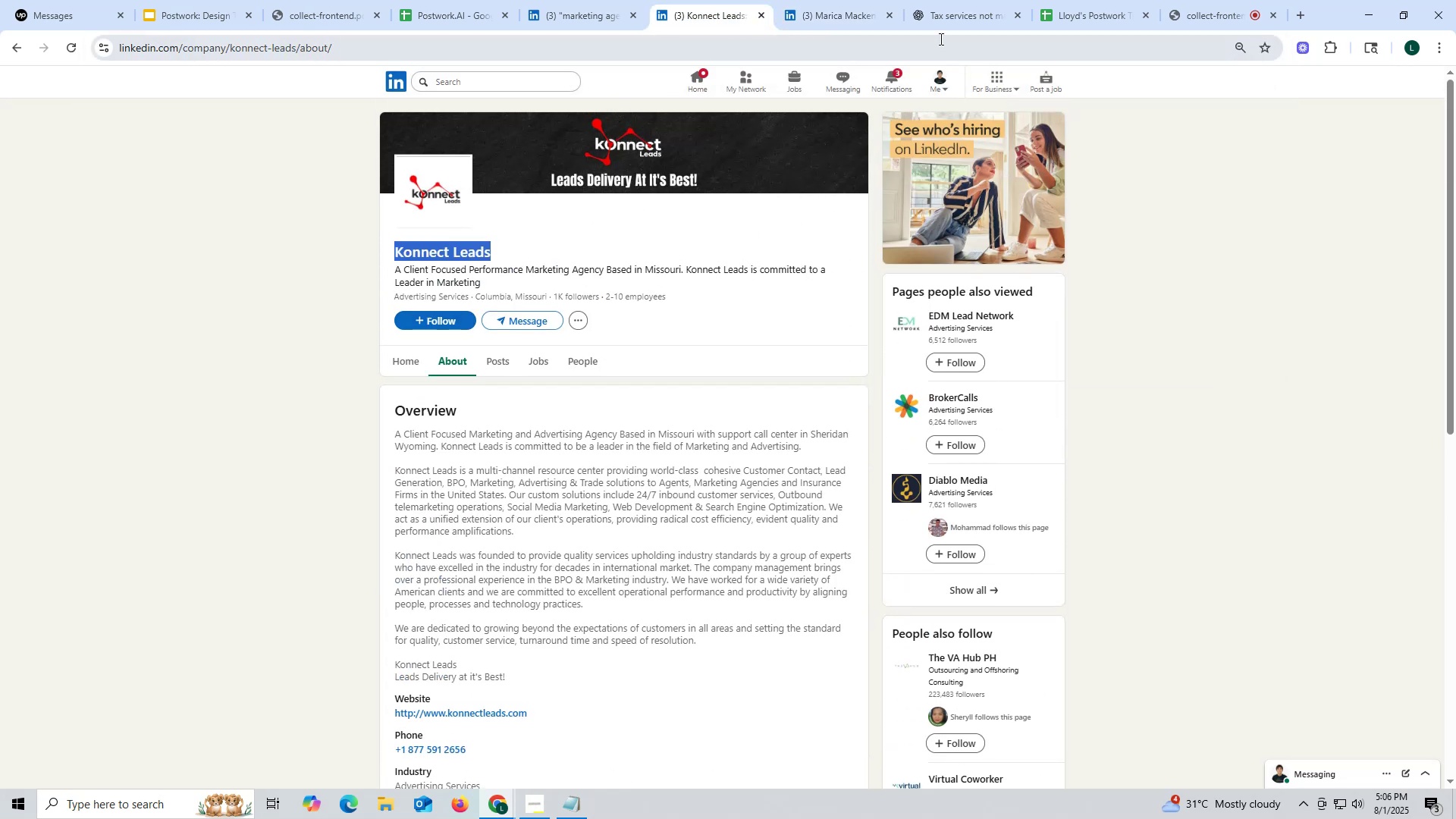 
left_click([949, 14])
 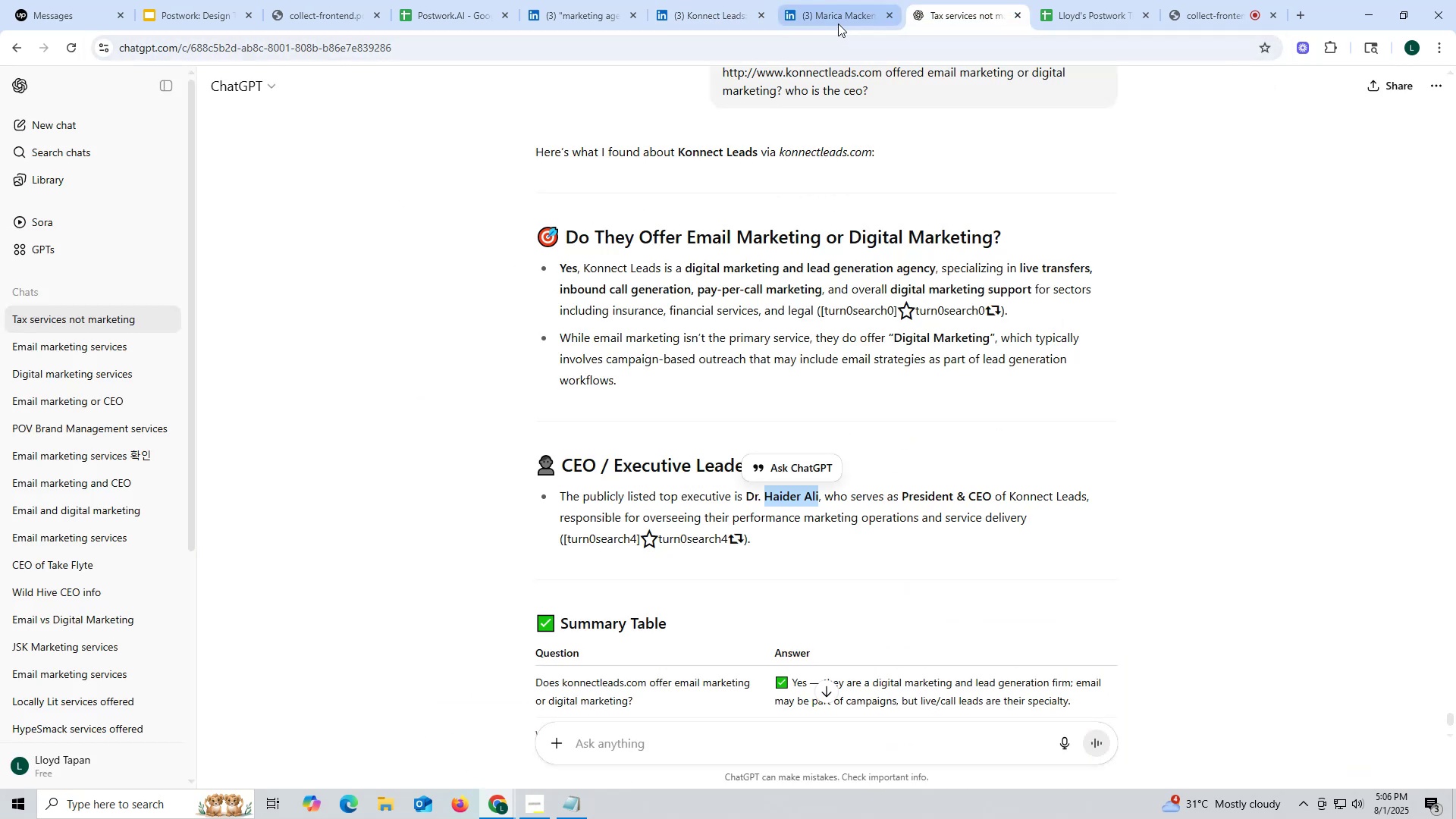 
left_click([839, 23])
 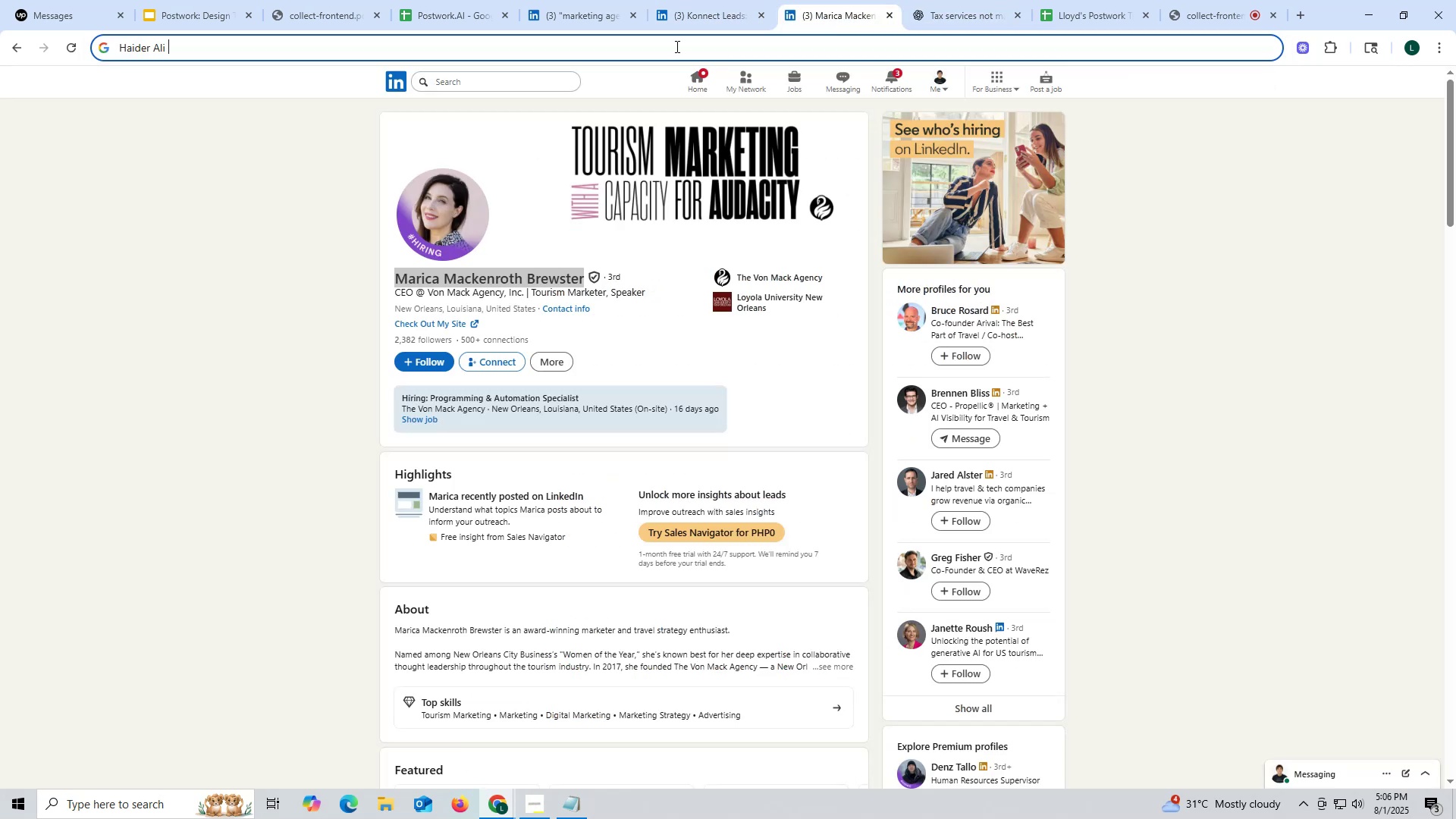 
key(Control+ControlLeft)
 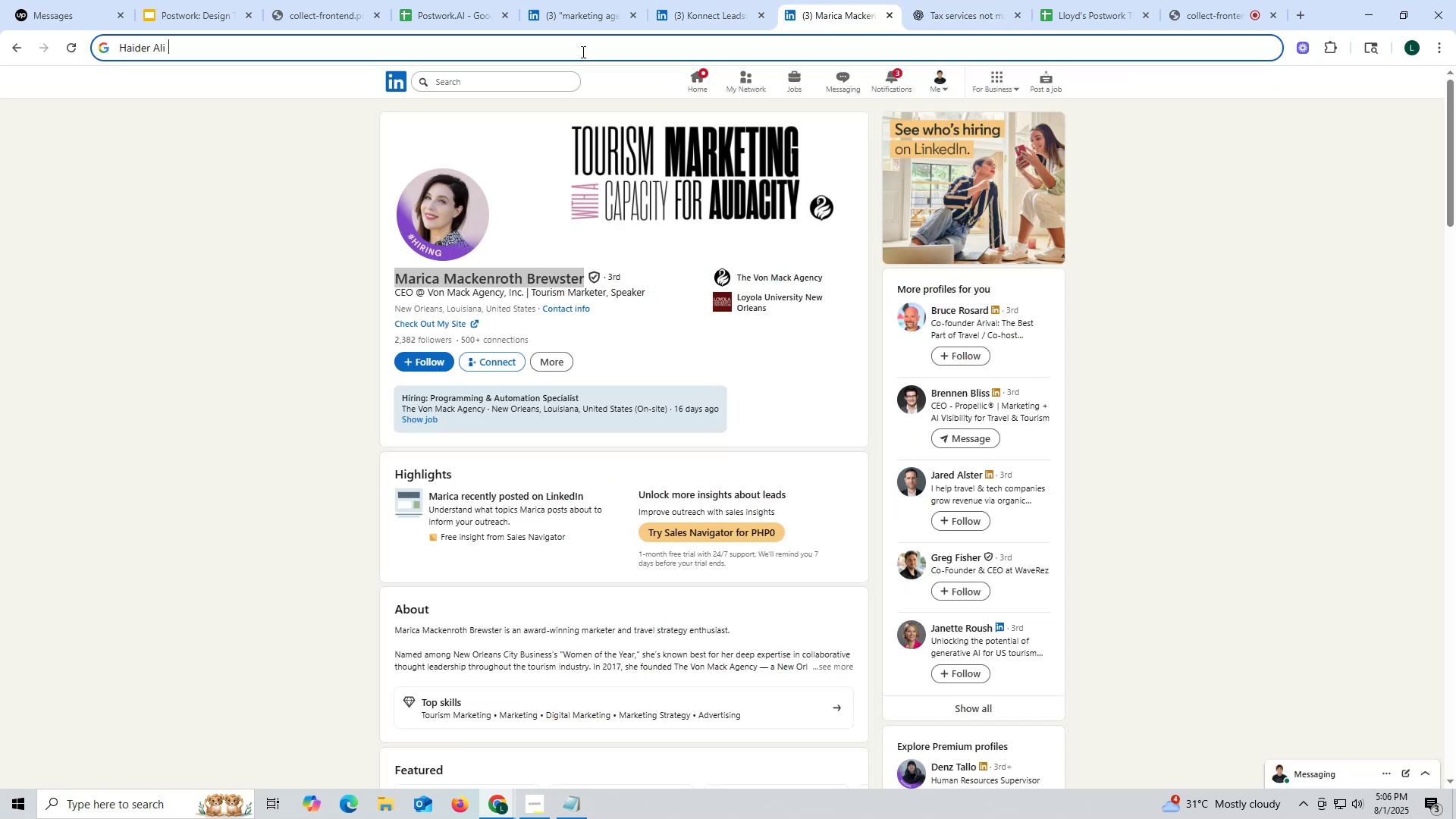 
key(Control+V)
 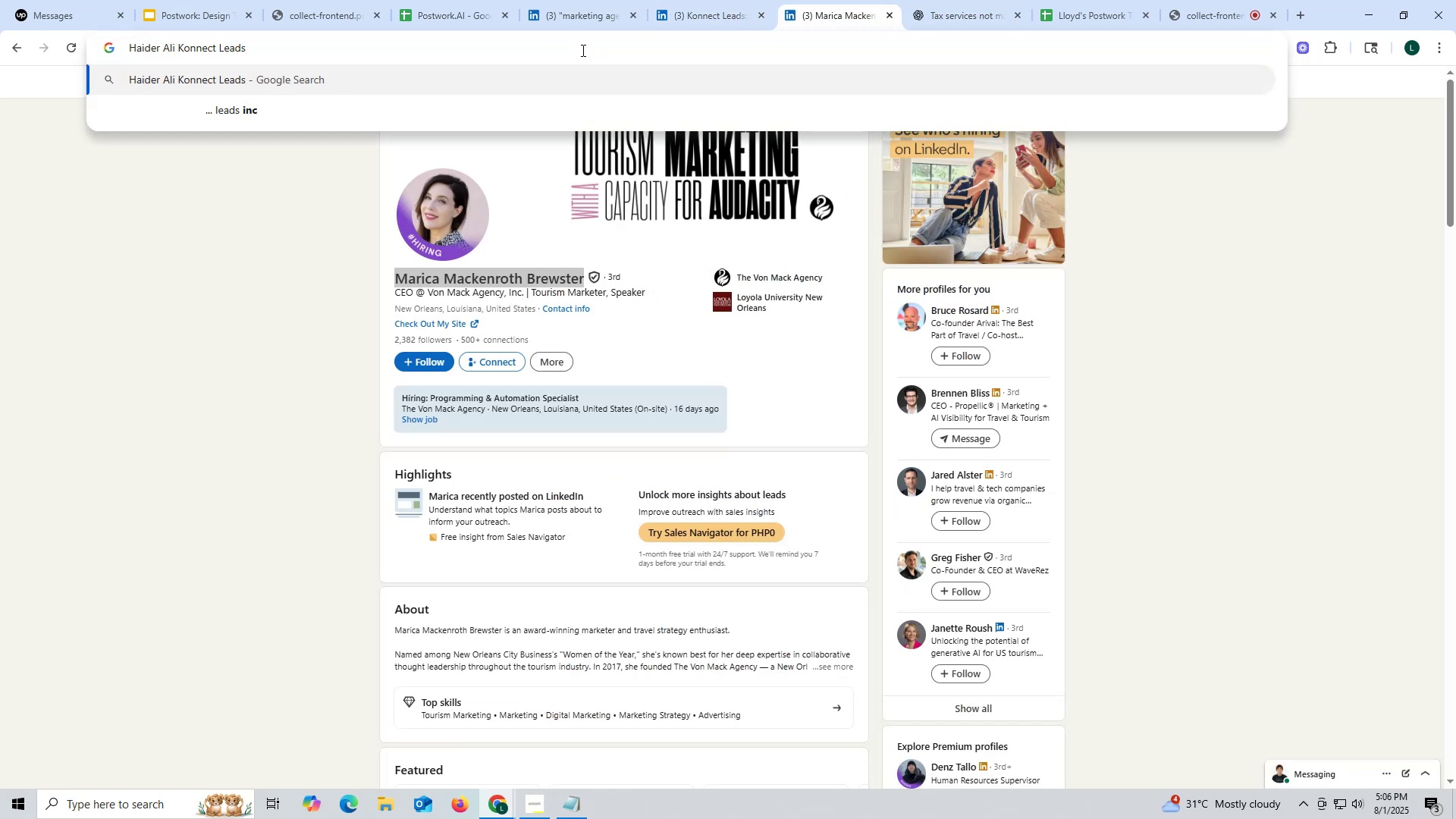 
type( link)
 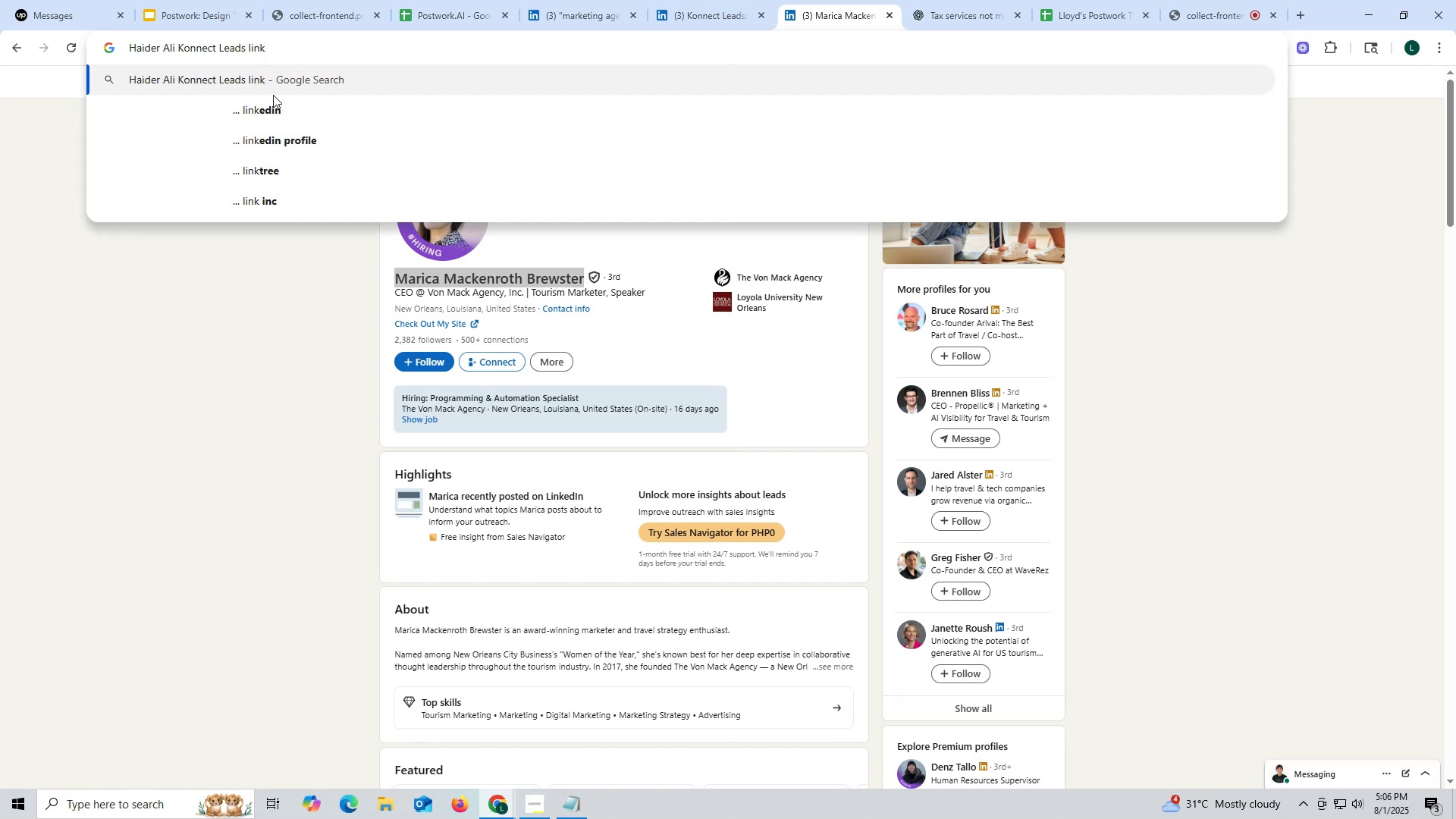 
left_click([250, 113])
 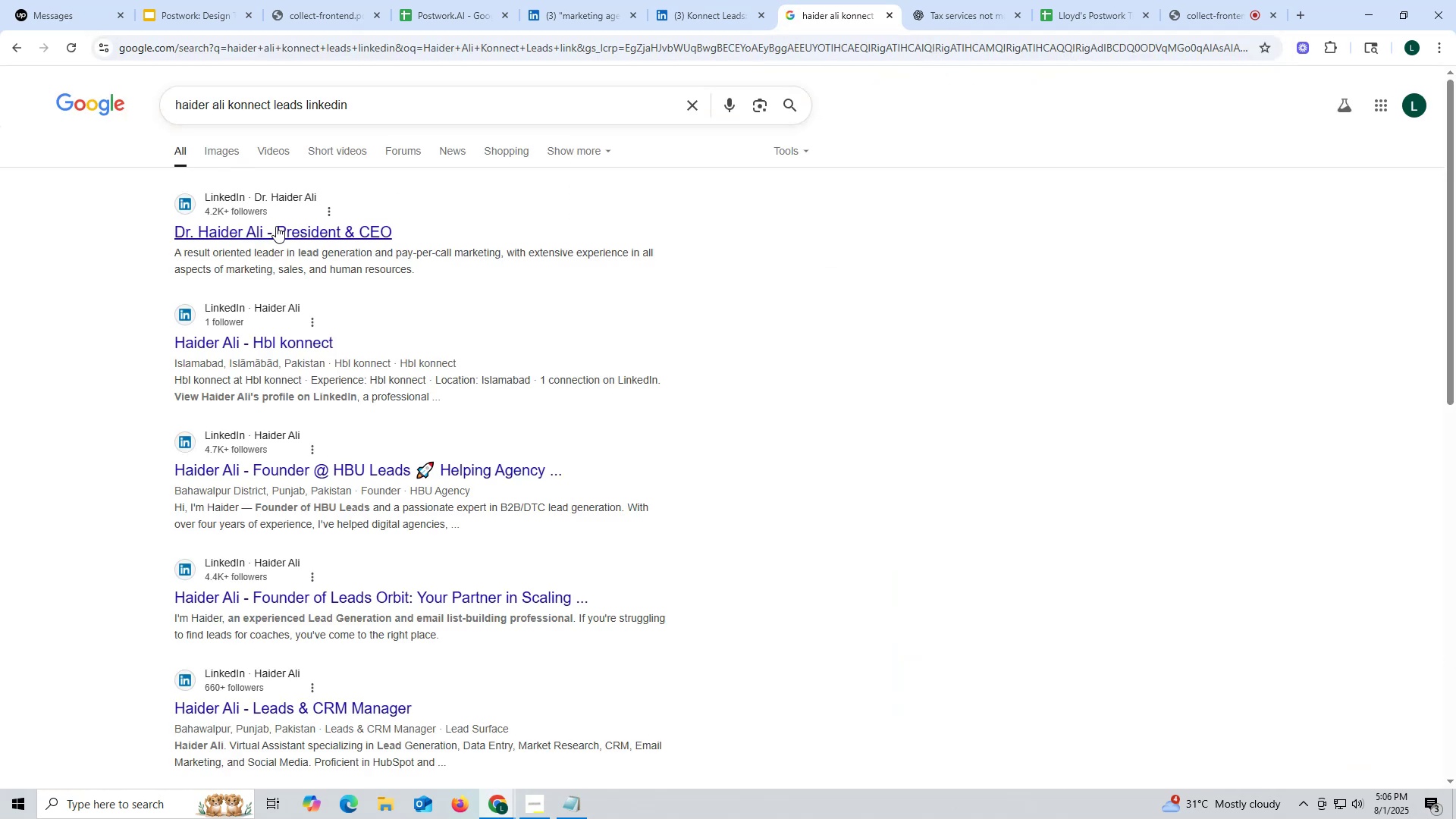 
left_click([276, 226])
 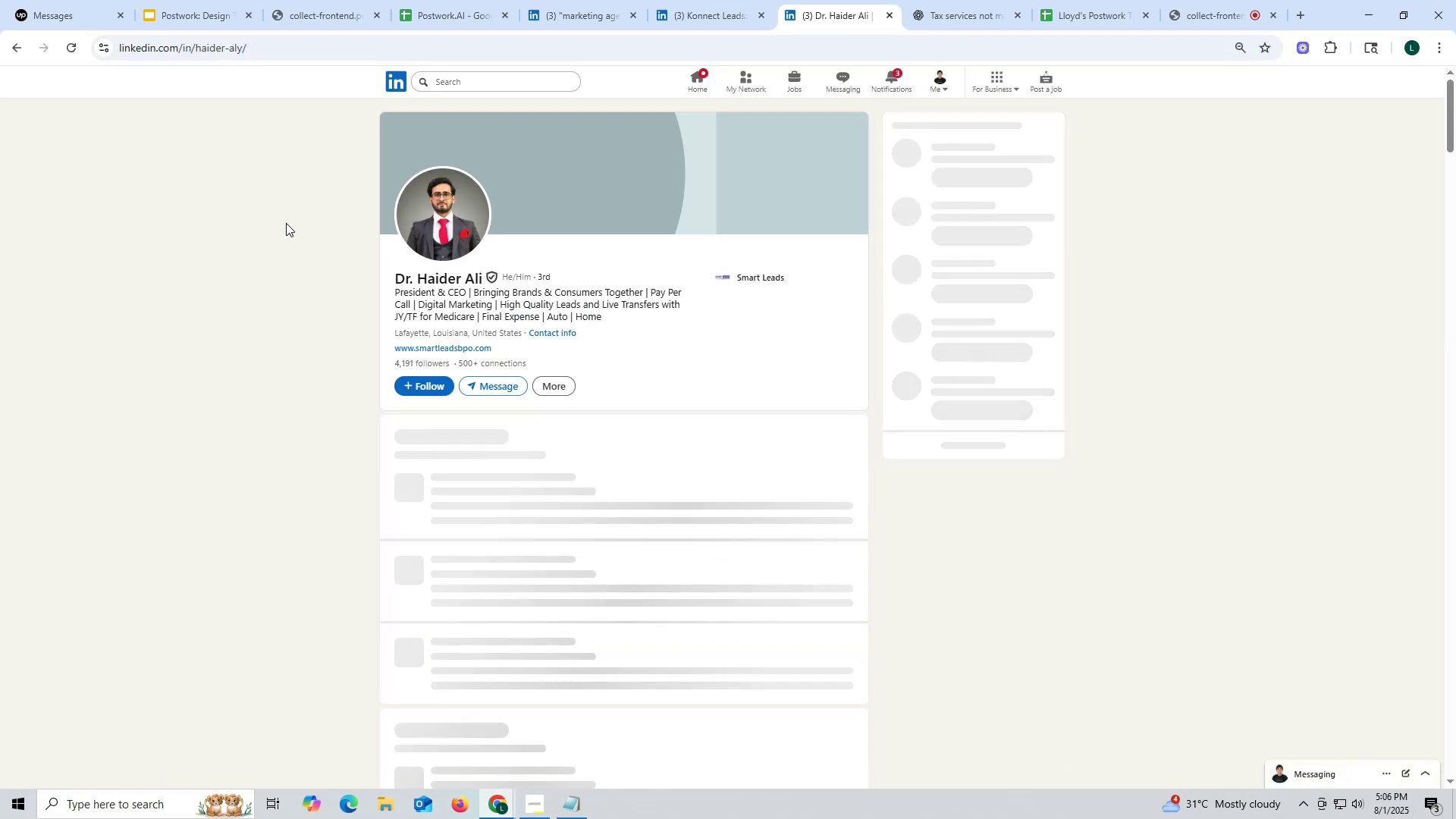 
scroll: coordinate [576, 312], scroll_direction: down, amount: 12.0
 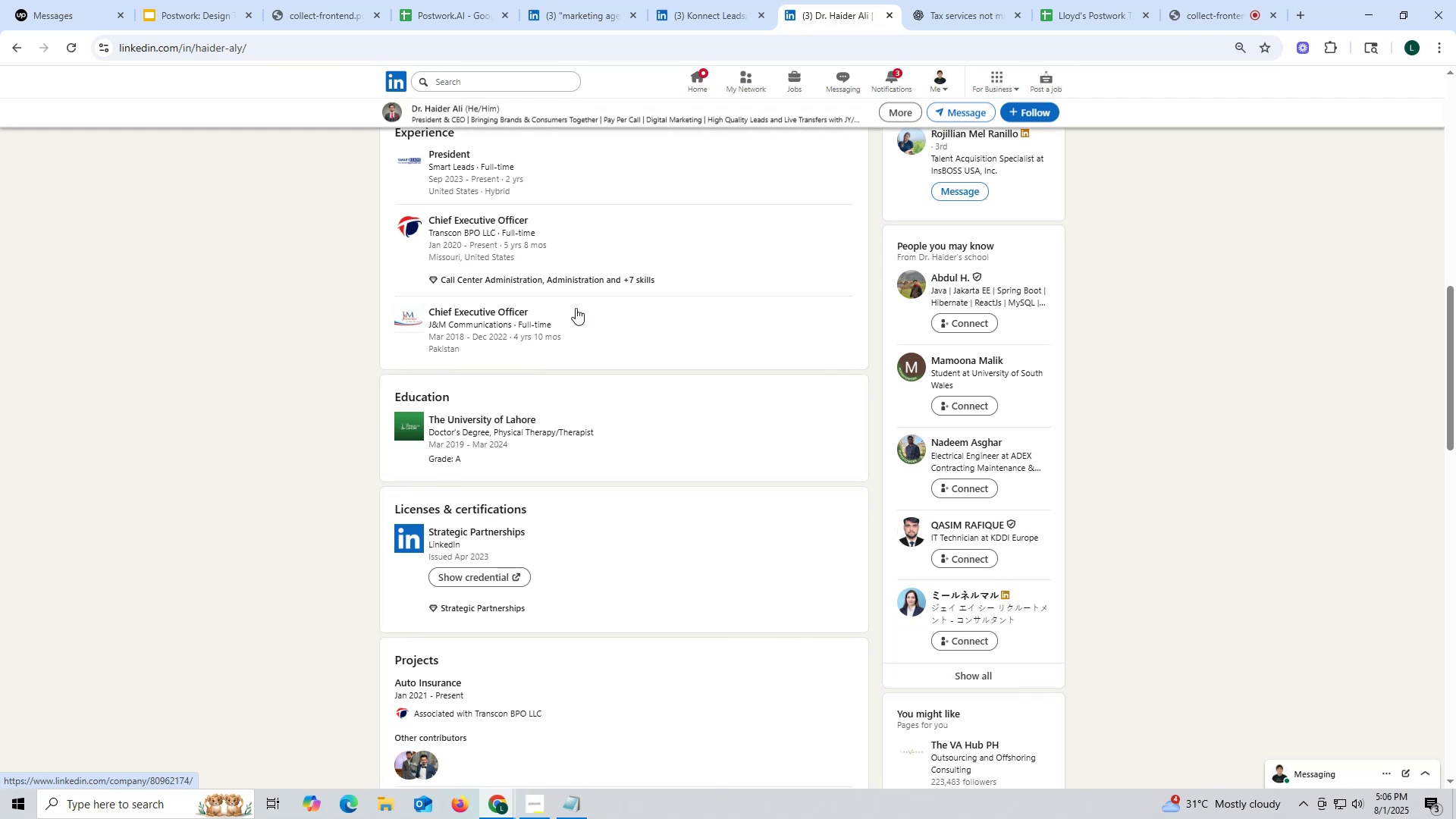 
scroll: coordinate [576, 307], scroll_direction: up, amount: 2.0
 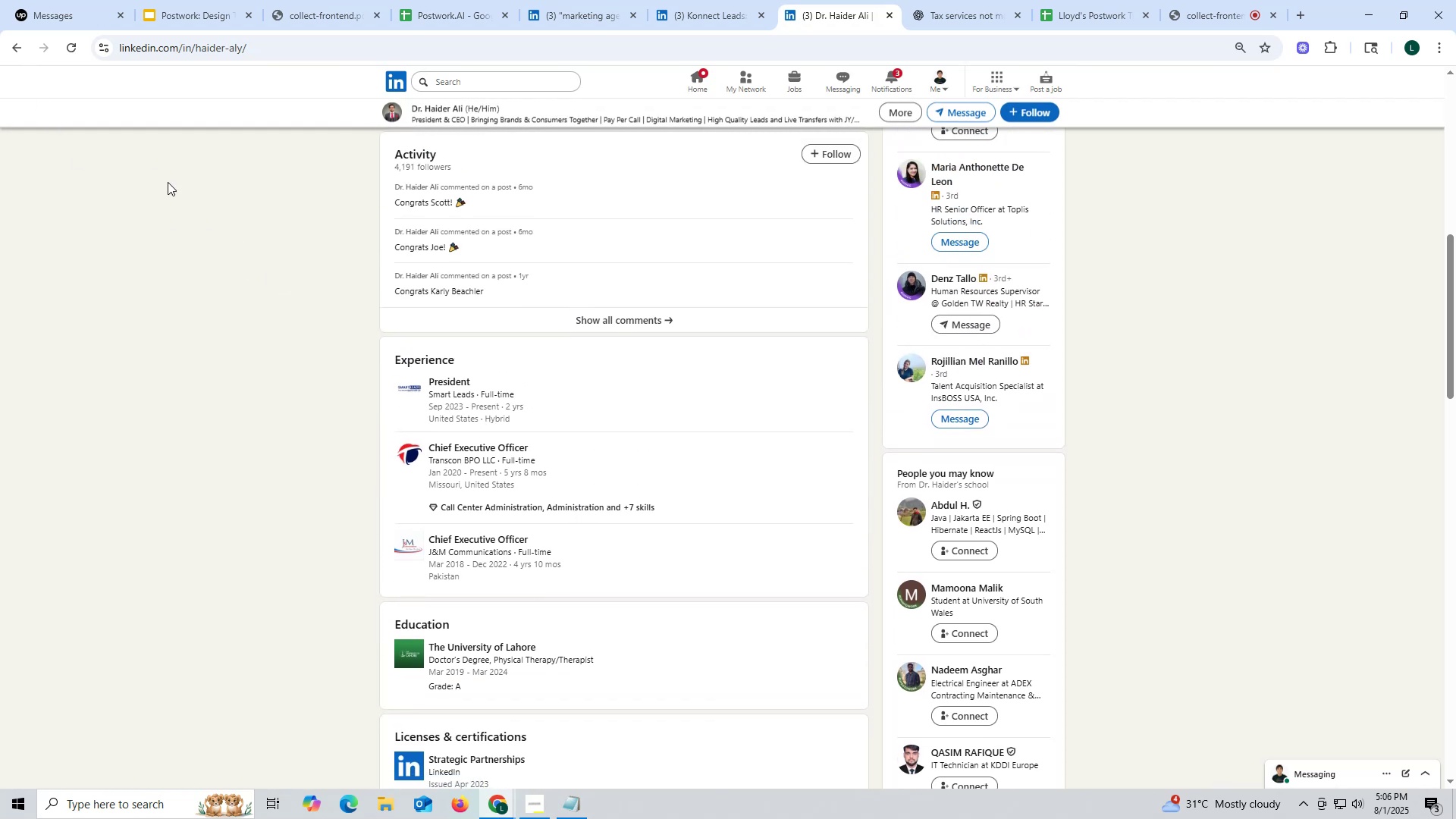 
left_click([15, 49])
 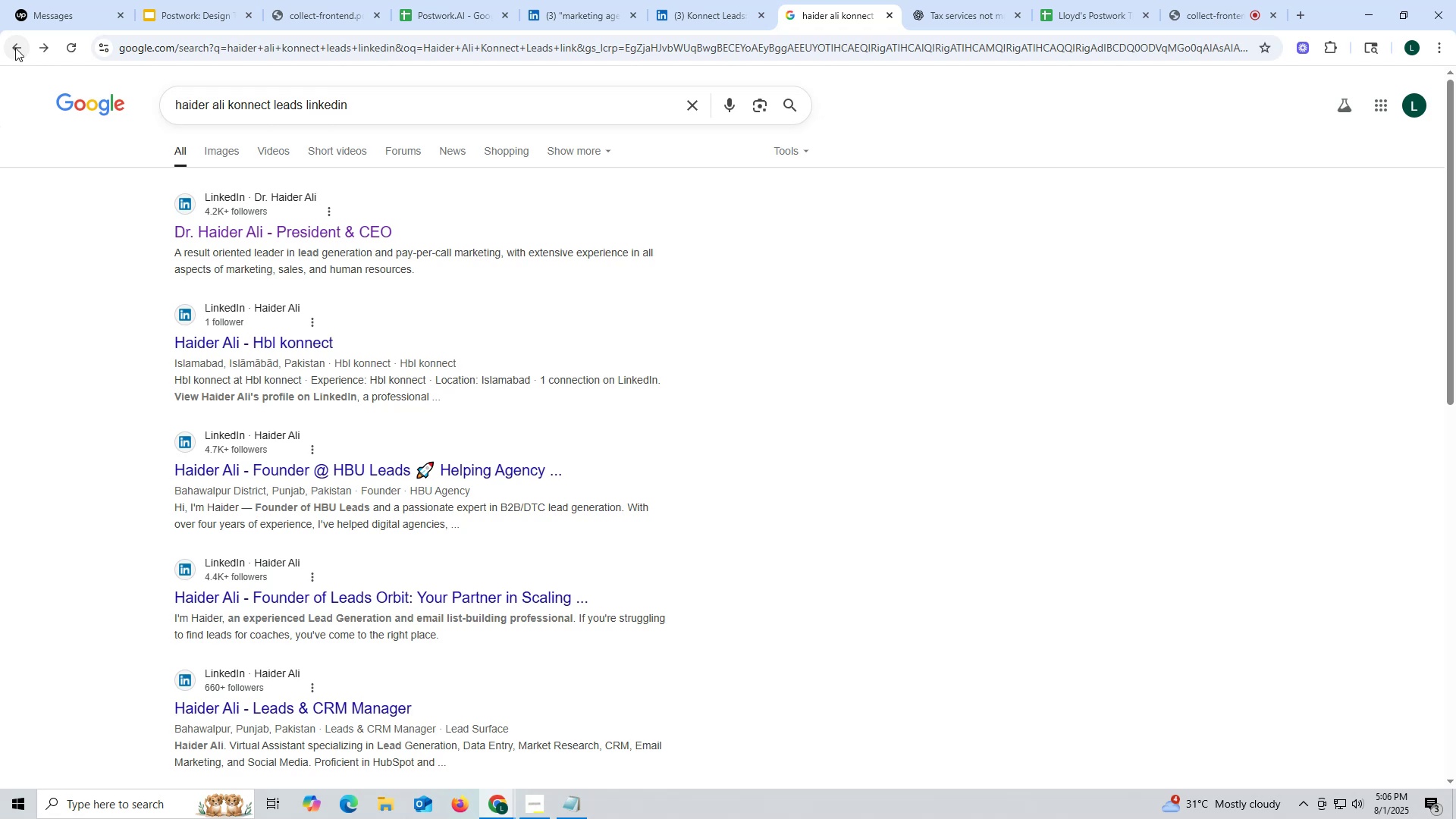 
wait(17.64)
 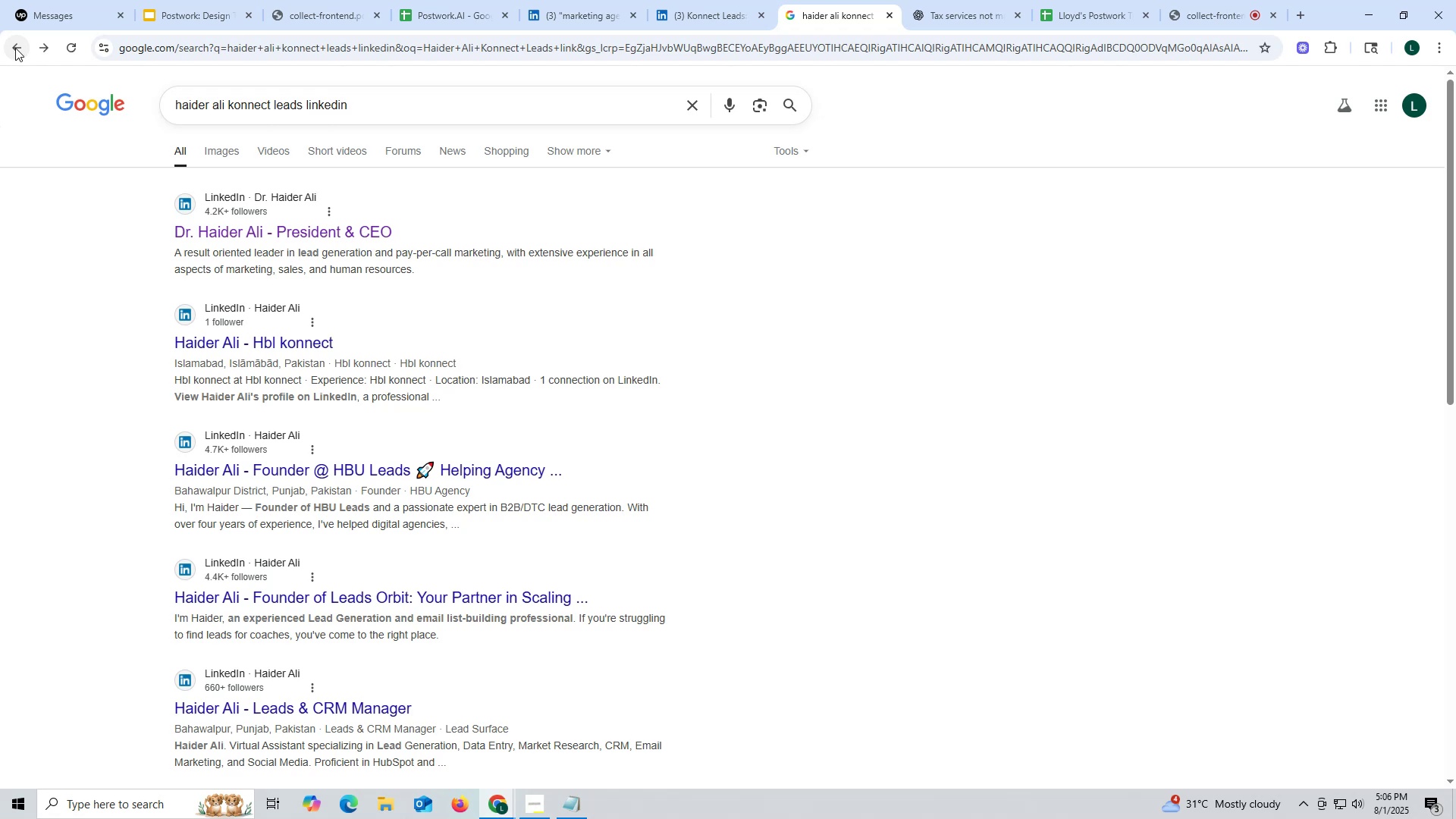 
scroll: coordinate [333, 388], scroll_direction: down, amount: 4.0
 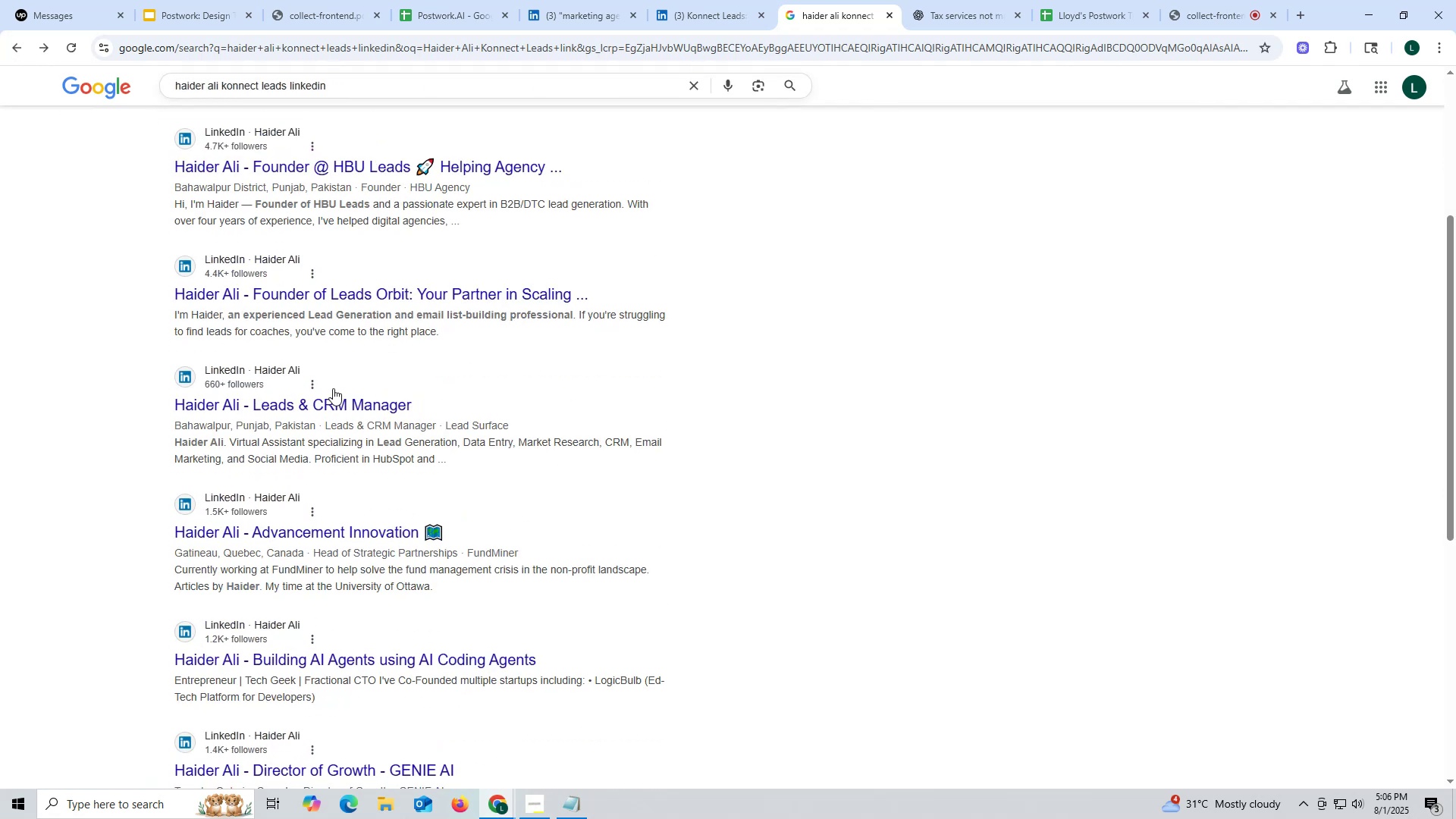 
scroll: coordinate [333, 388], scroll_direction: up, amount: 10.0
 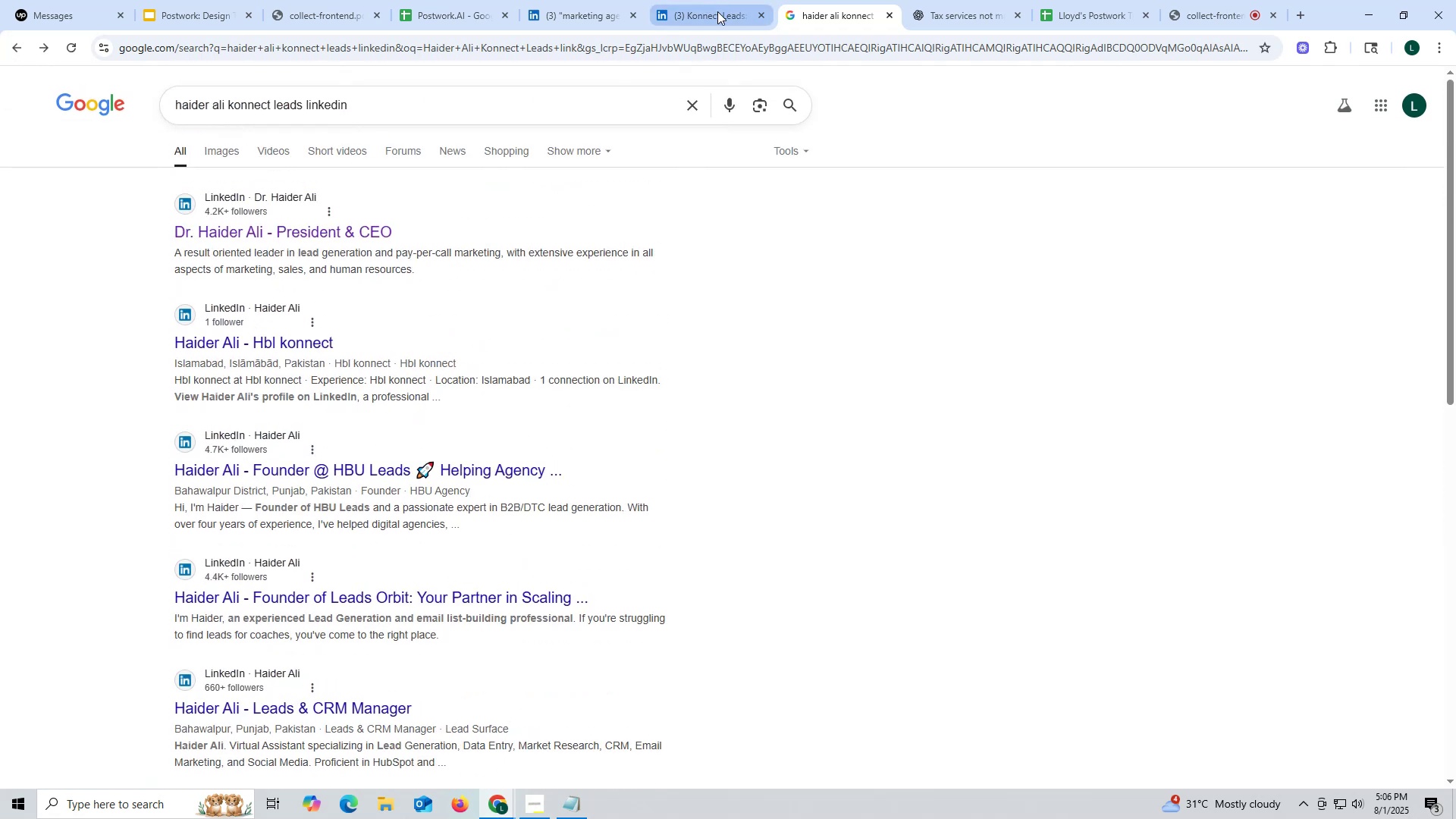 
left_click([717, 12])
 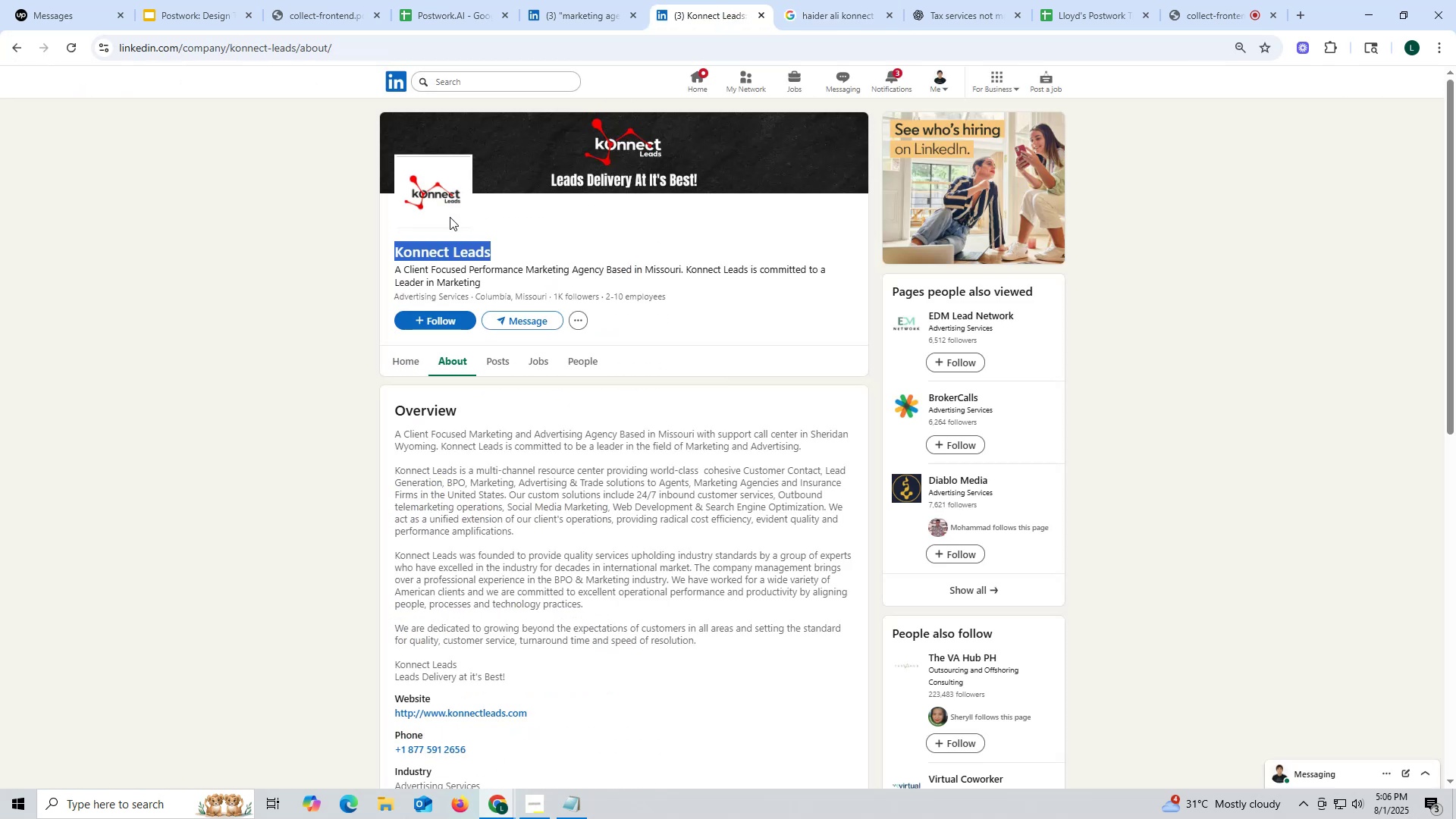 
key(Control+ControlLeft)
 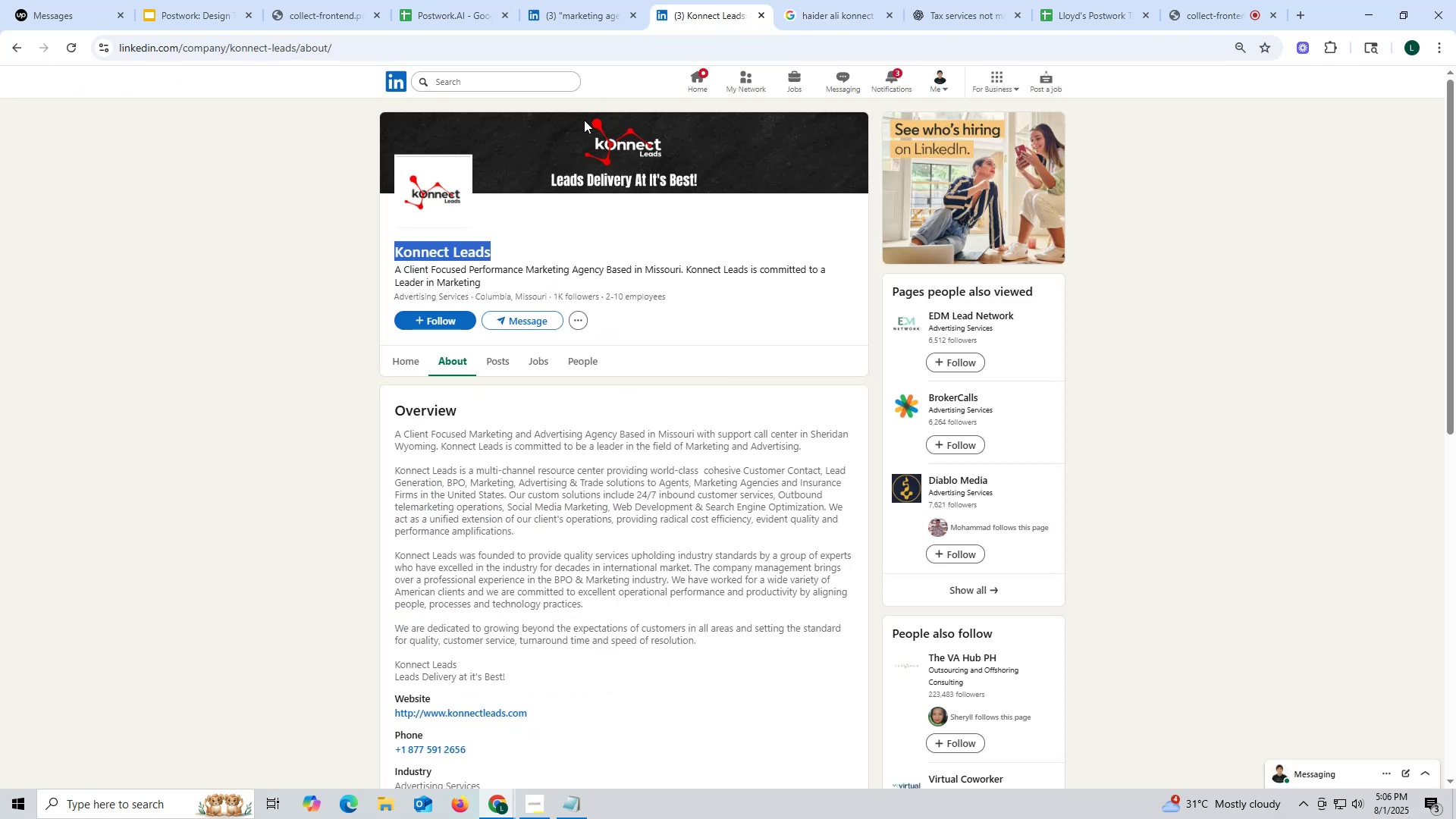 
key(Control+C)
 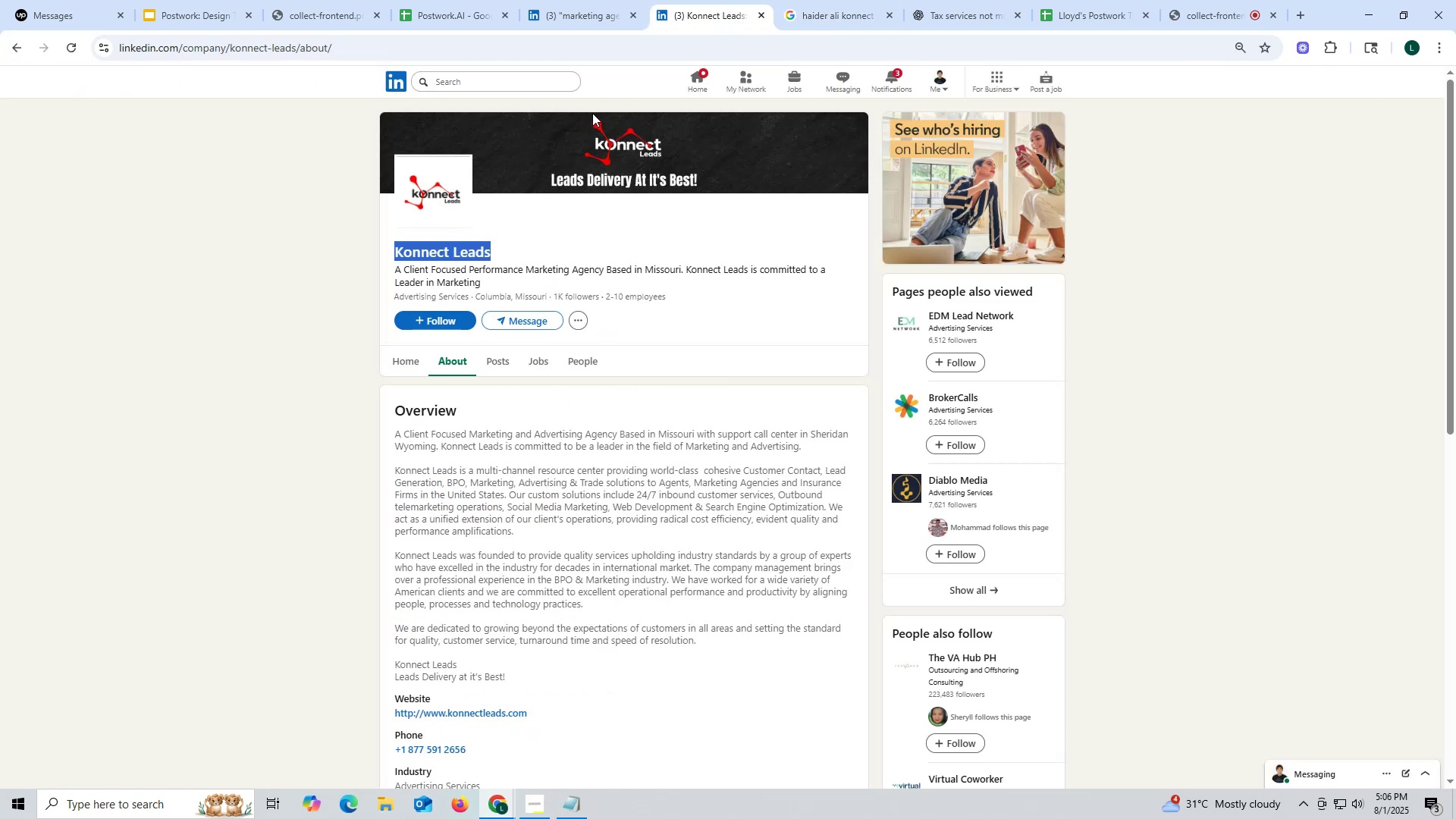 
key(Control+ControlLeft)
 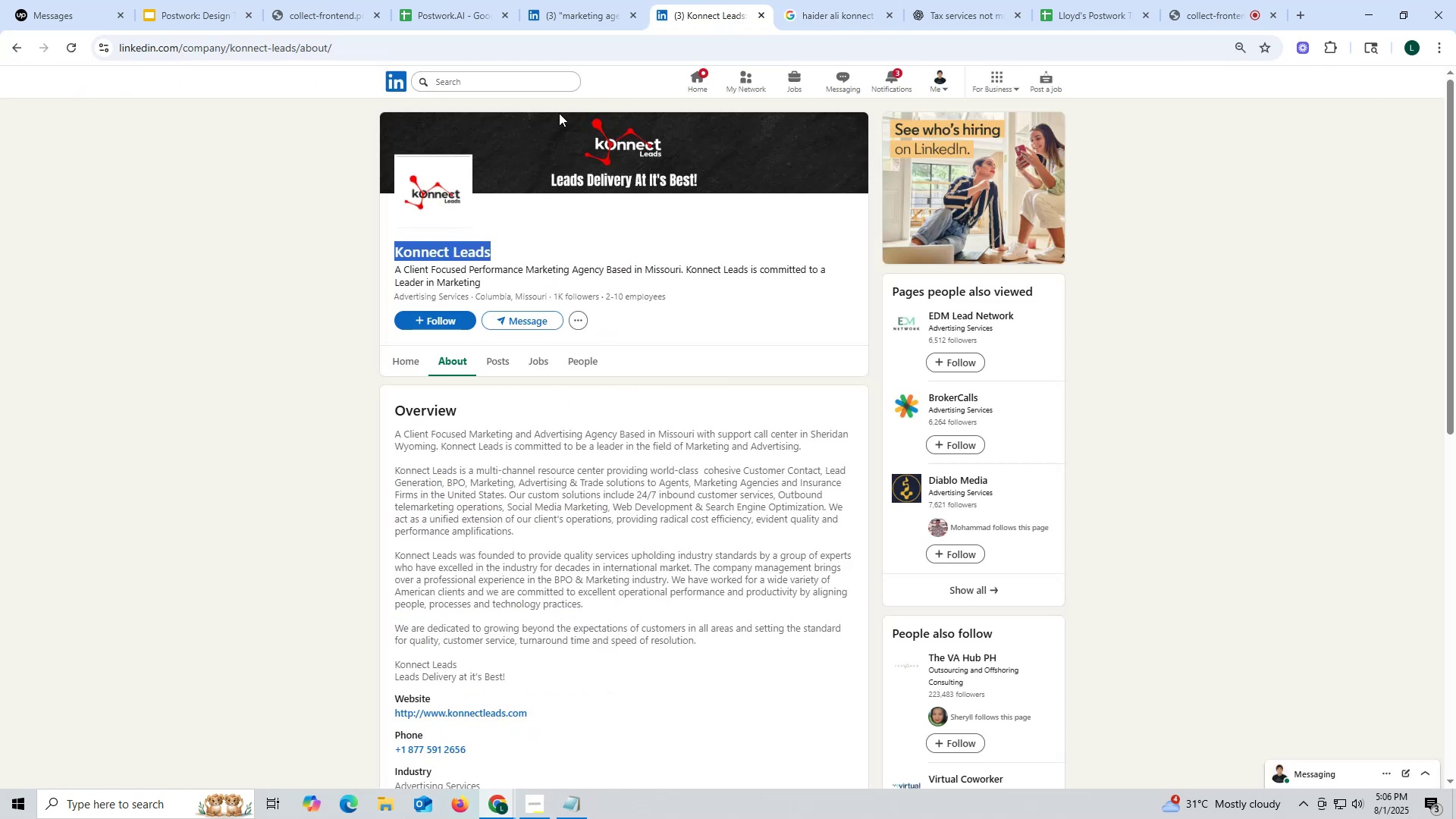 
key(Control+C)
 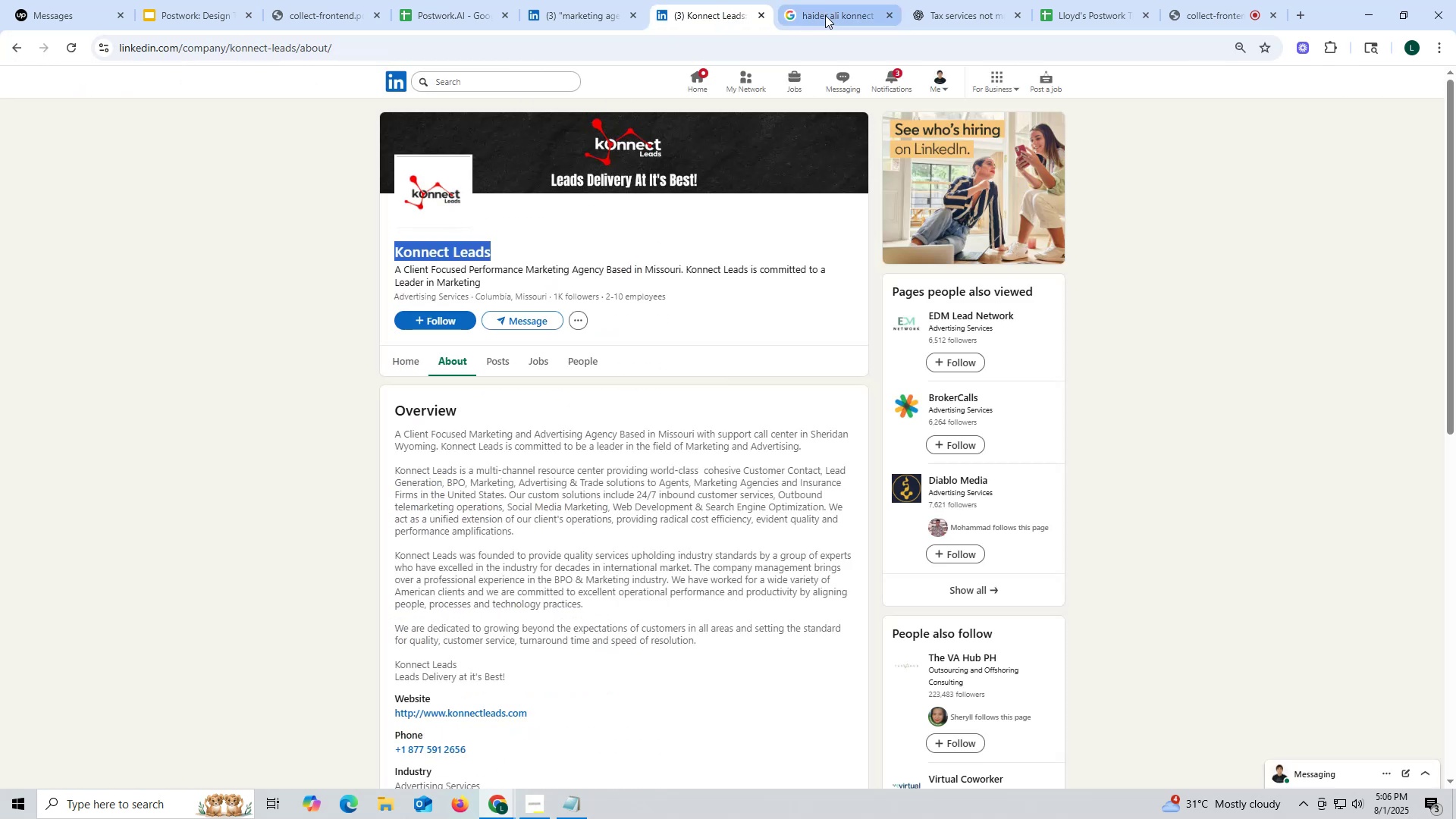 
left_click([825, 15])
 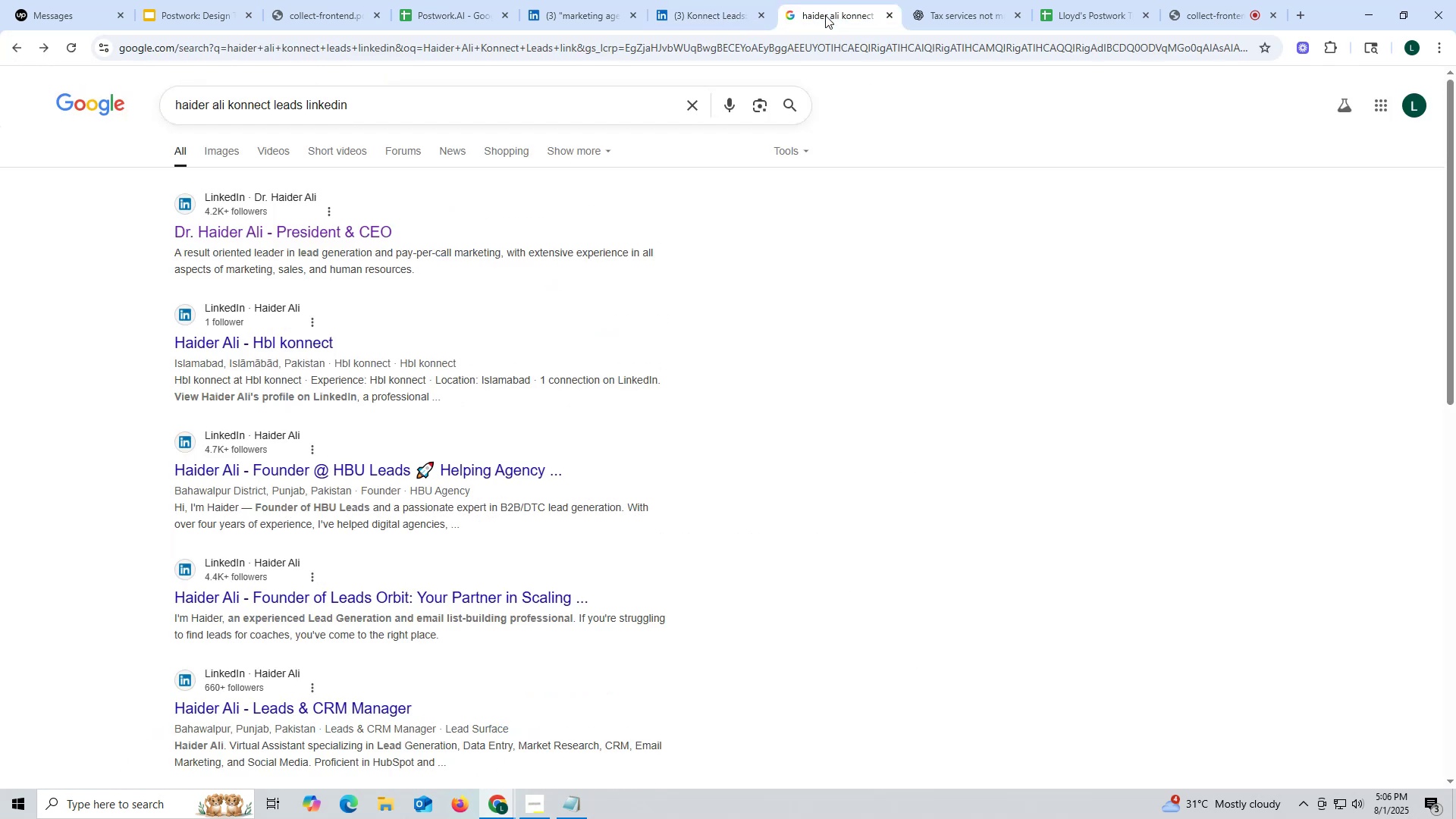 
key(Control+ControlLeft)
 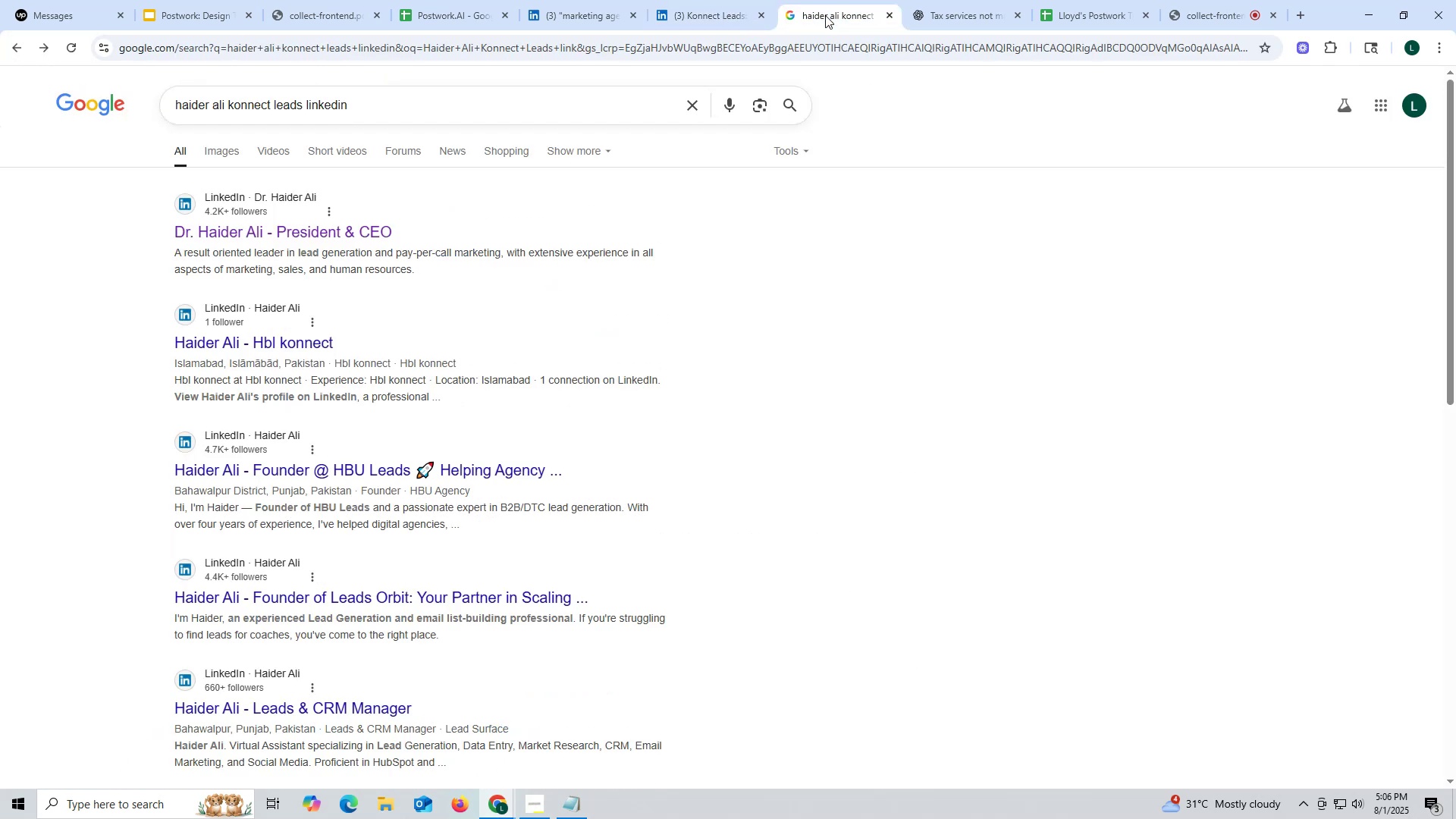 
key(Control+V)
 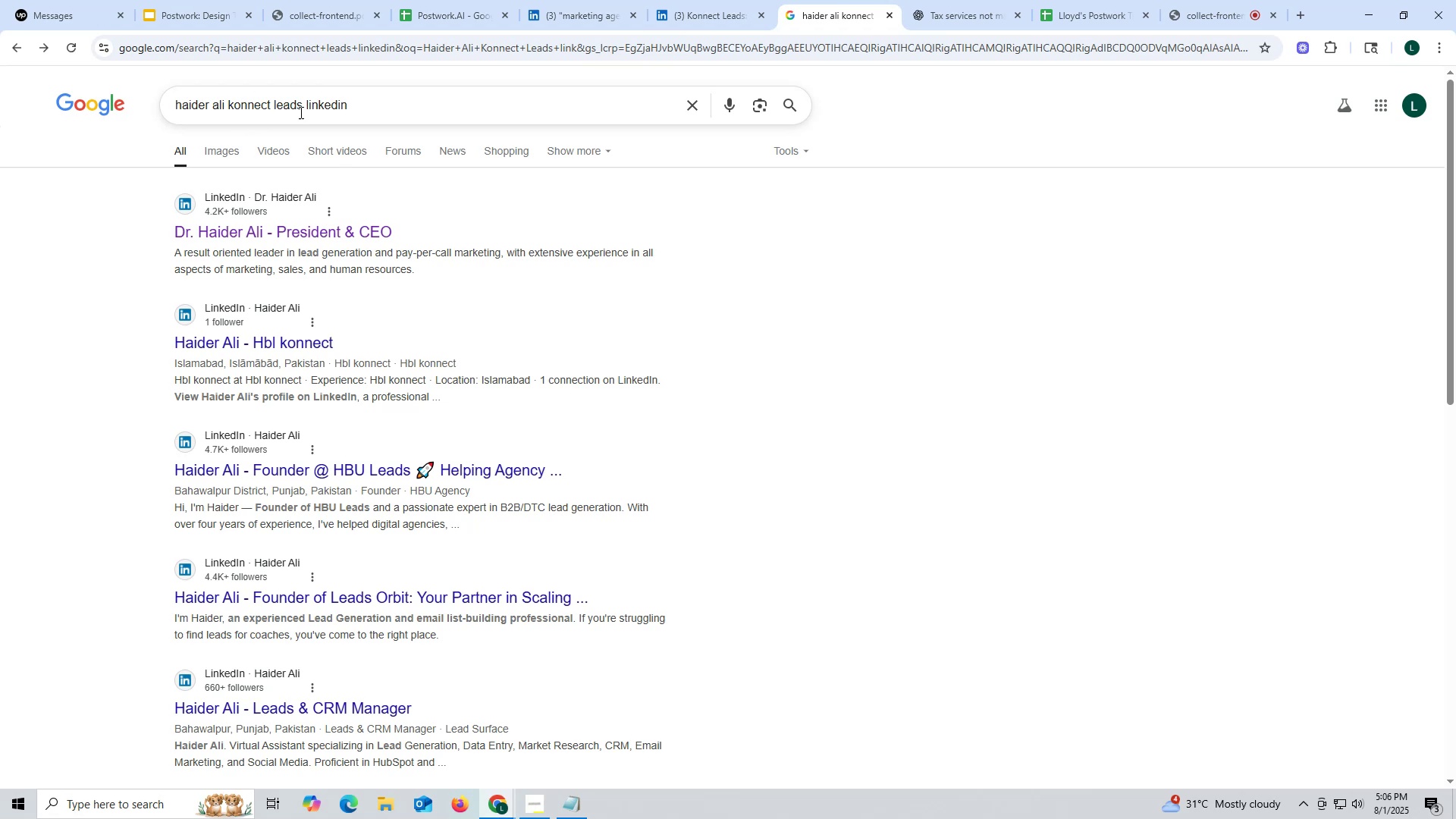 
left_click_drag(start_coordinate=[300, 106], to_coordinate=[18, 106])
 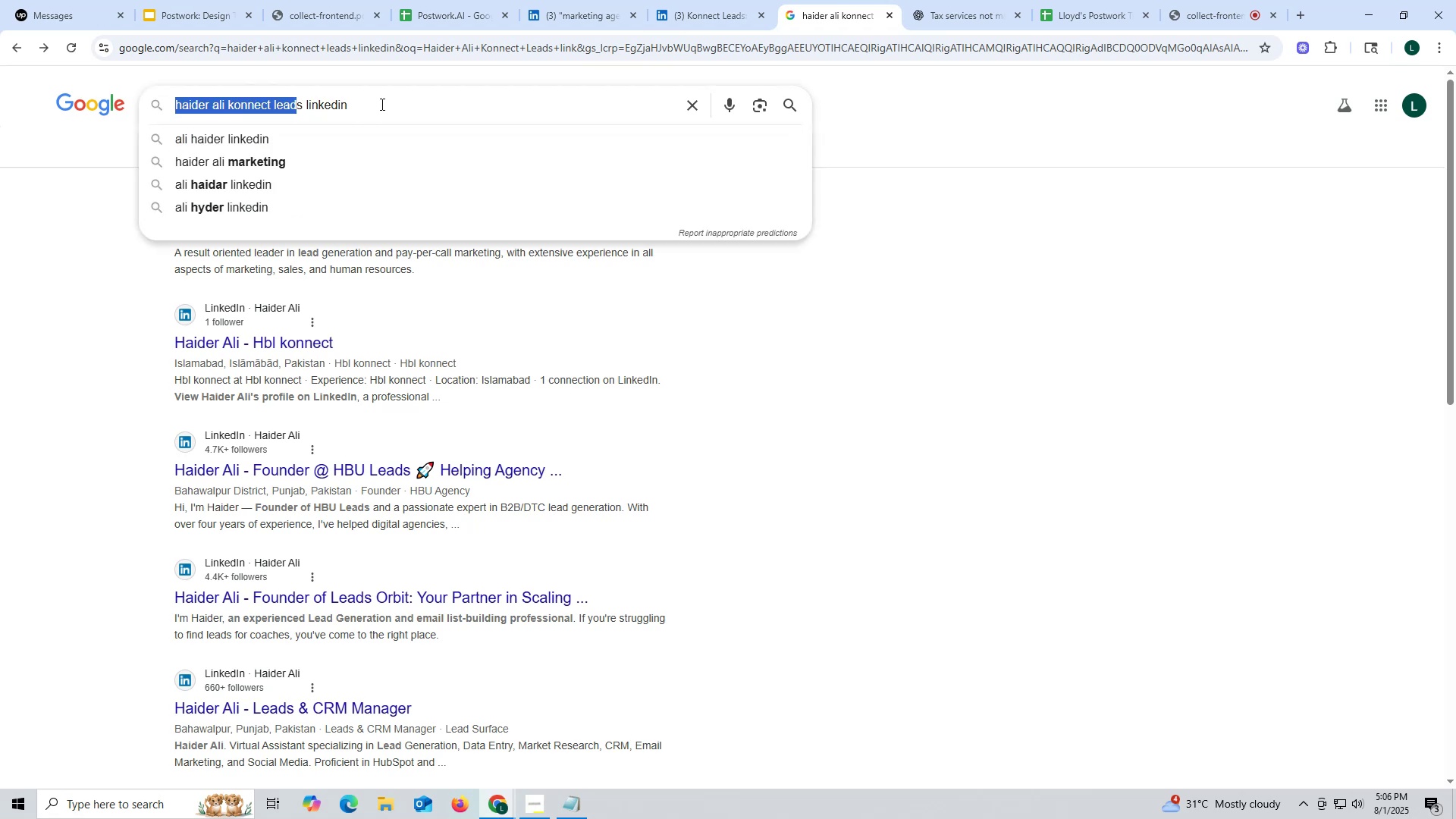 
left_click([307, 105])
 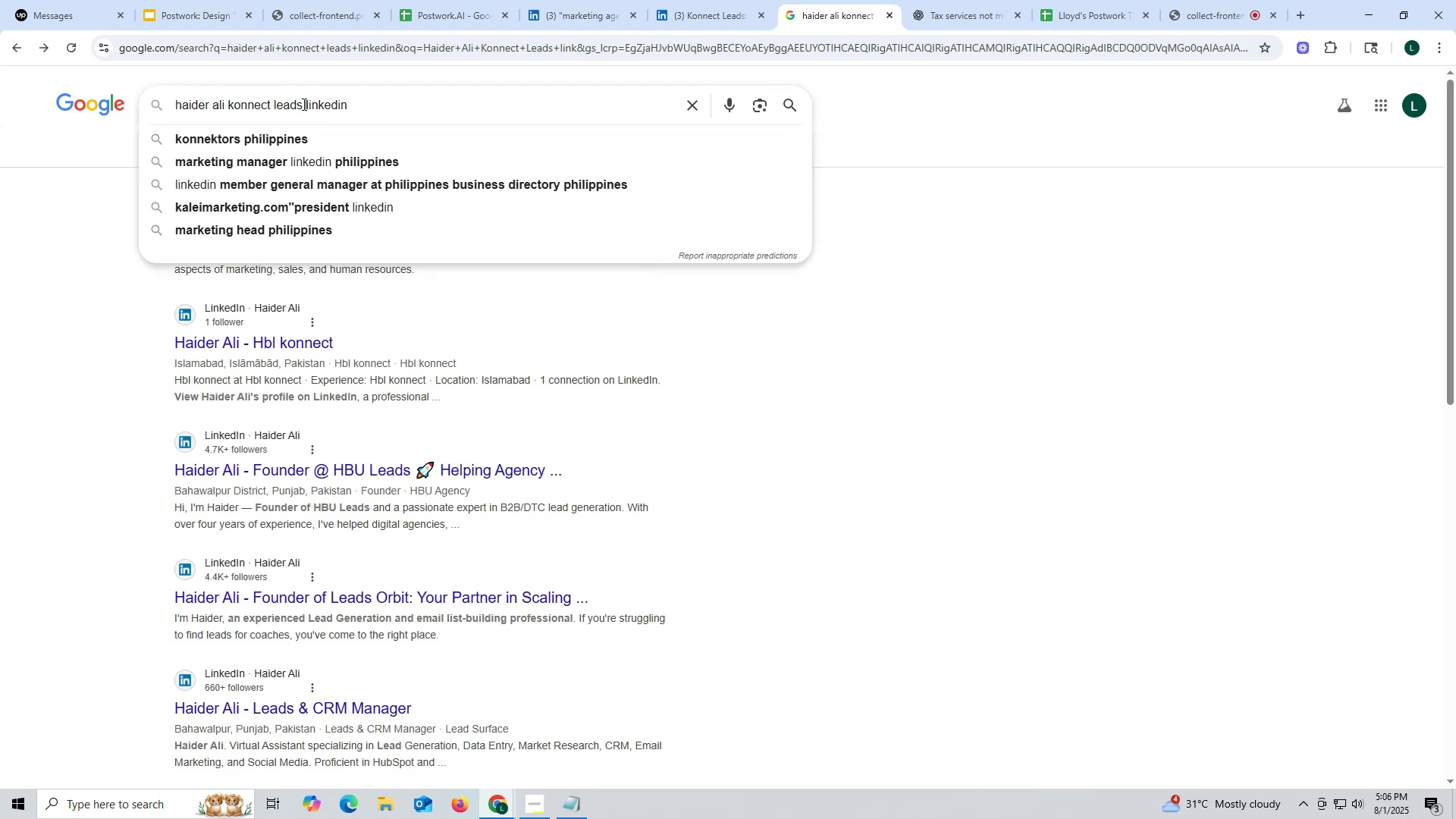 
left_click_drag(start_coordinate=[301, 102], to_coordinate=[15, 90])
 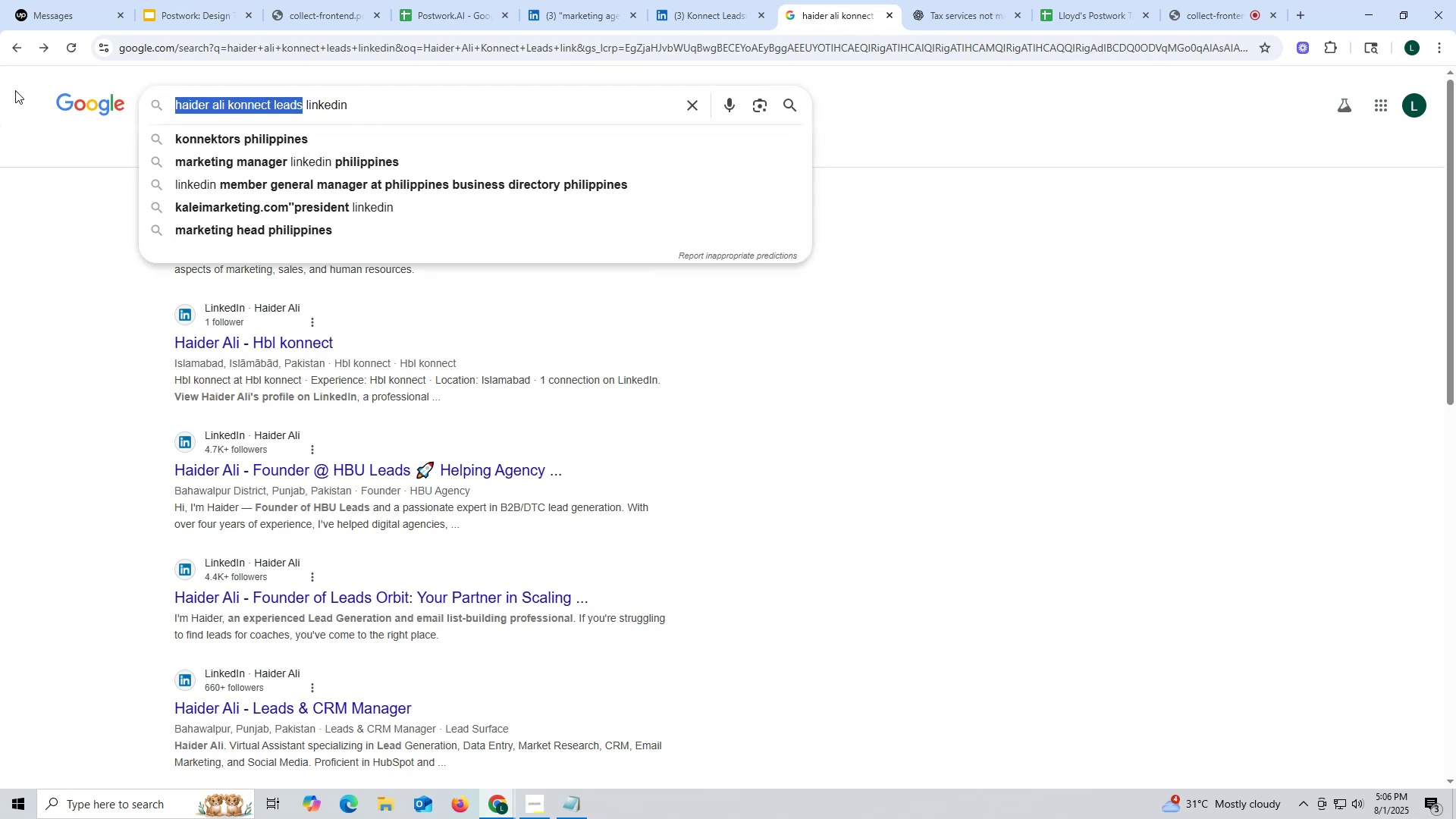 
key(Control+ControlLeft)
 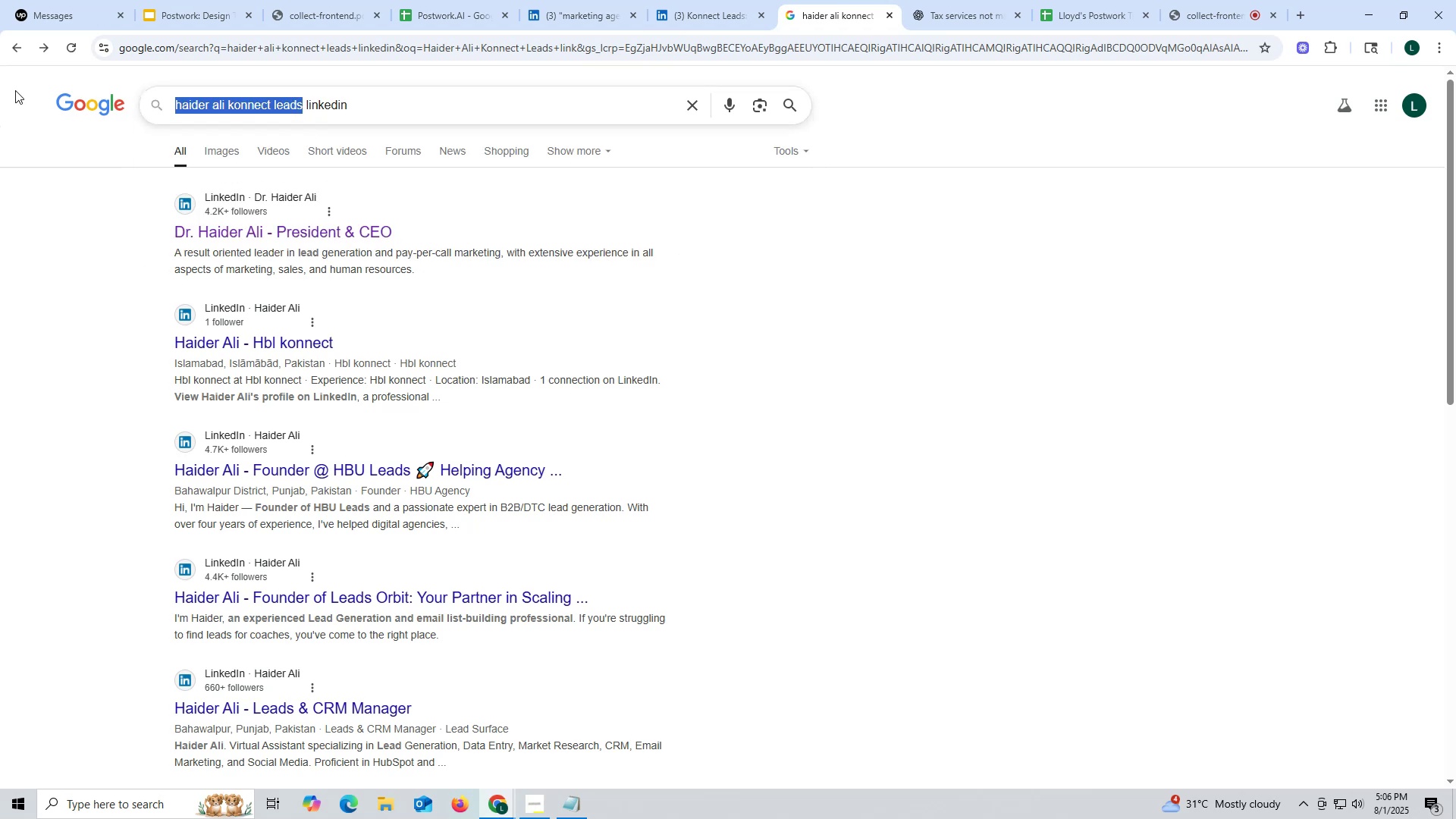 
key(Control+V)
 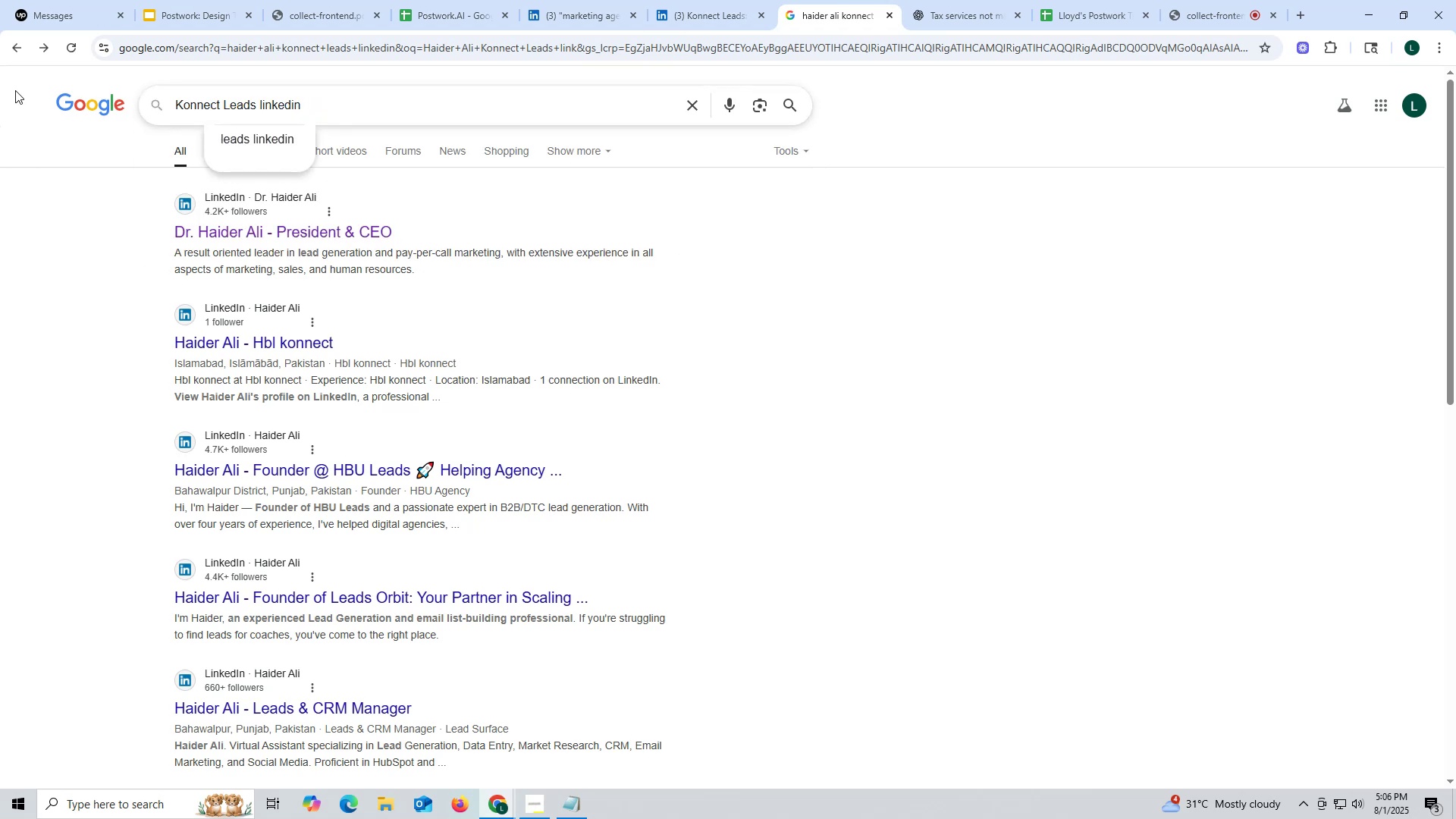 
type( ceo)
 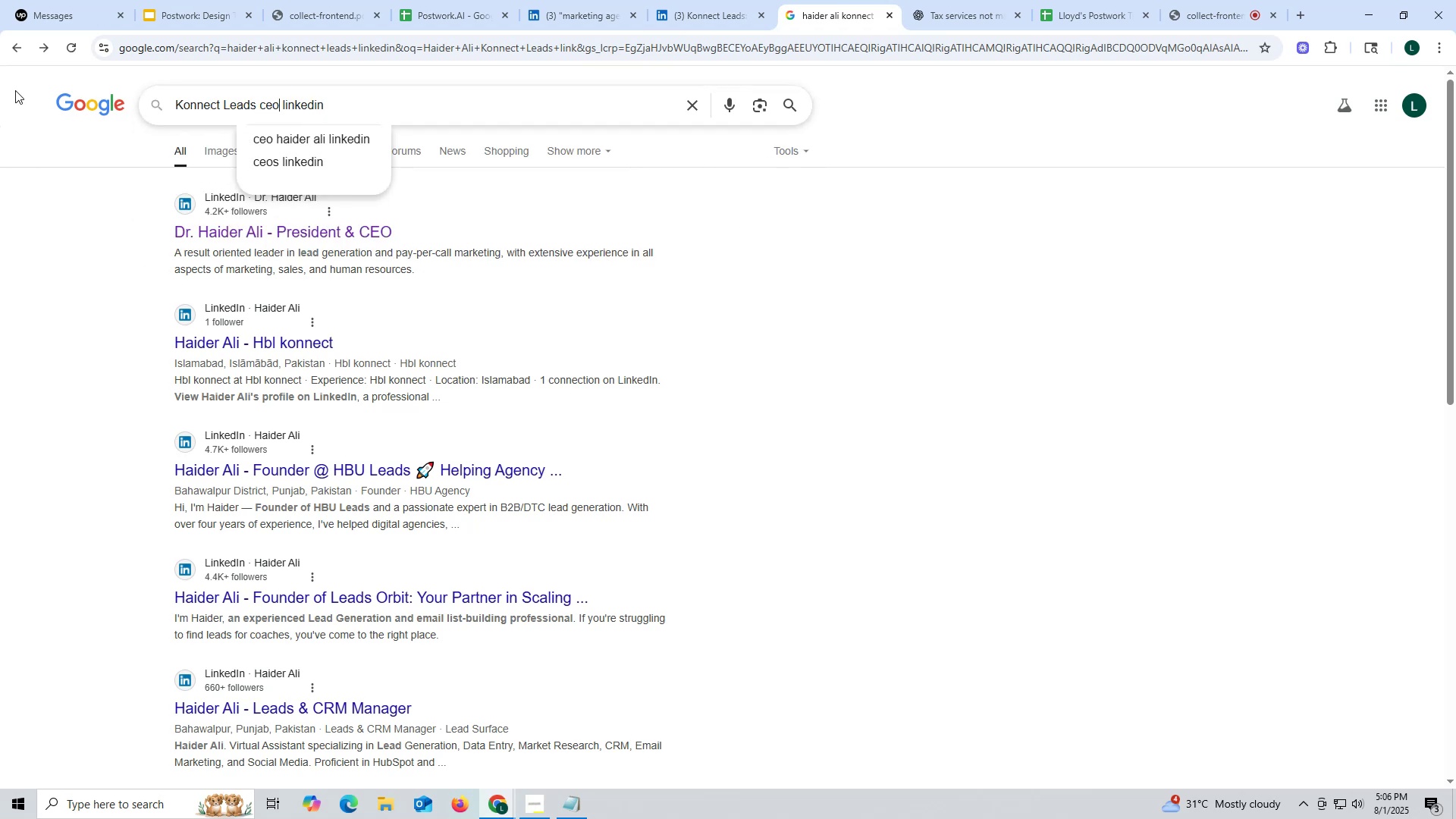 
key(Enter)
 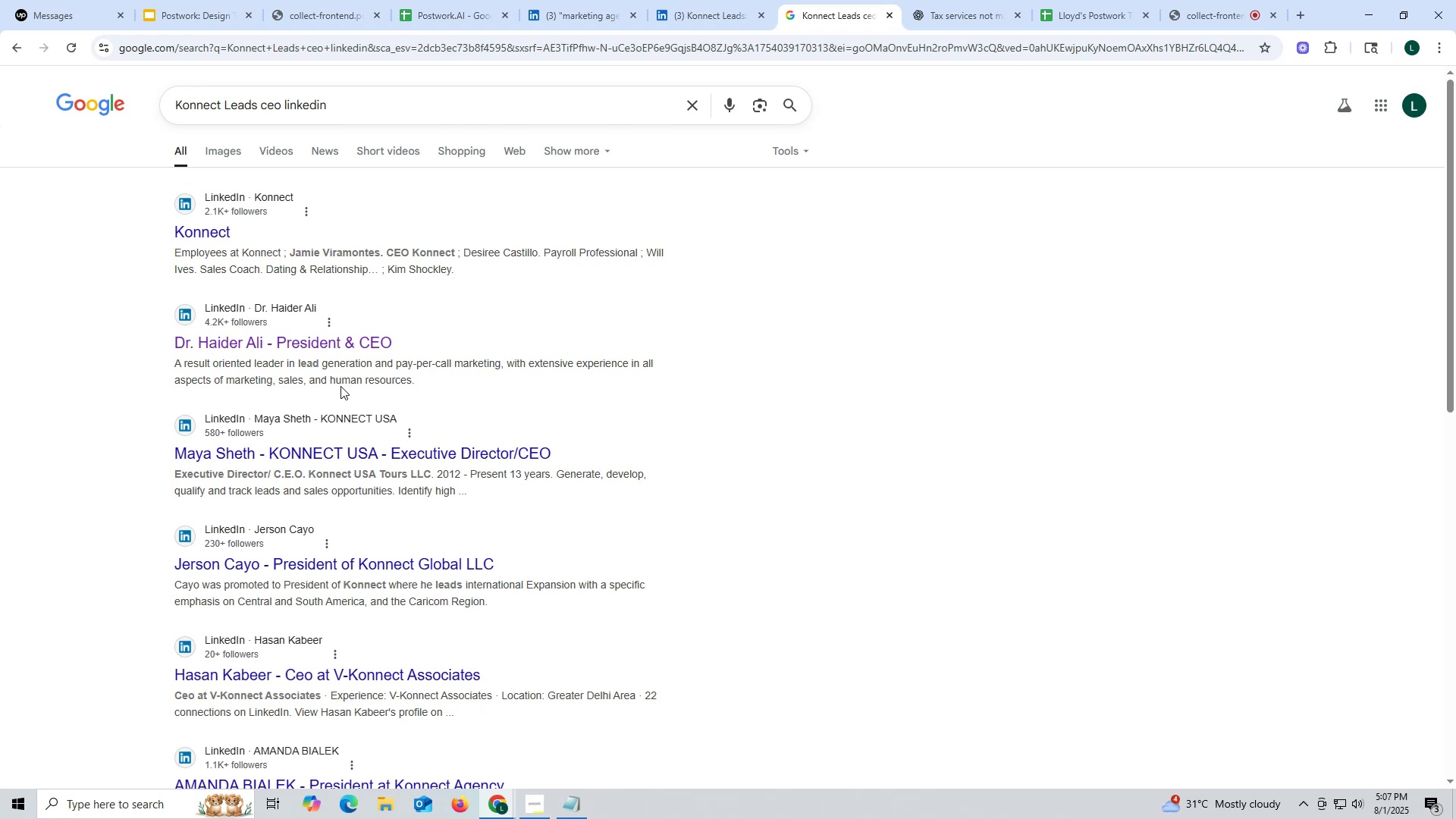 
wait(13.83)
 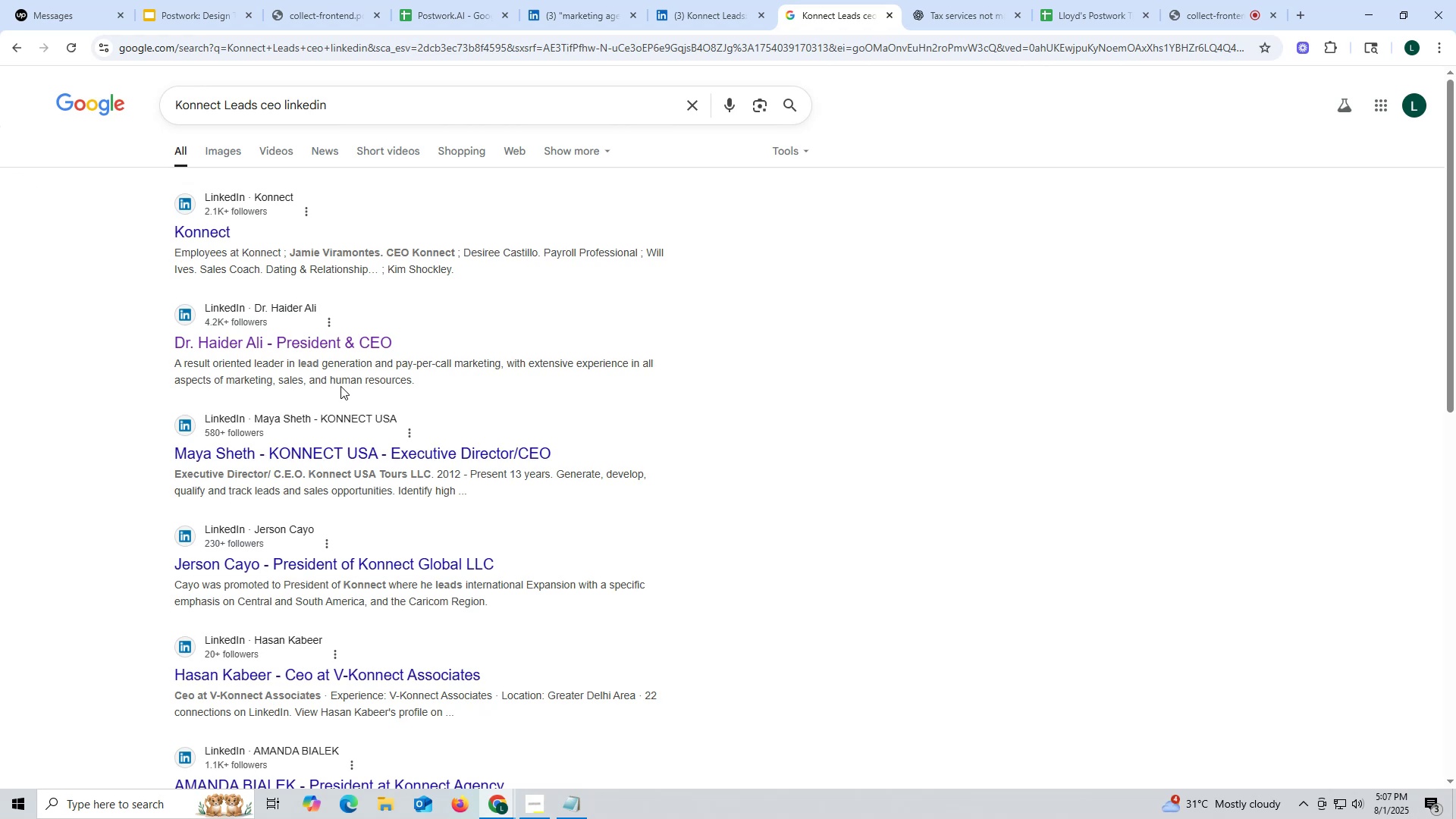 
left_click([812, 20])
 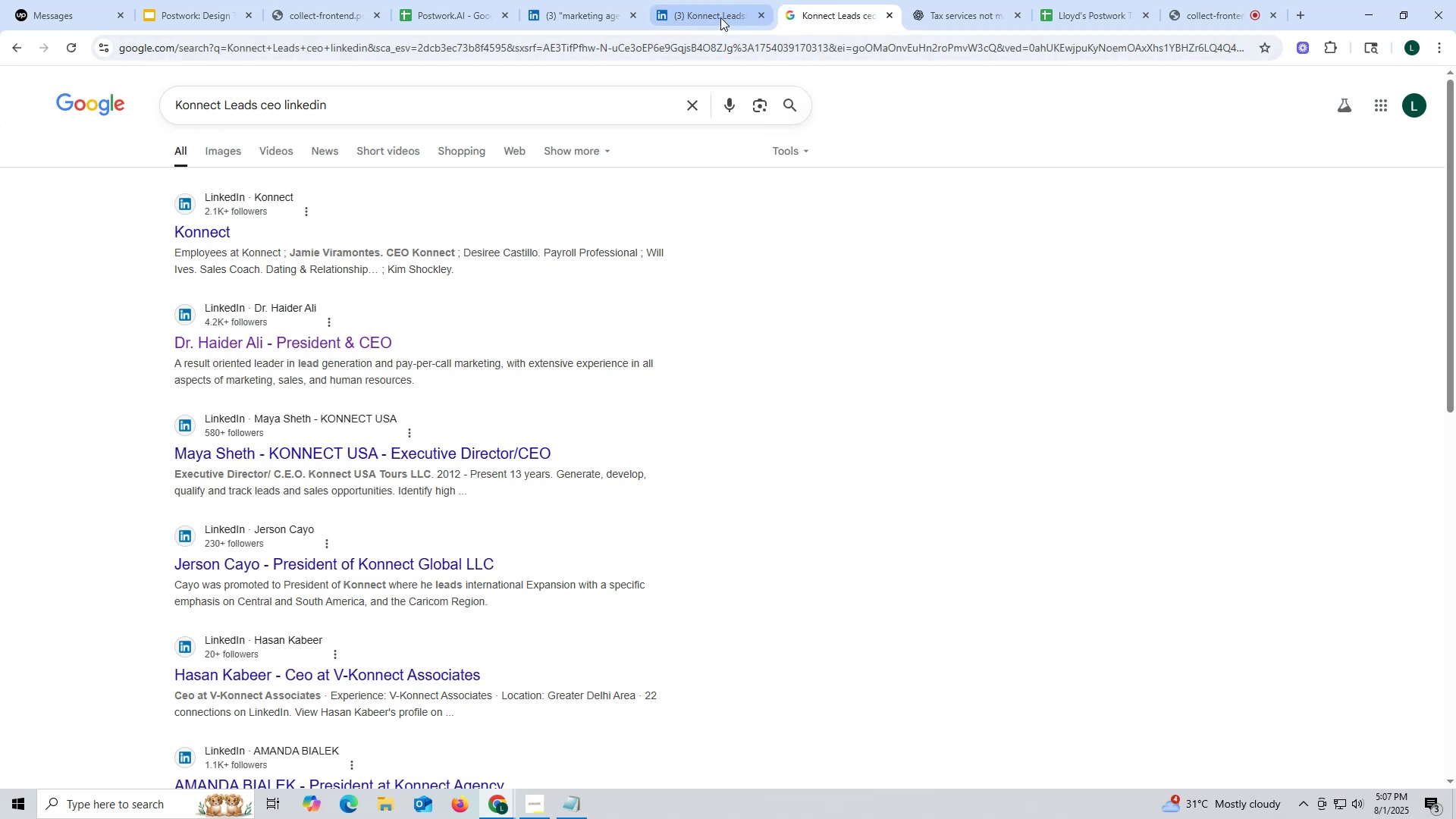 
left_click([720, 17])
 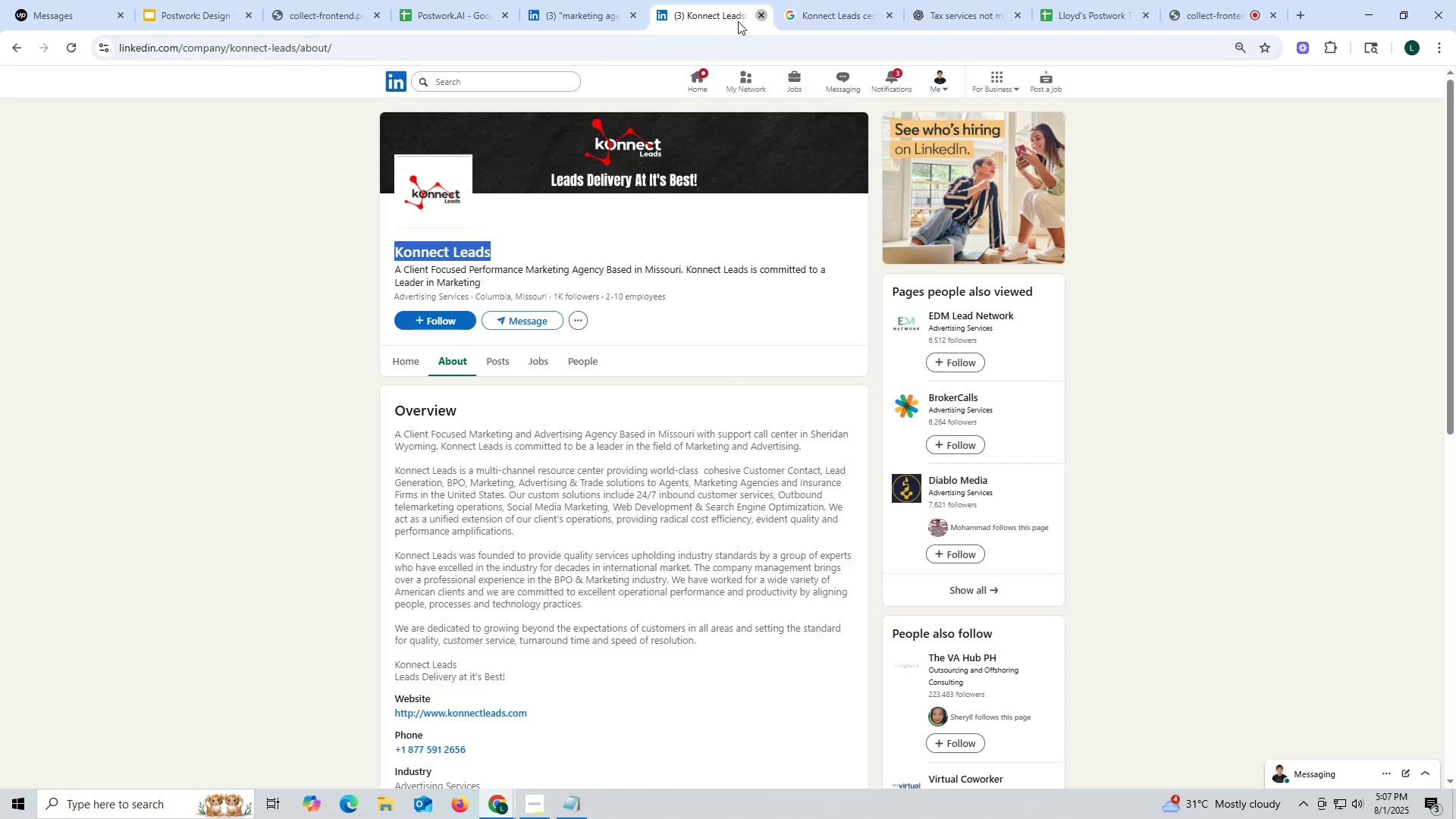 
double_click([584, 16])
 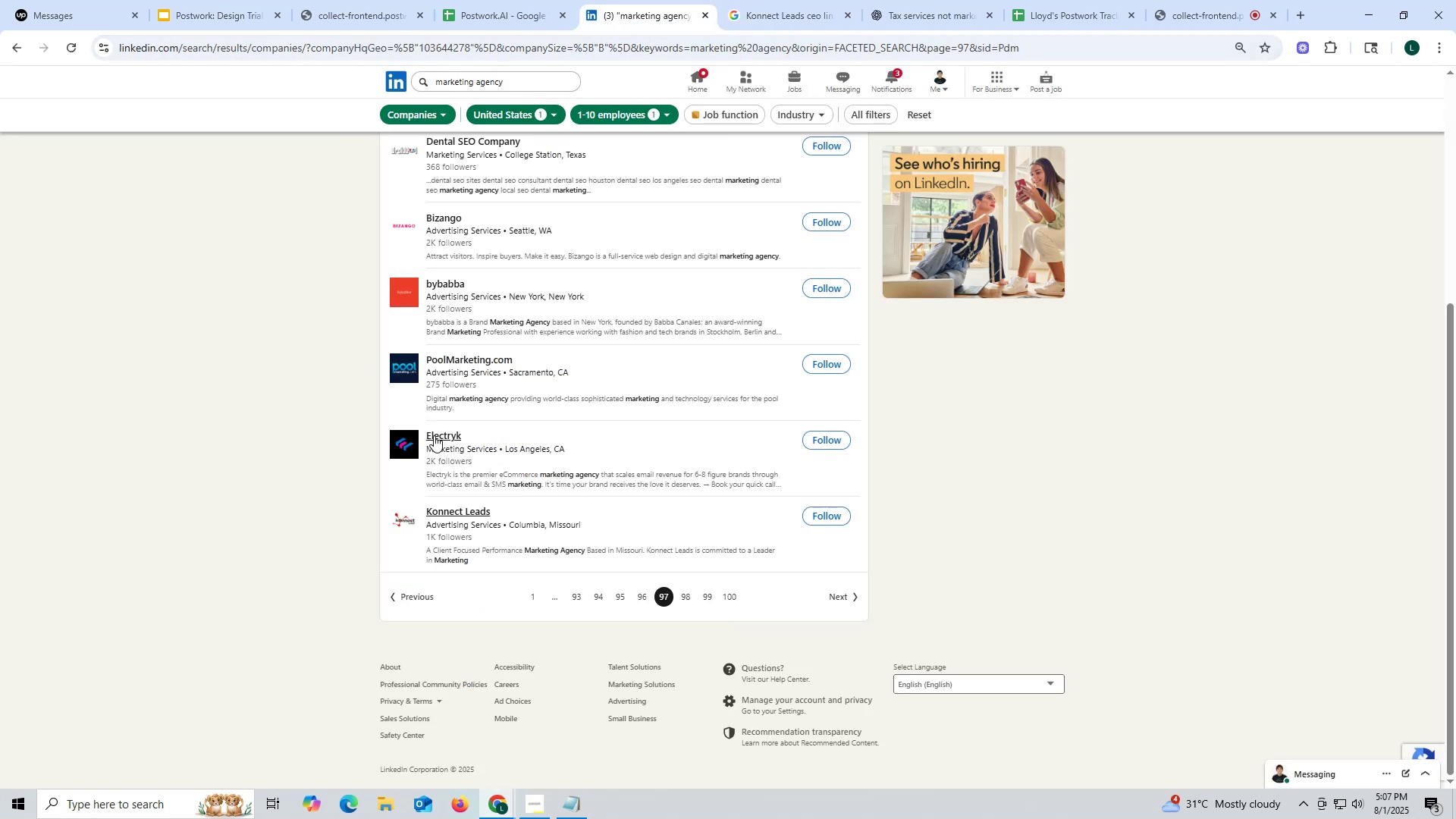 
right_click([434, 435])
 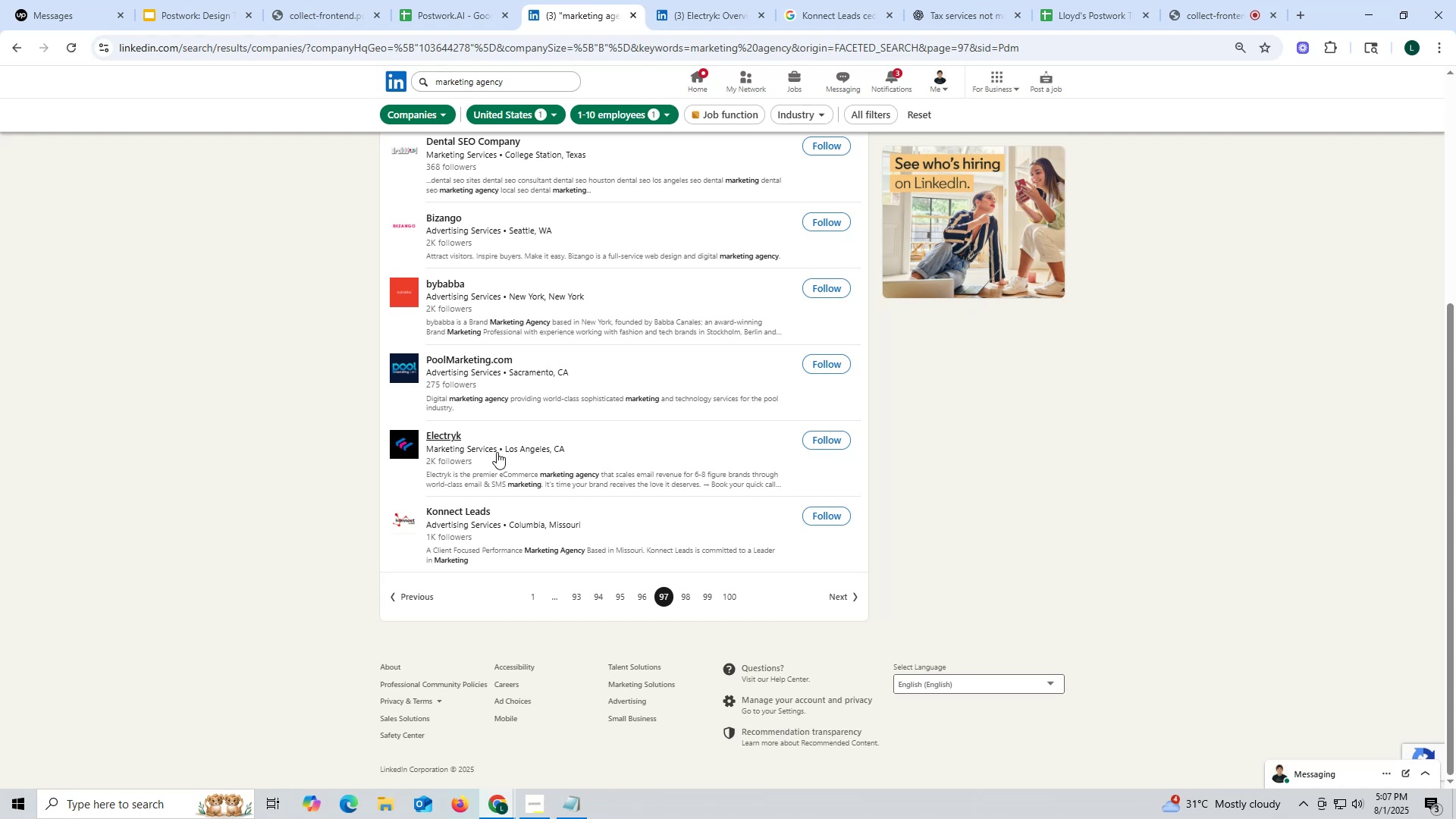 
wait(16.51)
 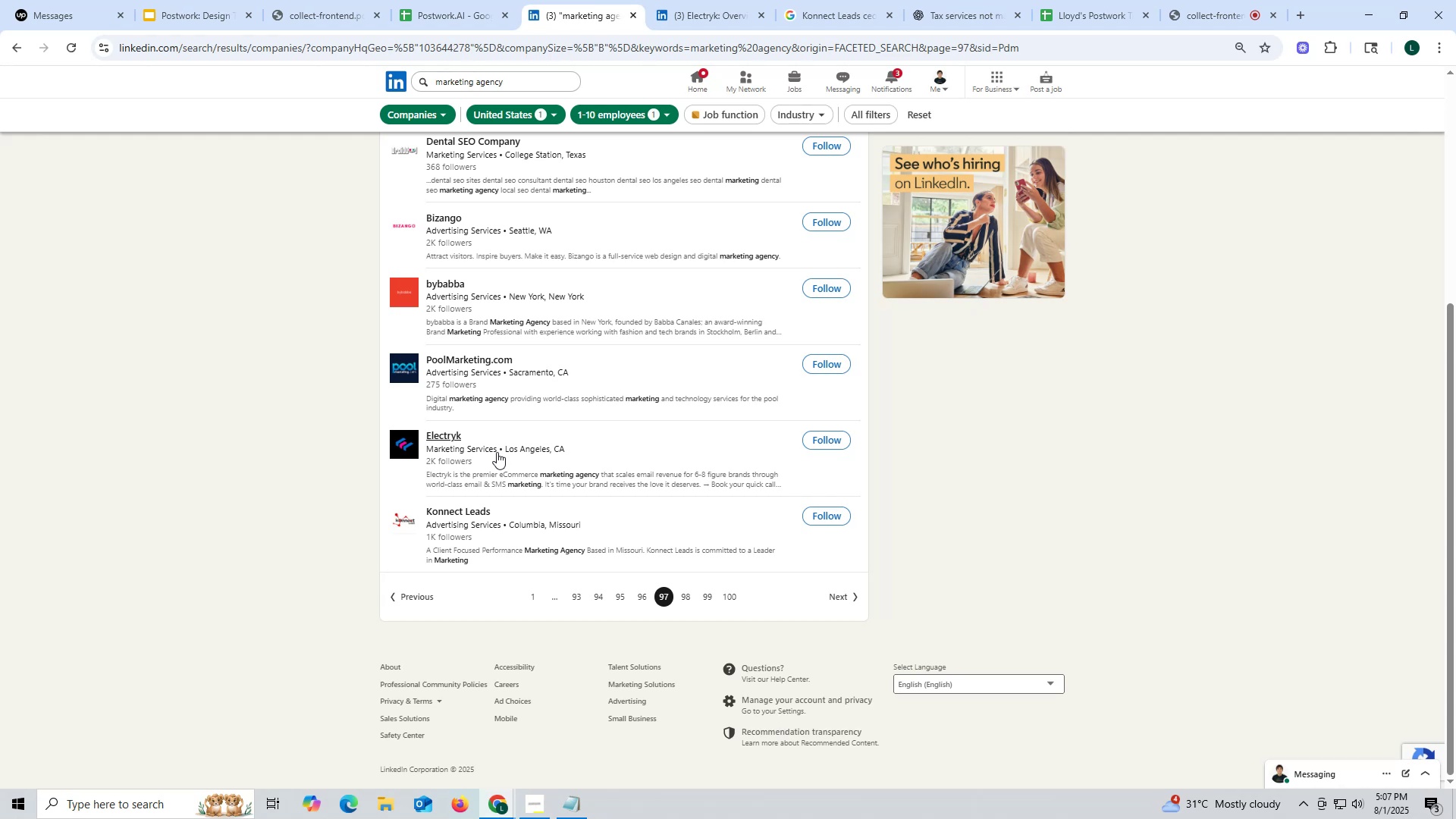 
left_click([717, 8])
 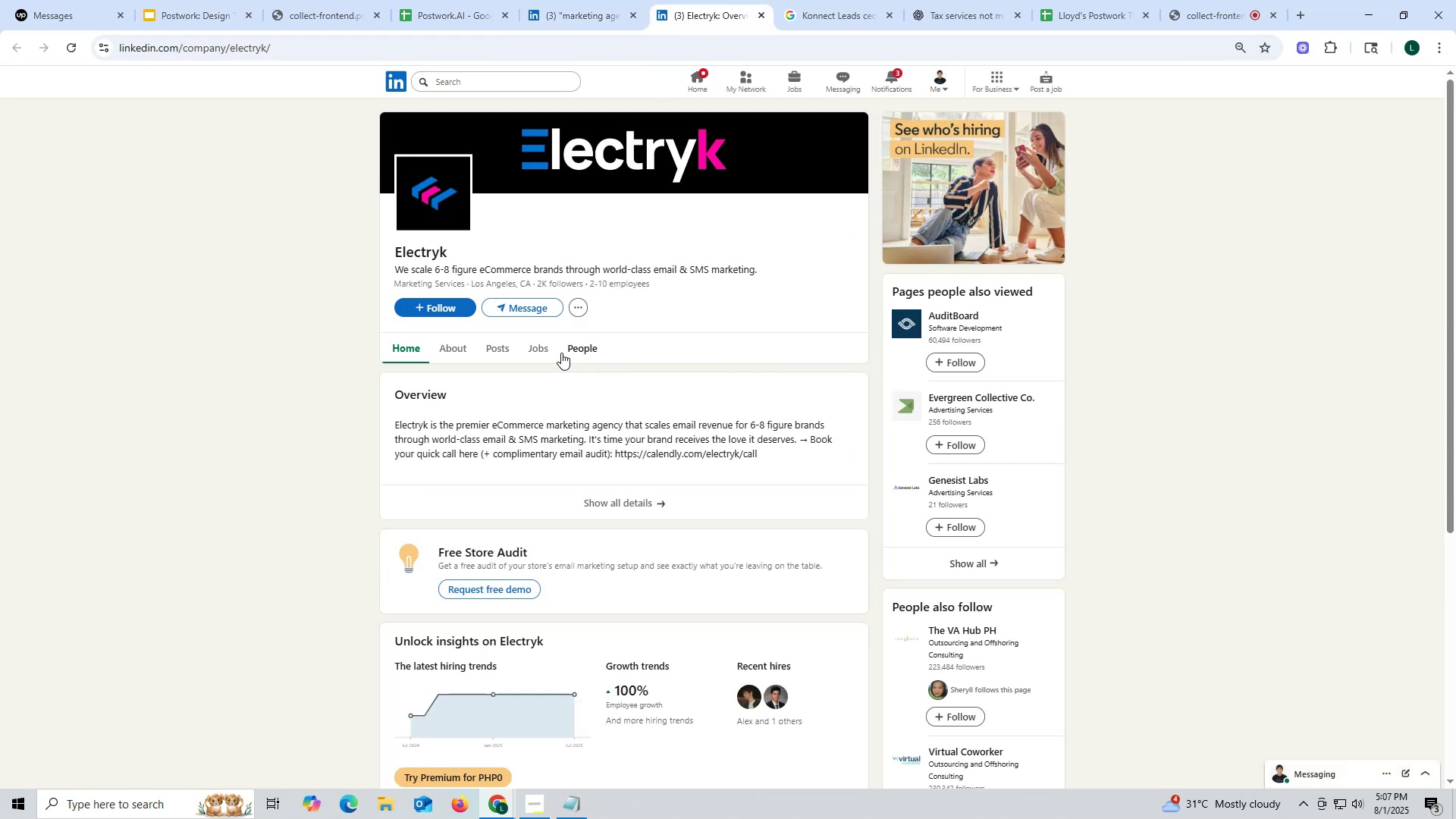 
left_click([500, 352])
 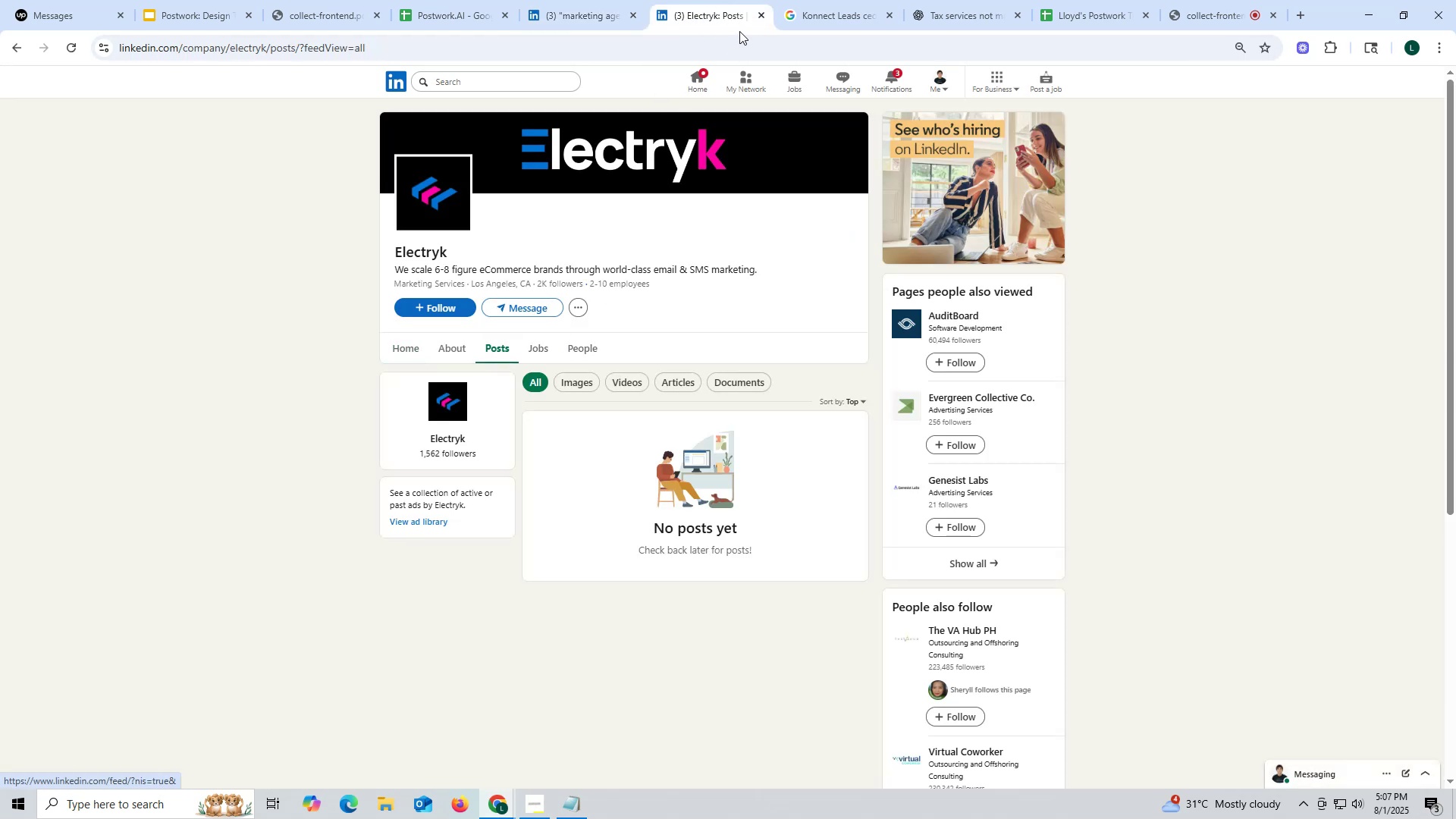 
left_click([759, 11])
 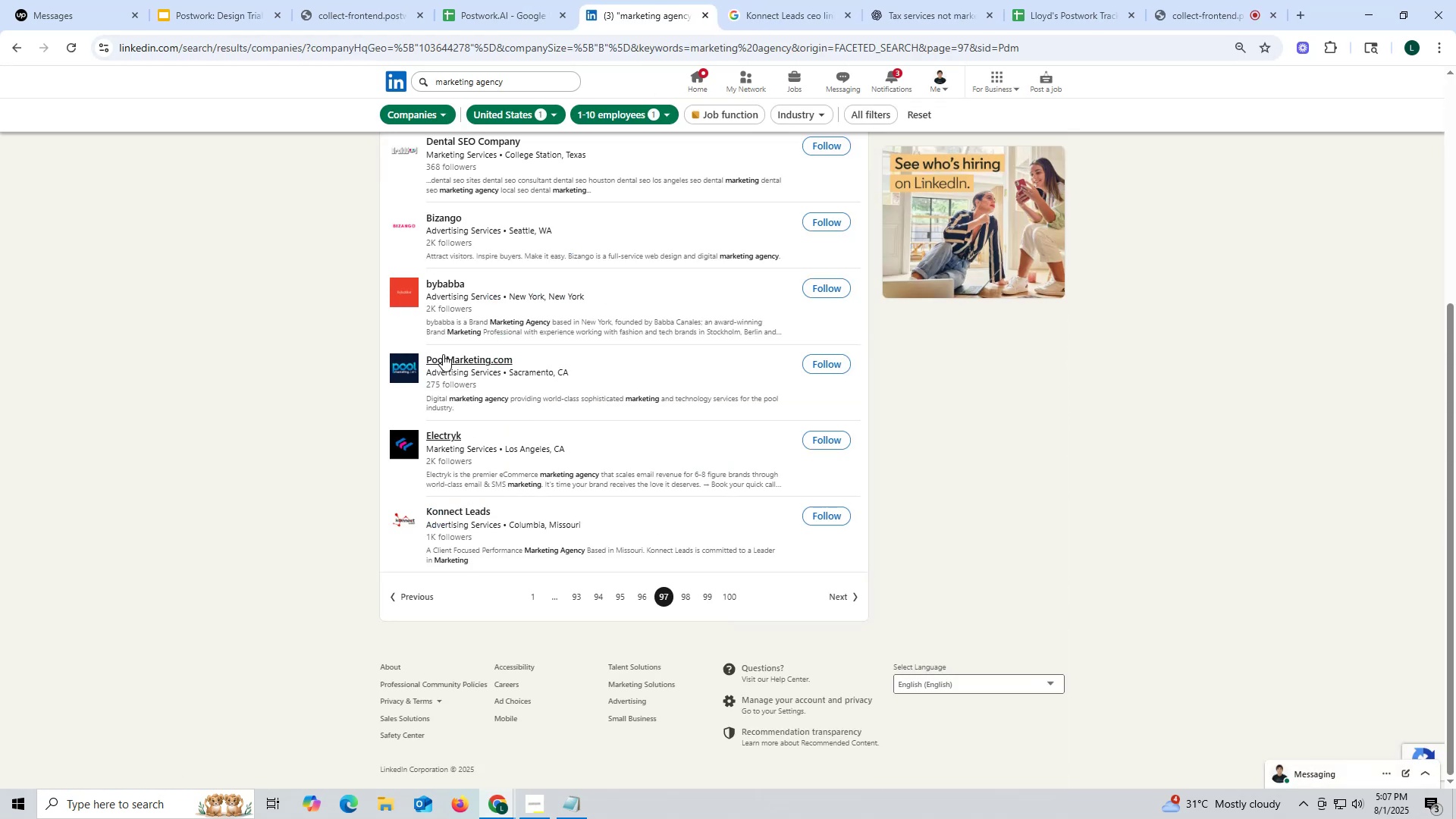 
right_click([443, 359])
 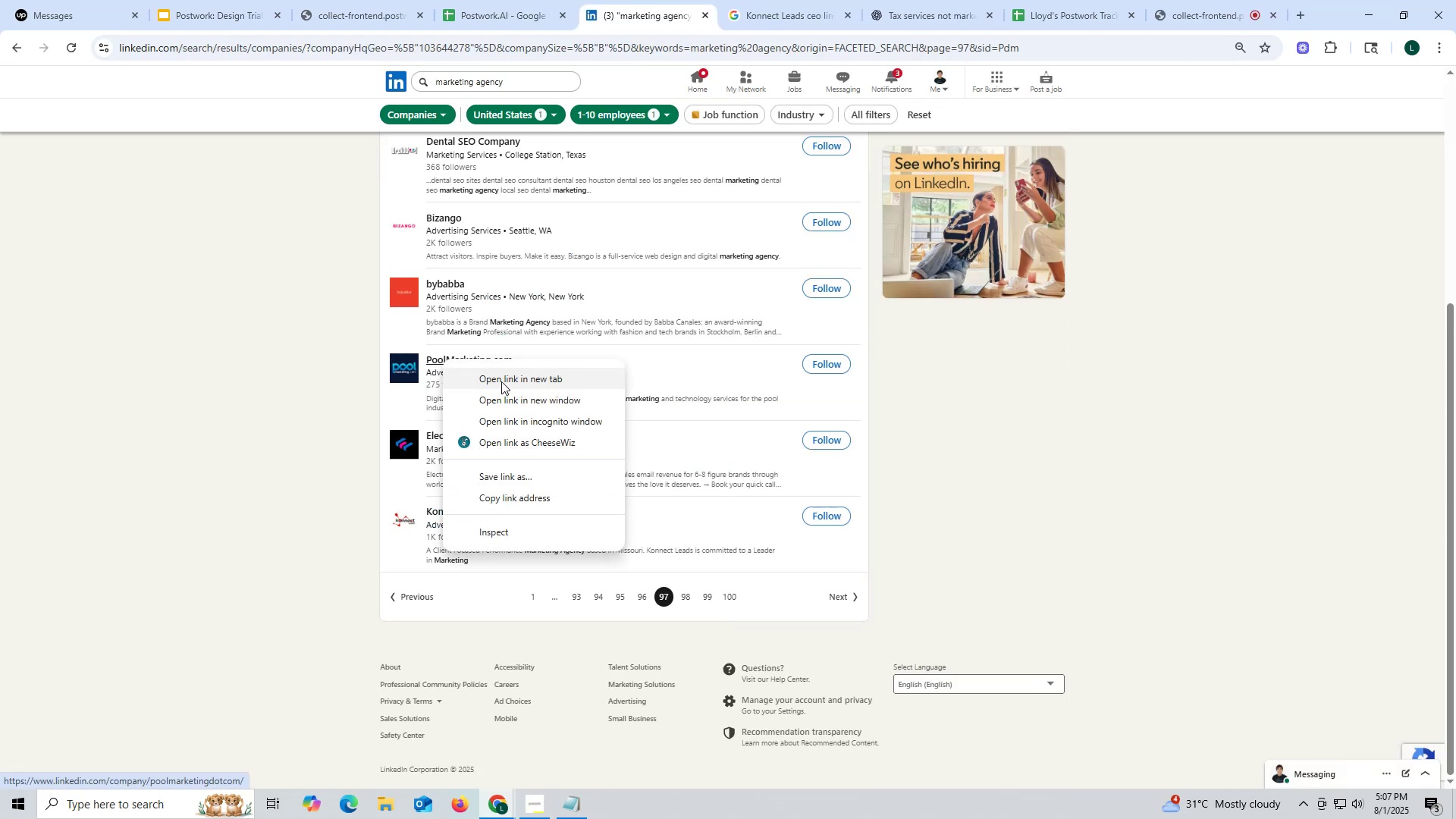 
left_click([501, 381])
 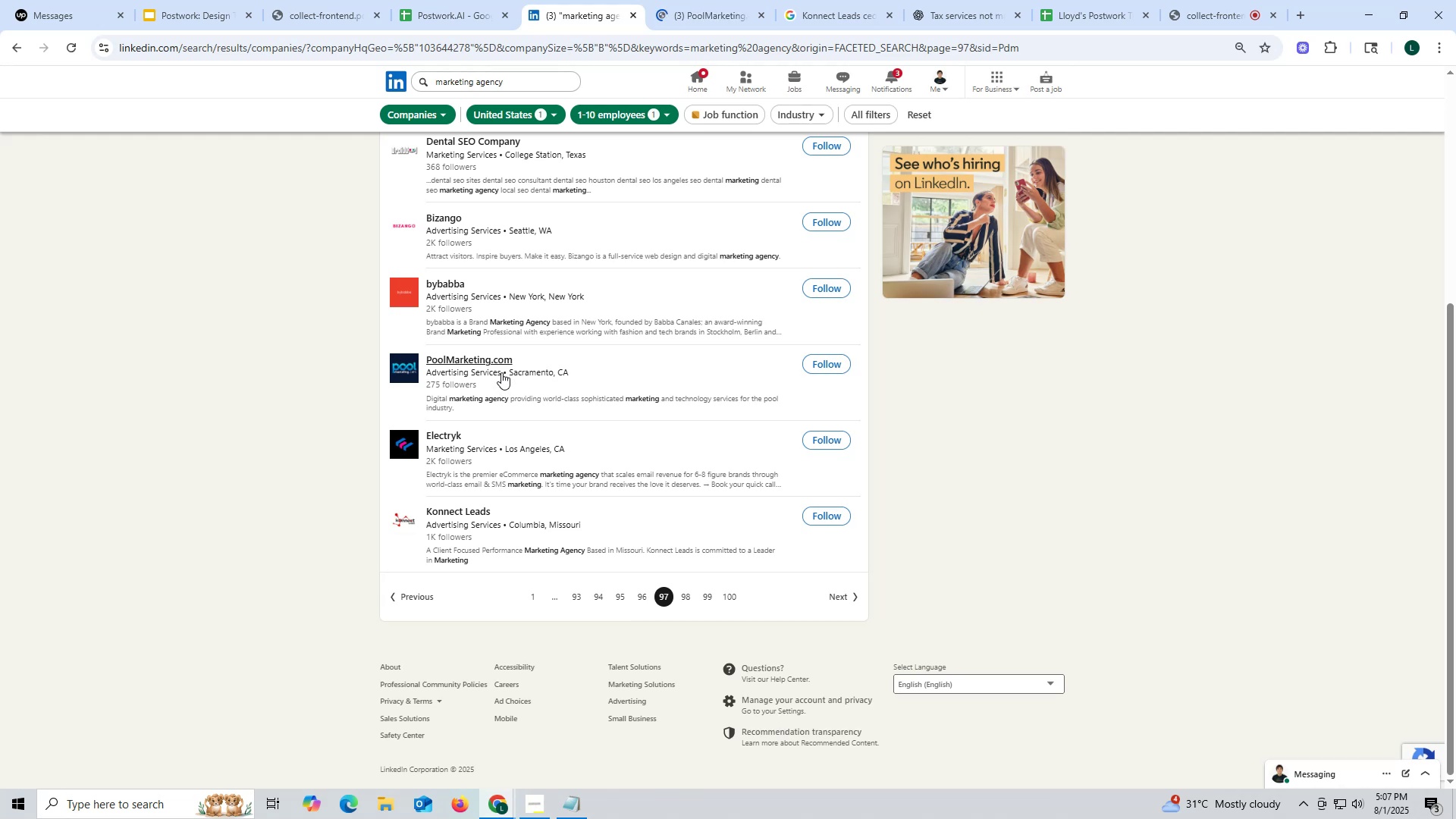 
wait(8.18)
 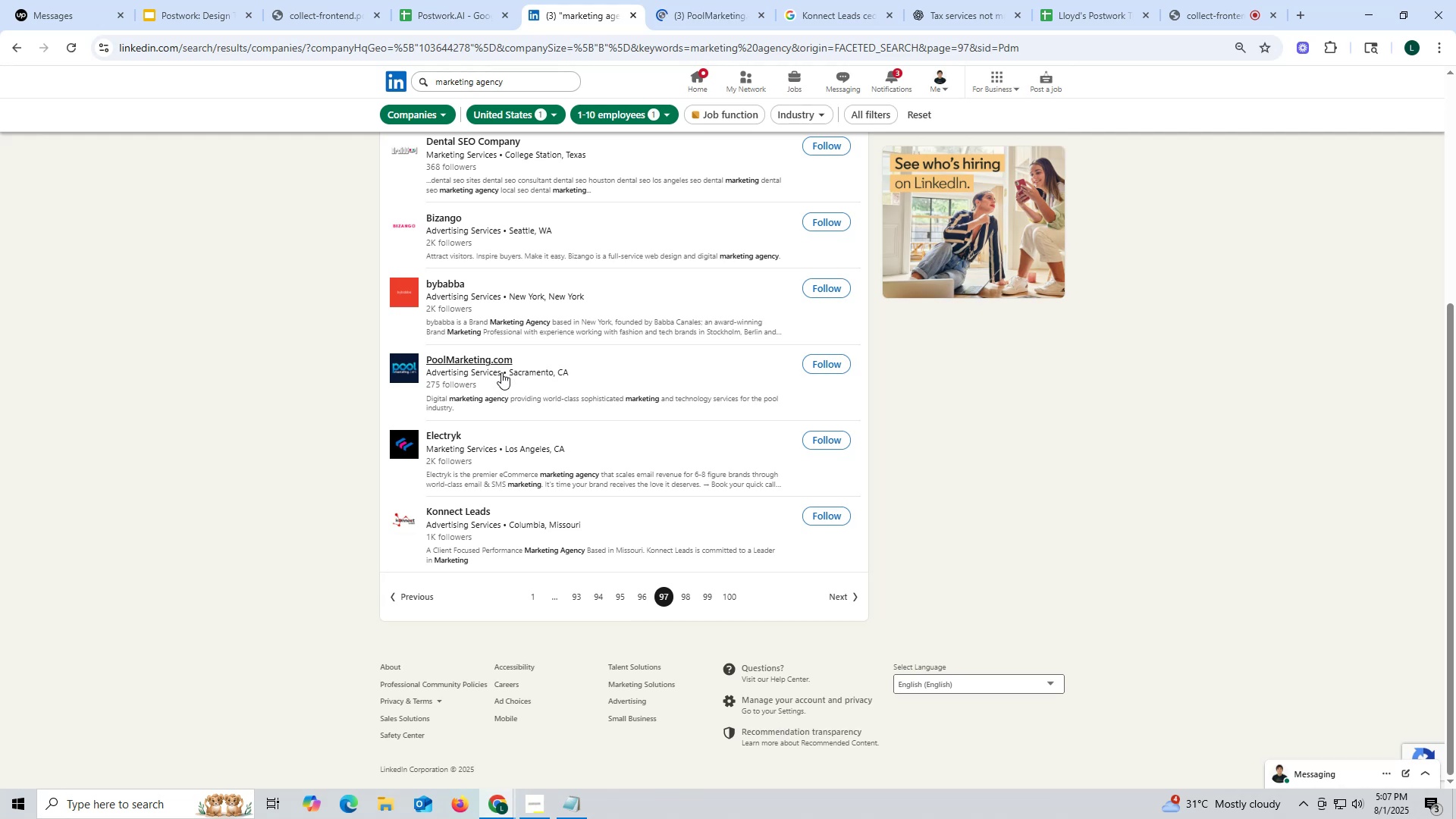 
left_click([704, 12])
 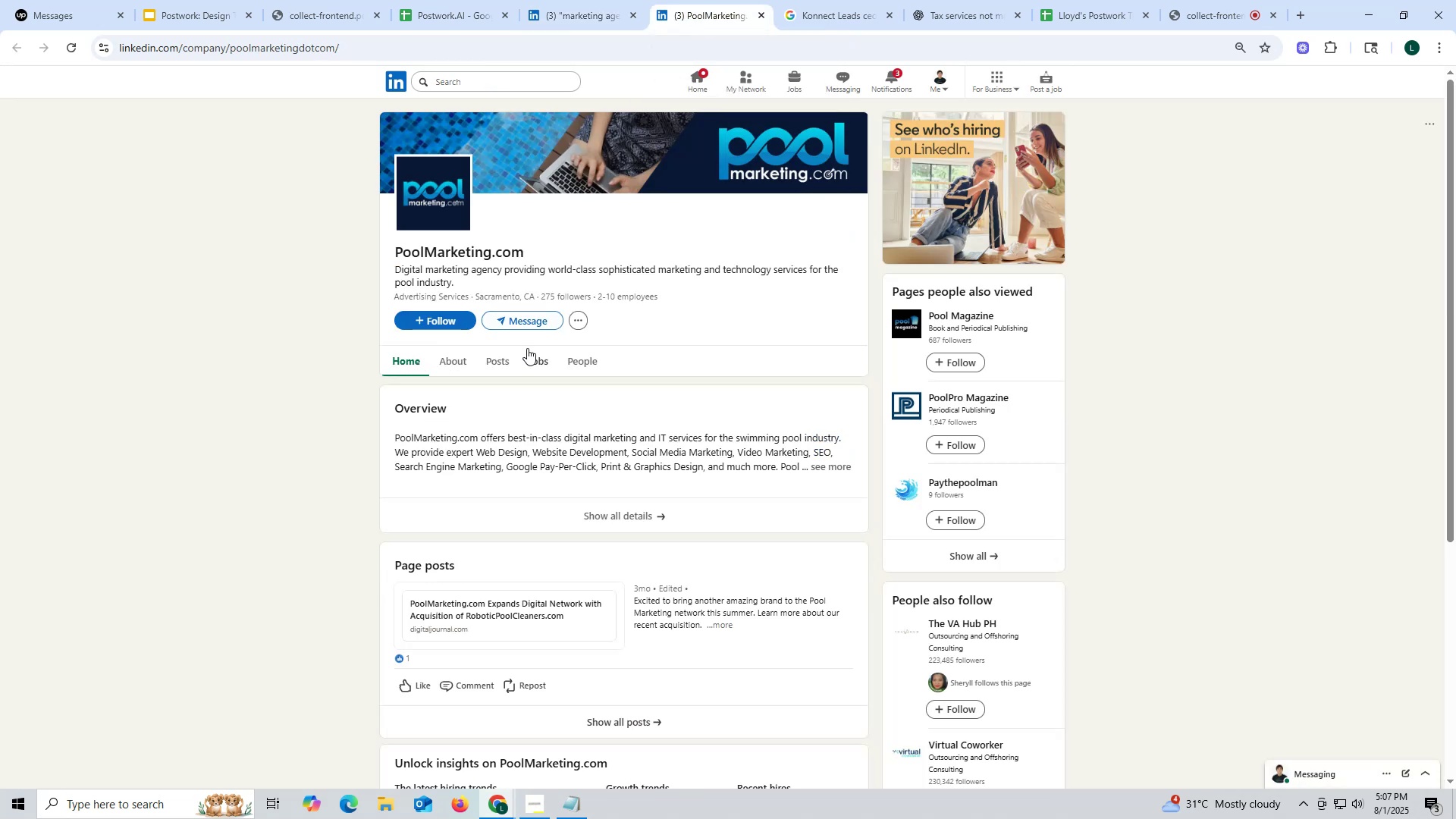 
left_click([503, 358])
 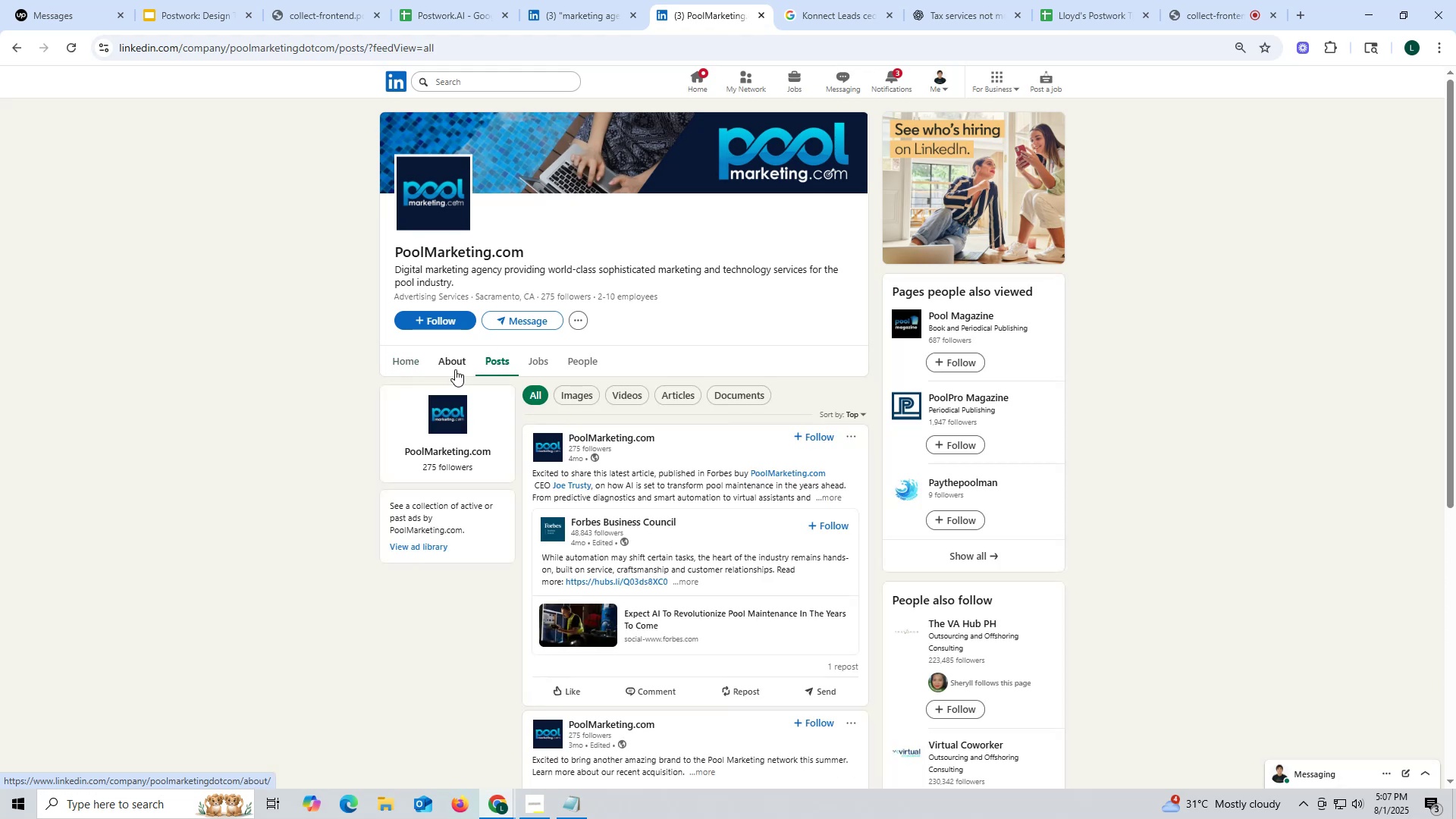 
wait(5.27)
 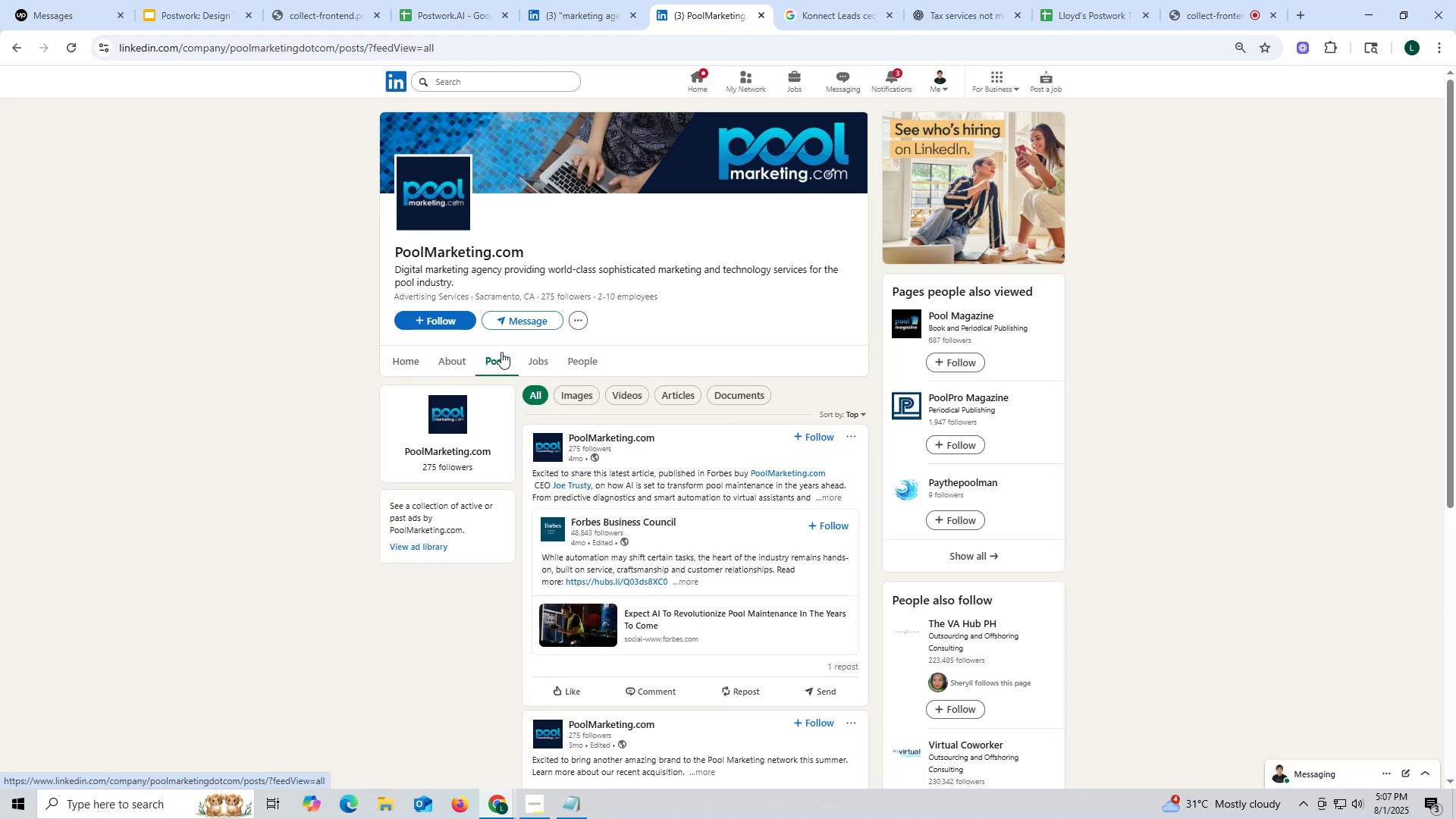 
left_click([758, 17])
 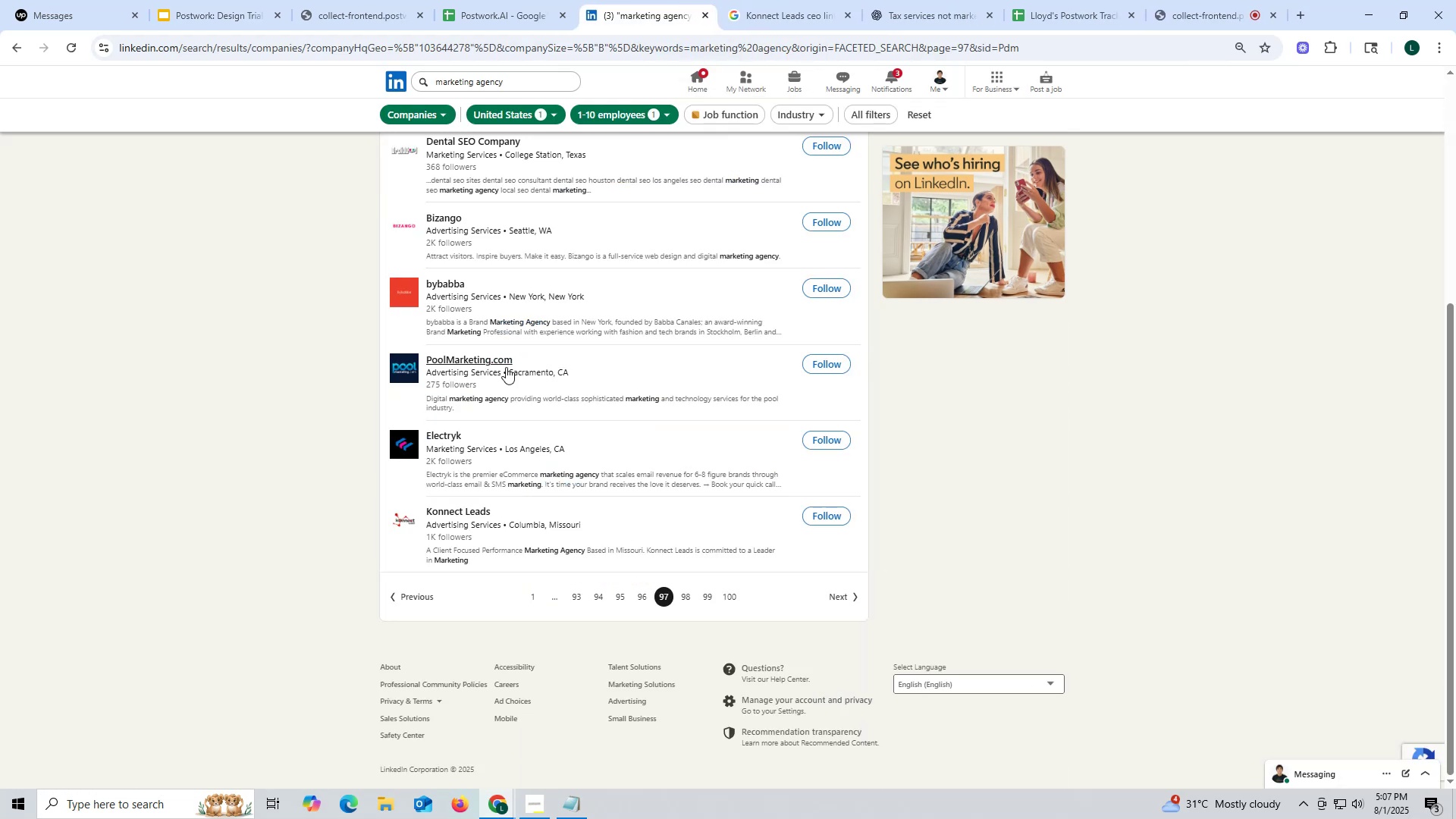 
scroll: coordinate [497, 388], scroll_direction: up, amount: 1.0
 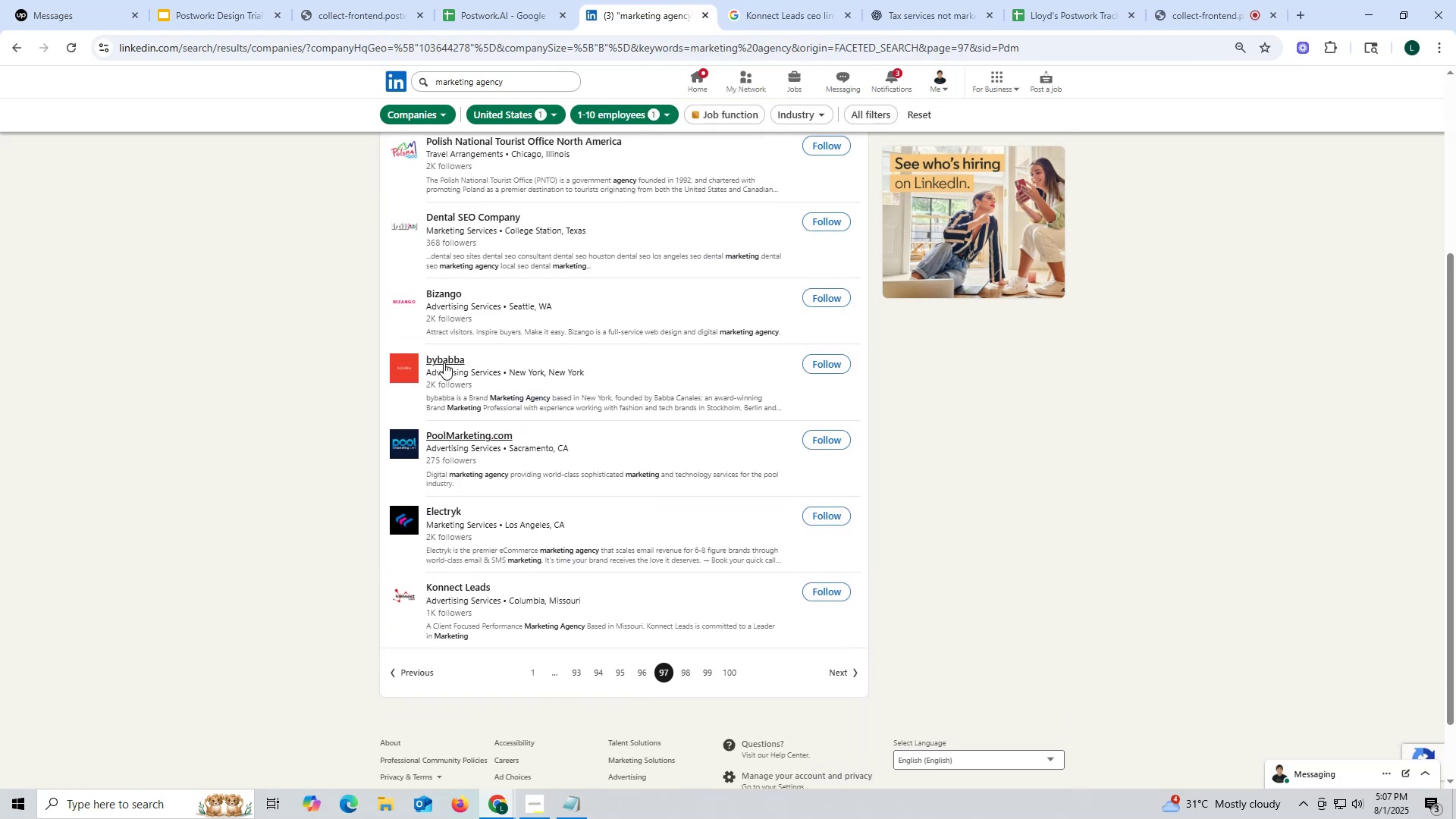 
right_click([444, 362])
 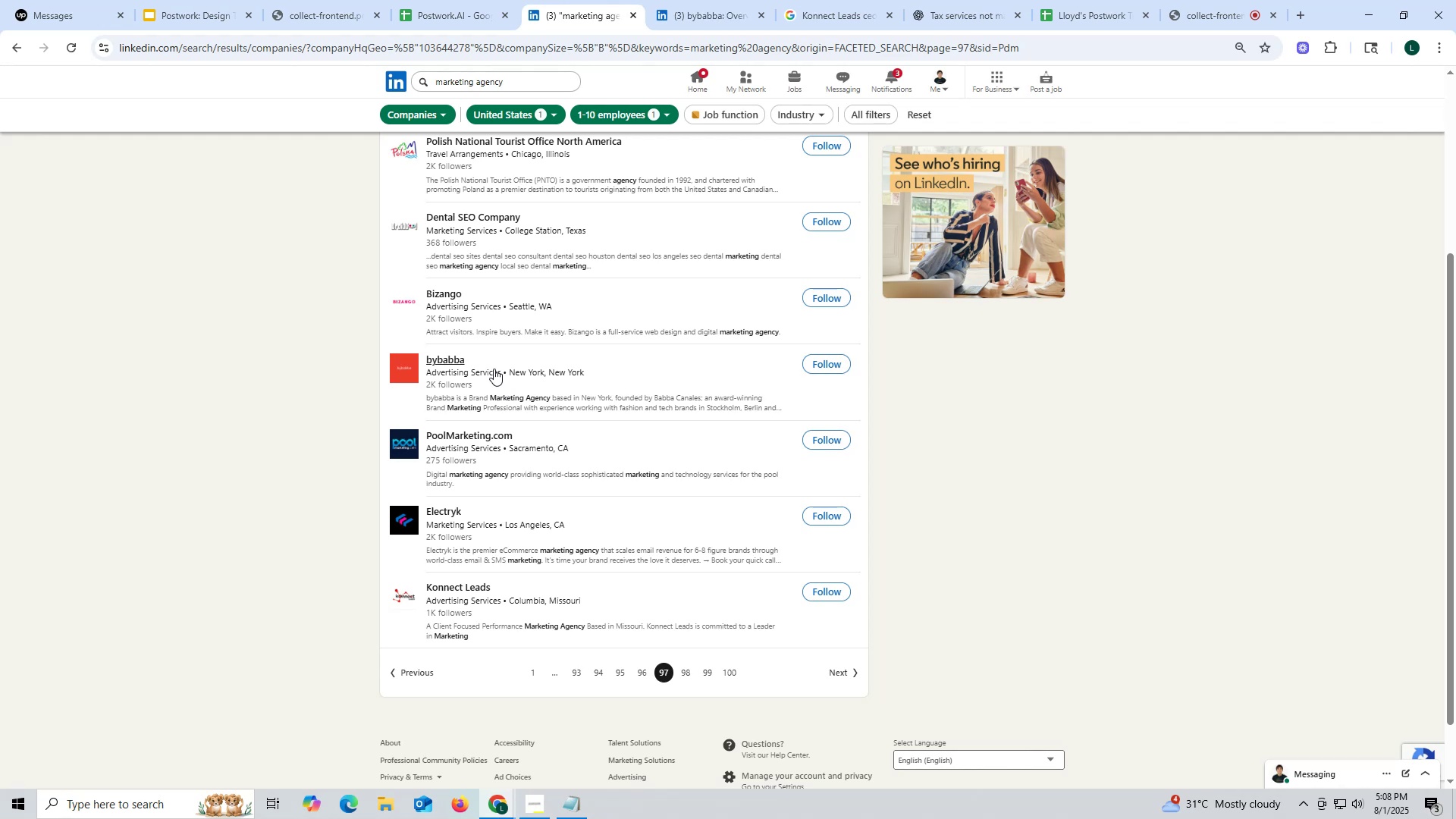 
wait(12.6)
 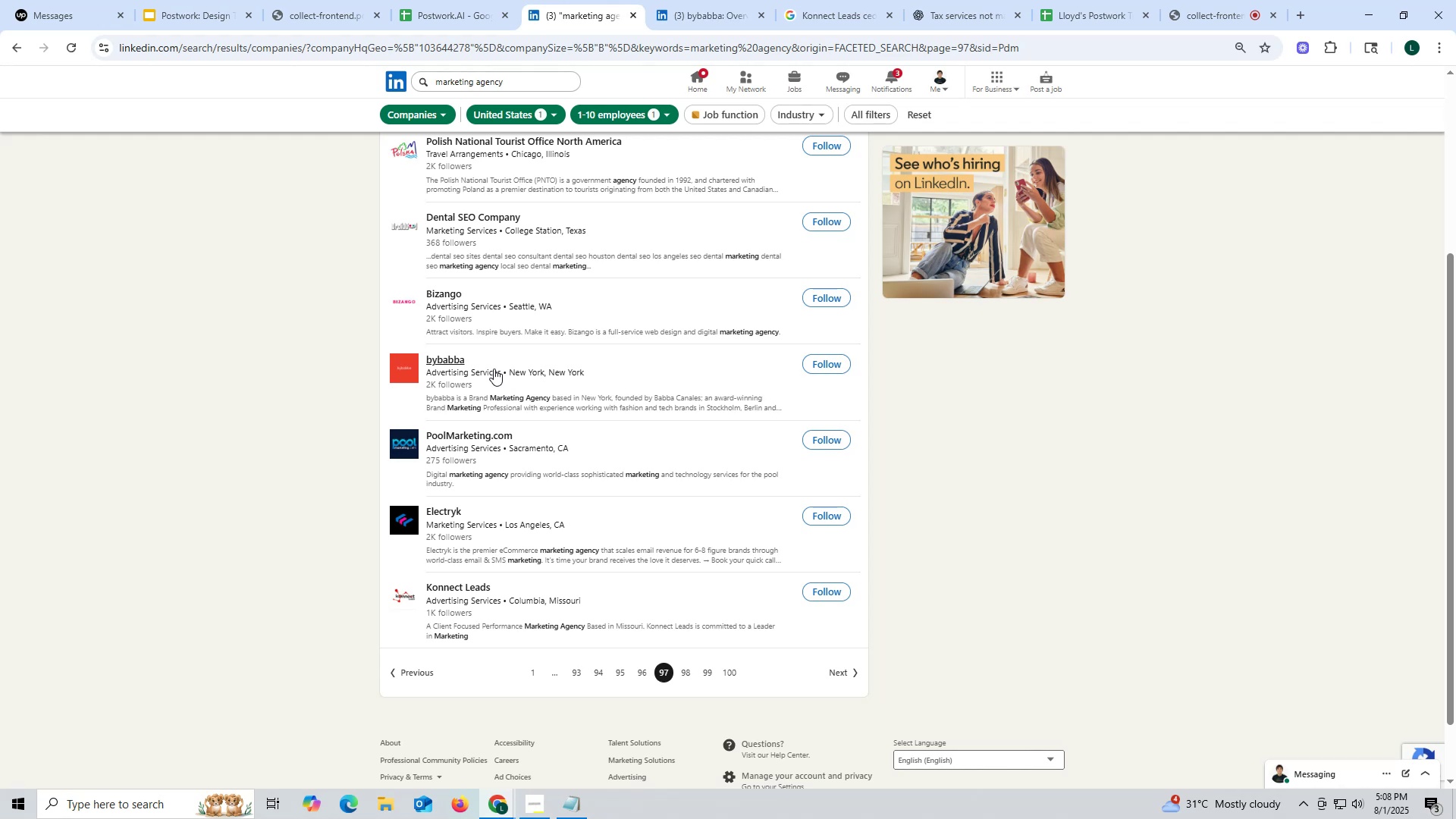 
left_click([723, 11])
 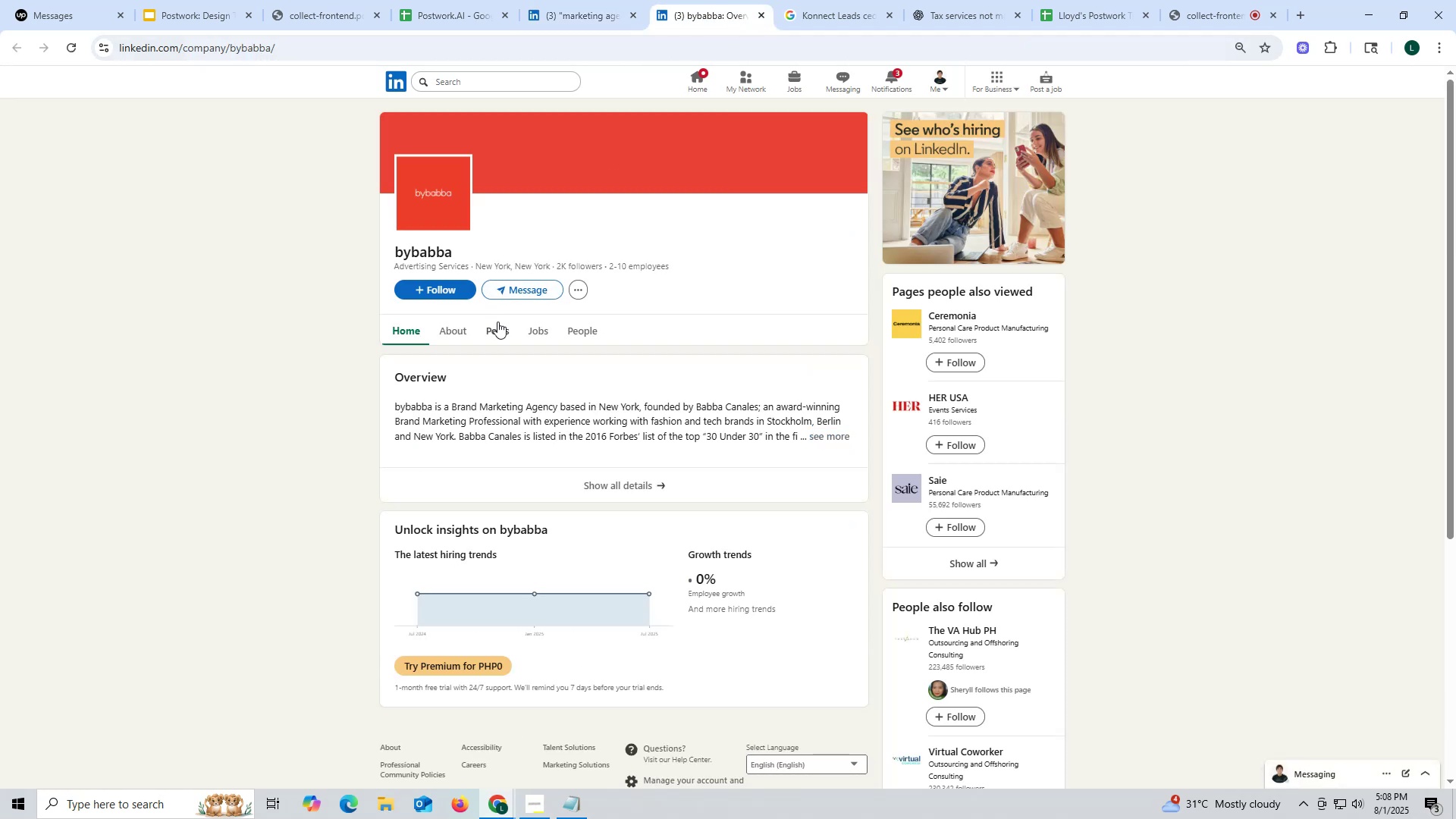 
left_click([498, 328])
 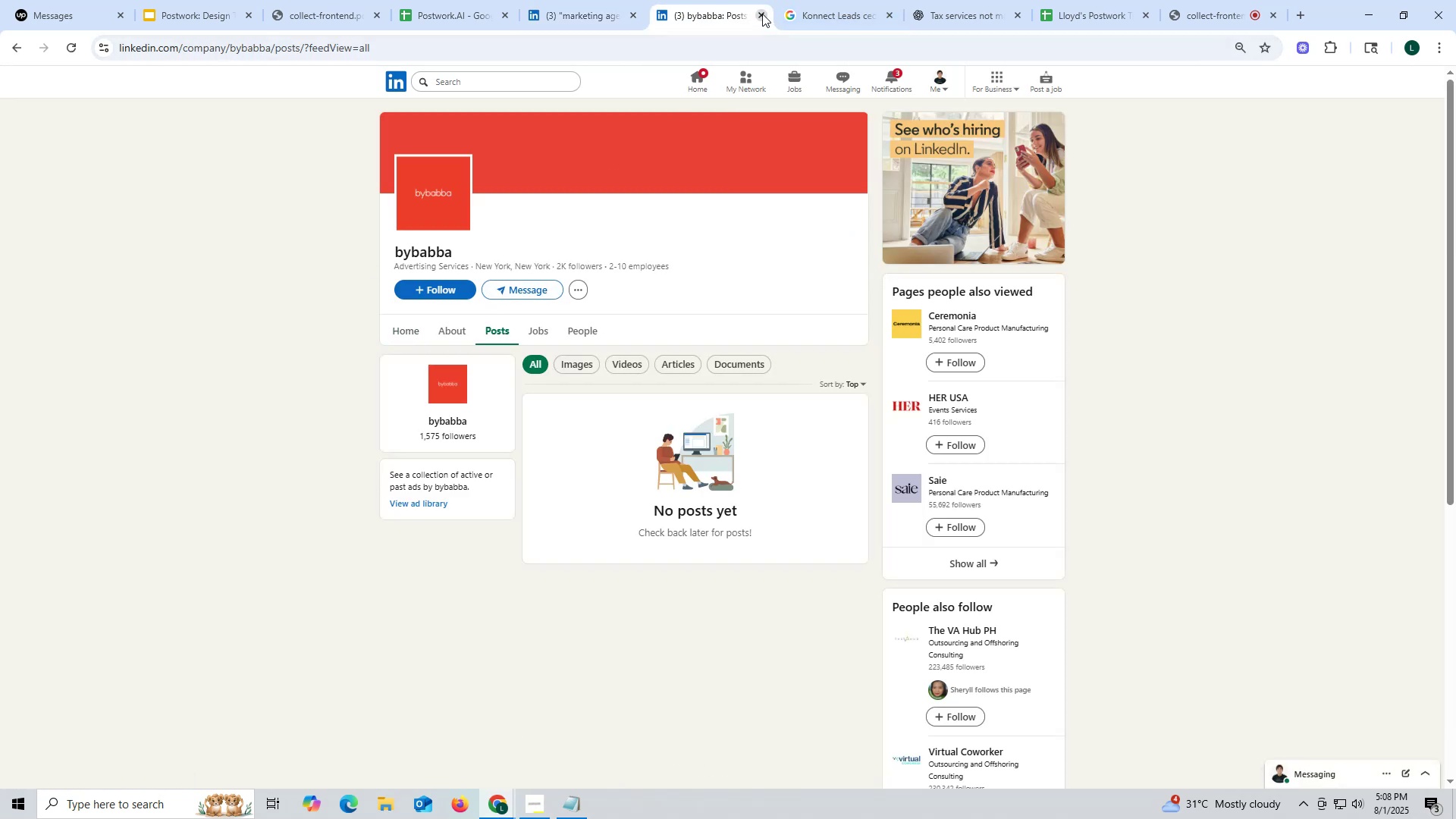 
scroll: coordinate [469, 327], scroll_direction: up, amount: 3.0
 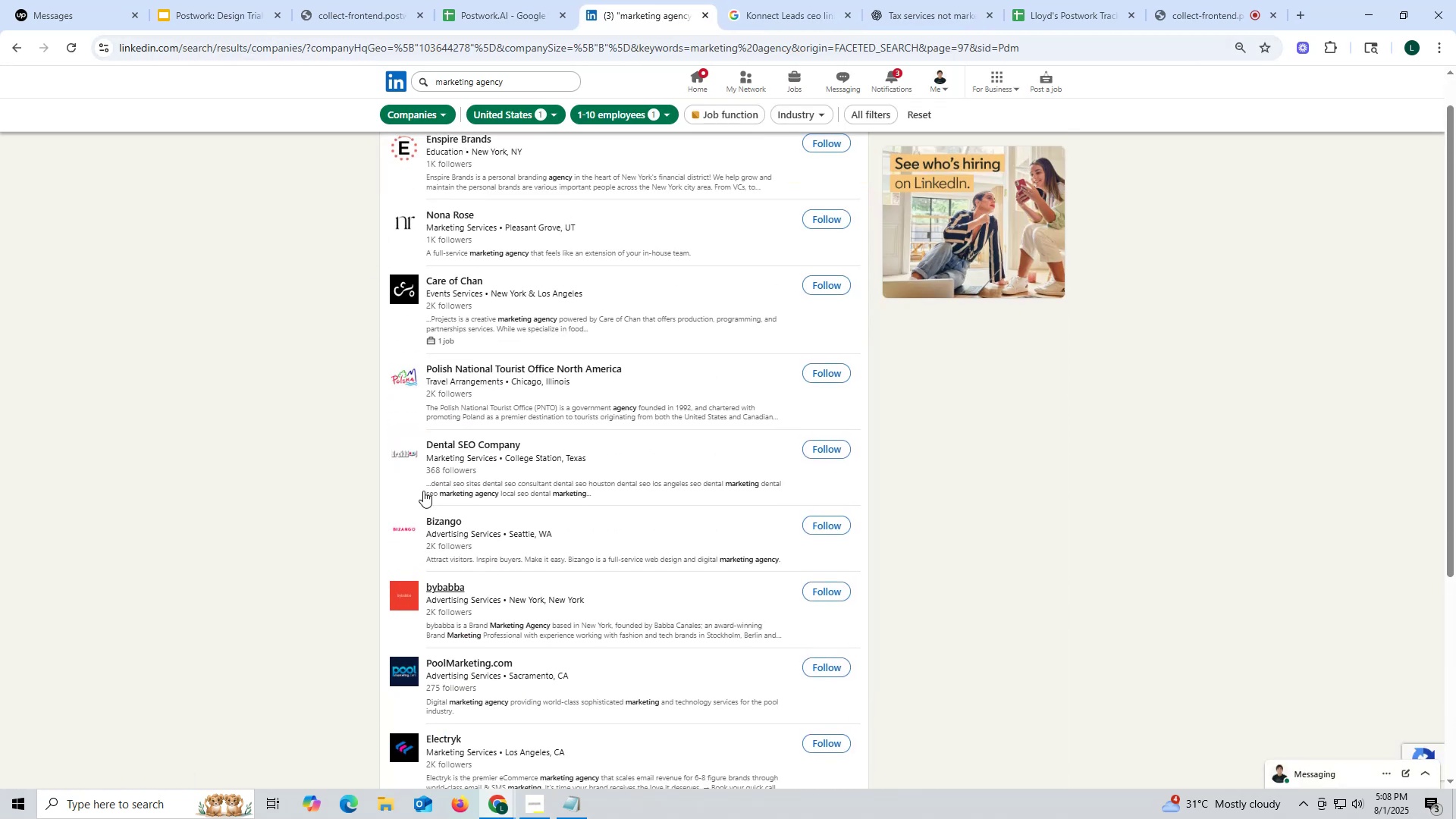 
scroll: coordinate [453, 446], scroll_direction: down, amount: 1.0
 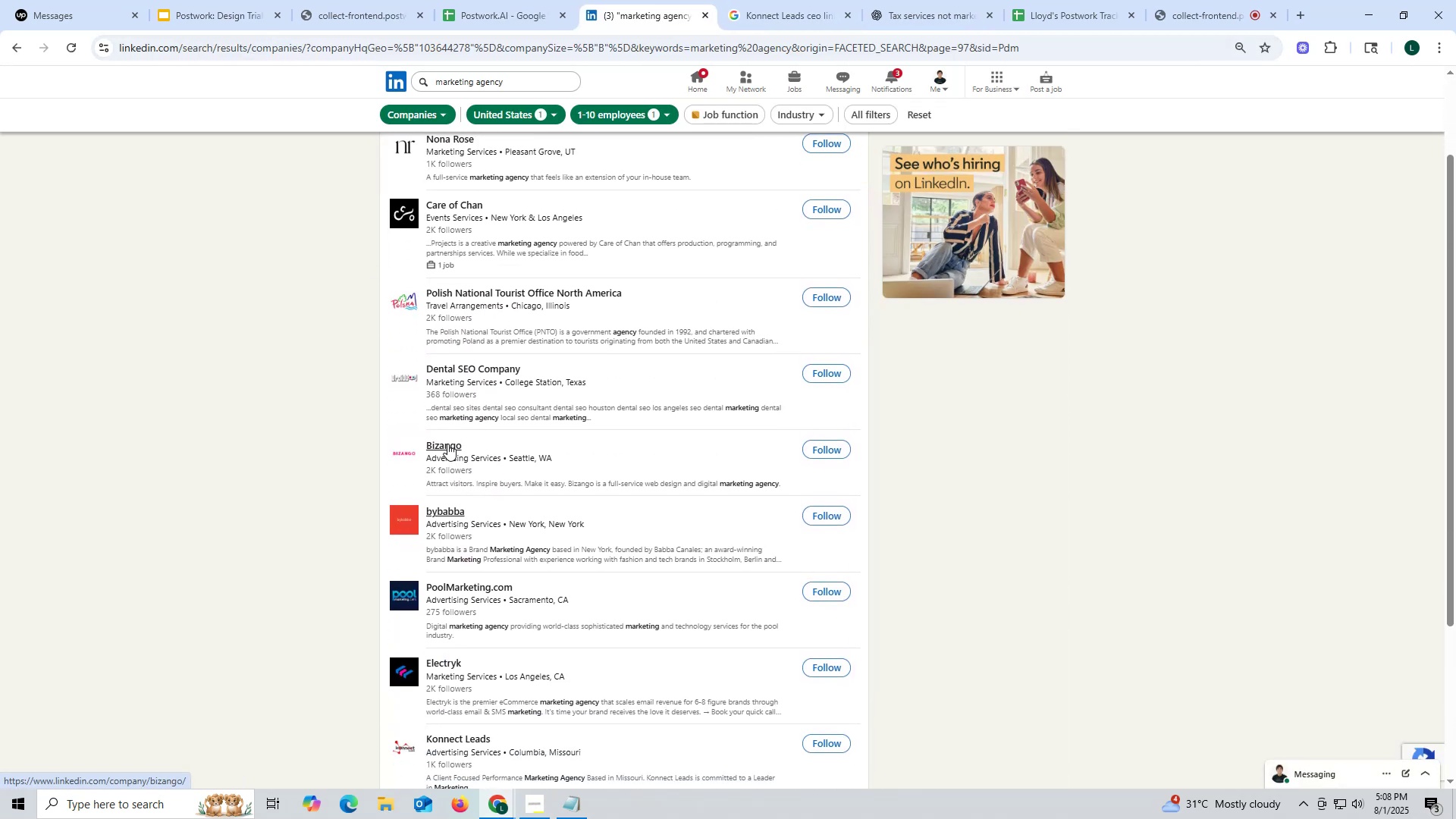 
right_click([447, 444])
 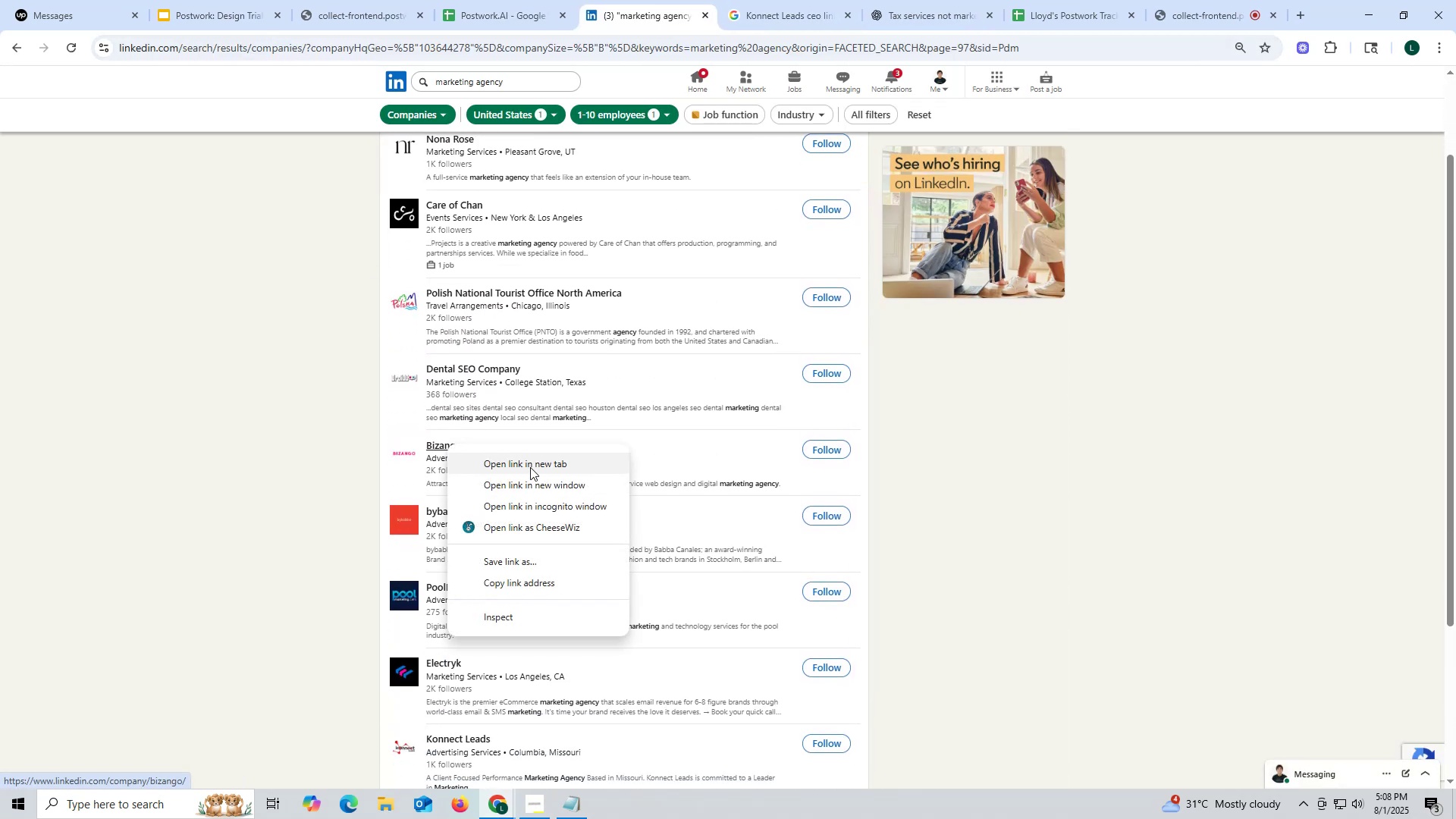 
left_click([529, 463])
 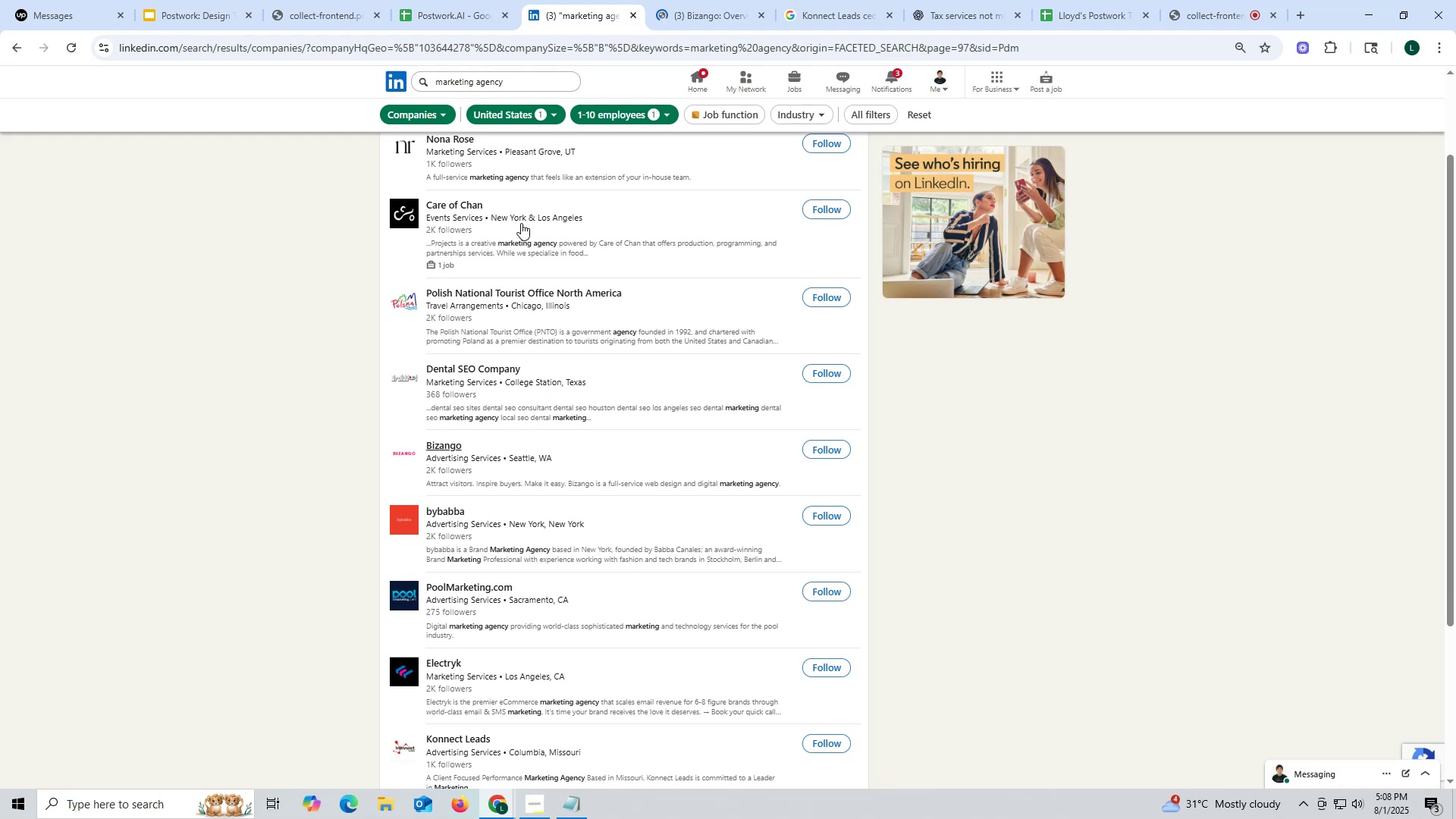 
wait(8.34)
 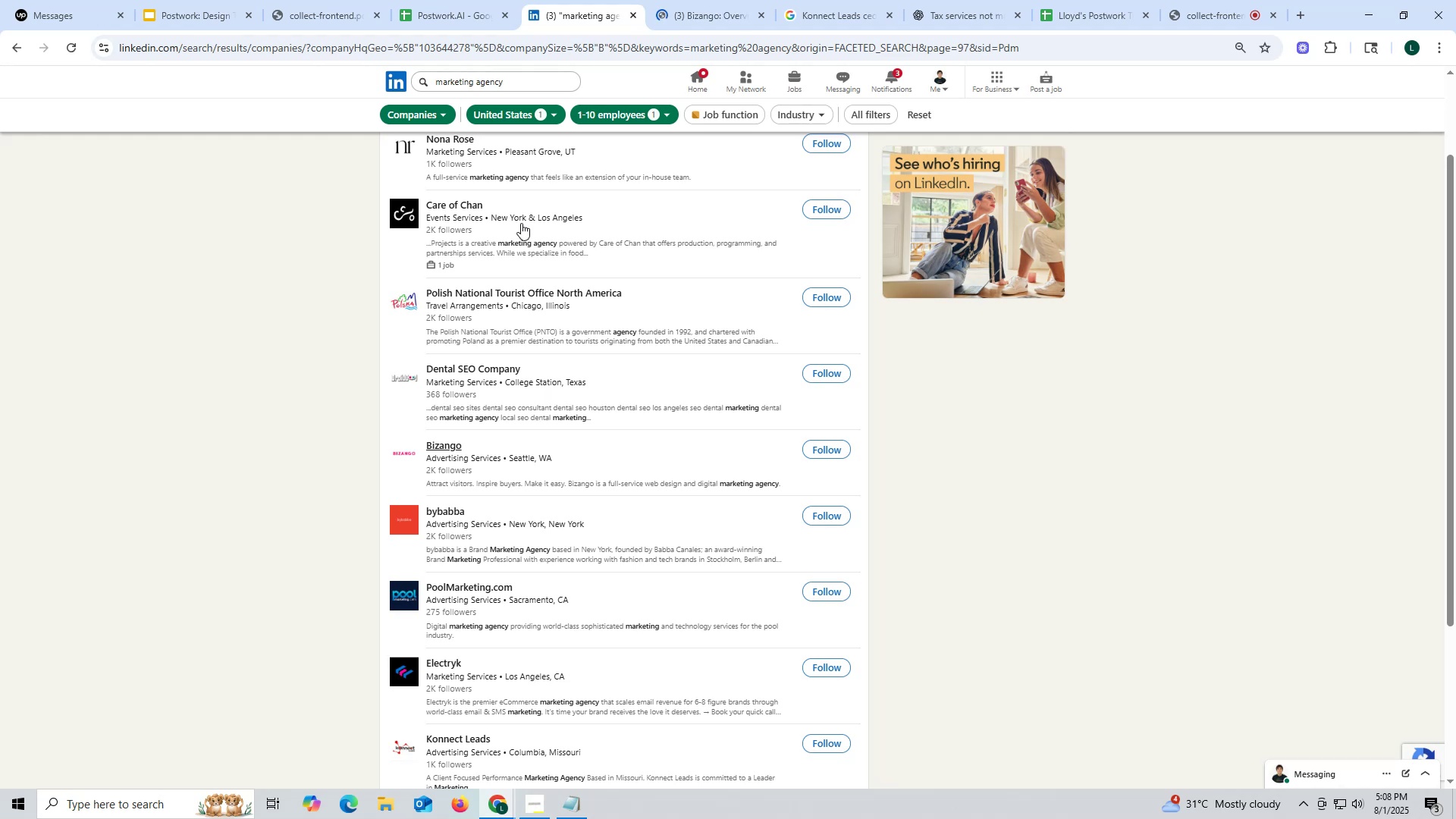 
left_click([708, 21])
 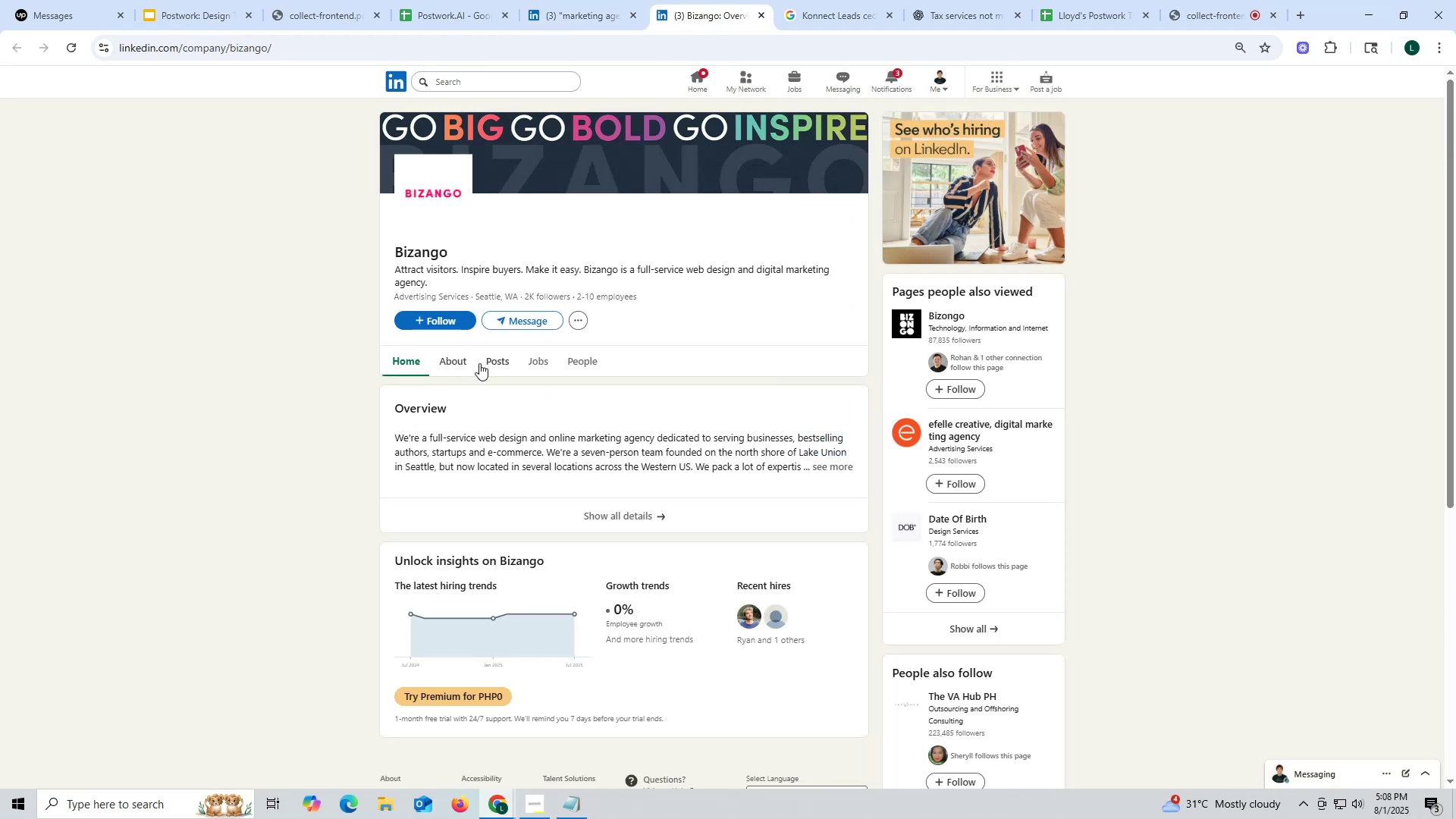 
left_click([497, 363])
 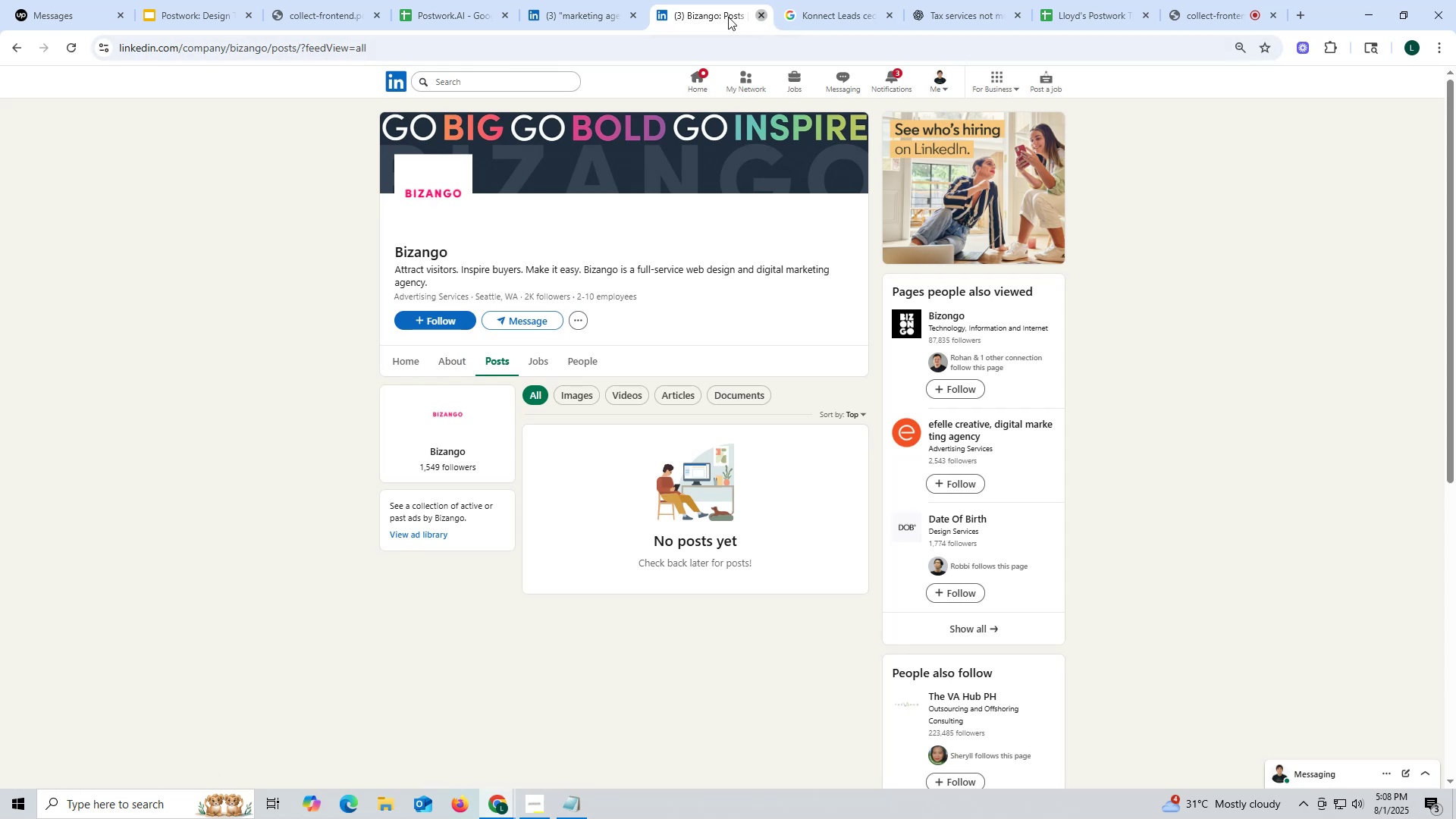 
wait(5.46)
 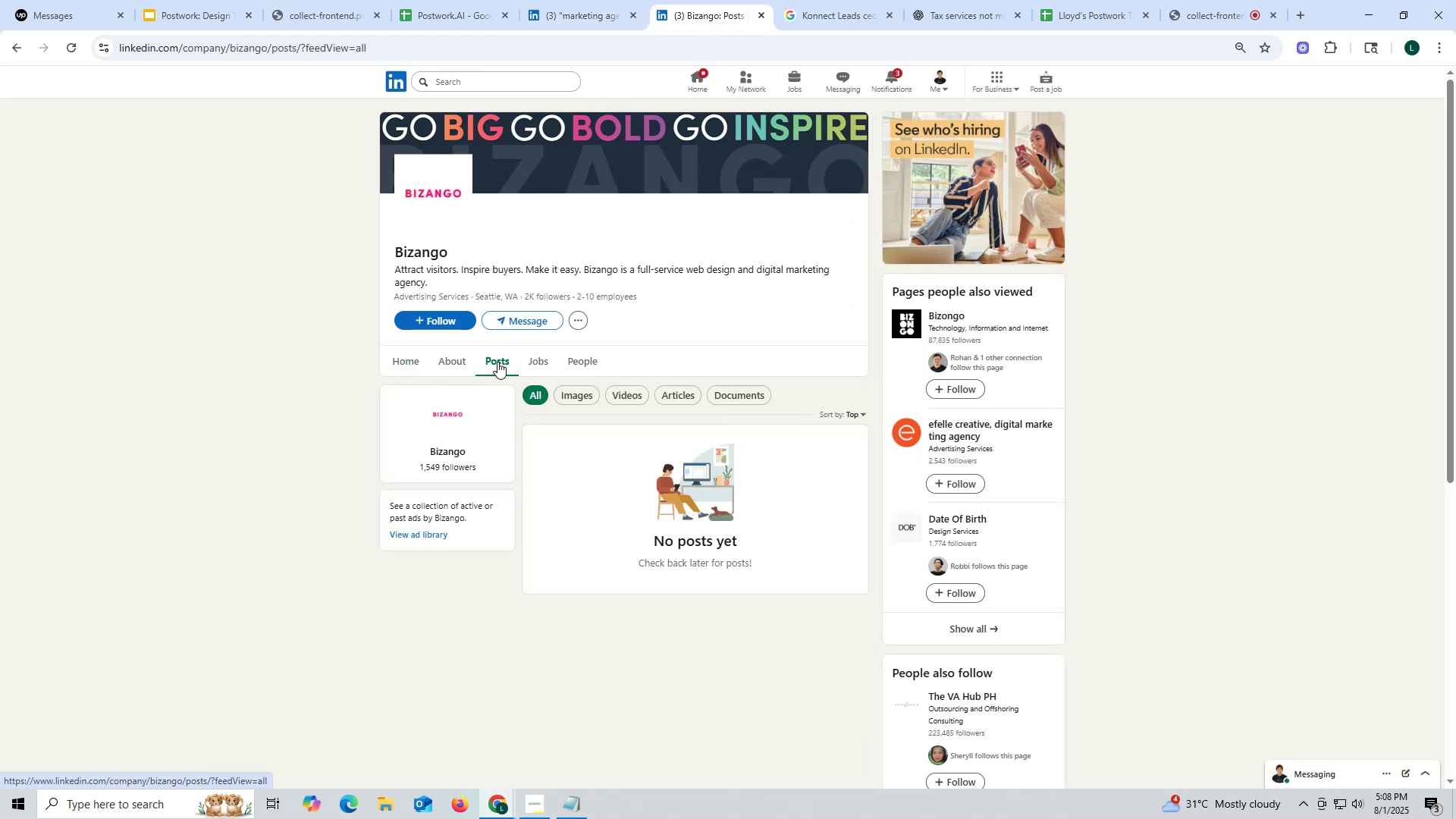 
scroll: coordinate [450, 412], scroll_direction: up, amount: 1.0
 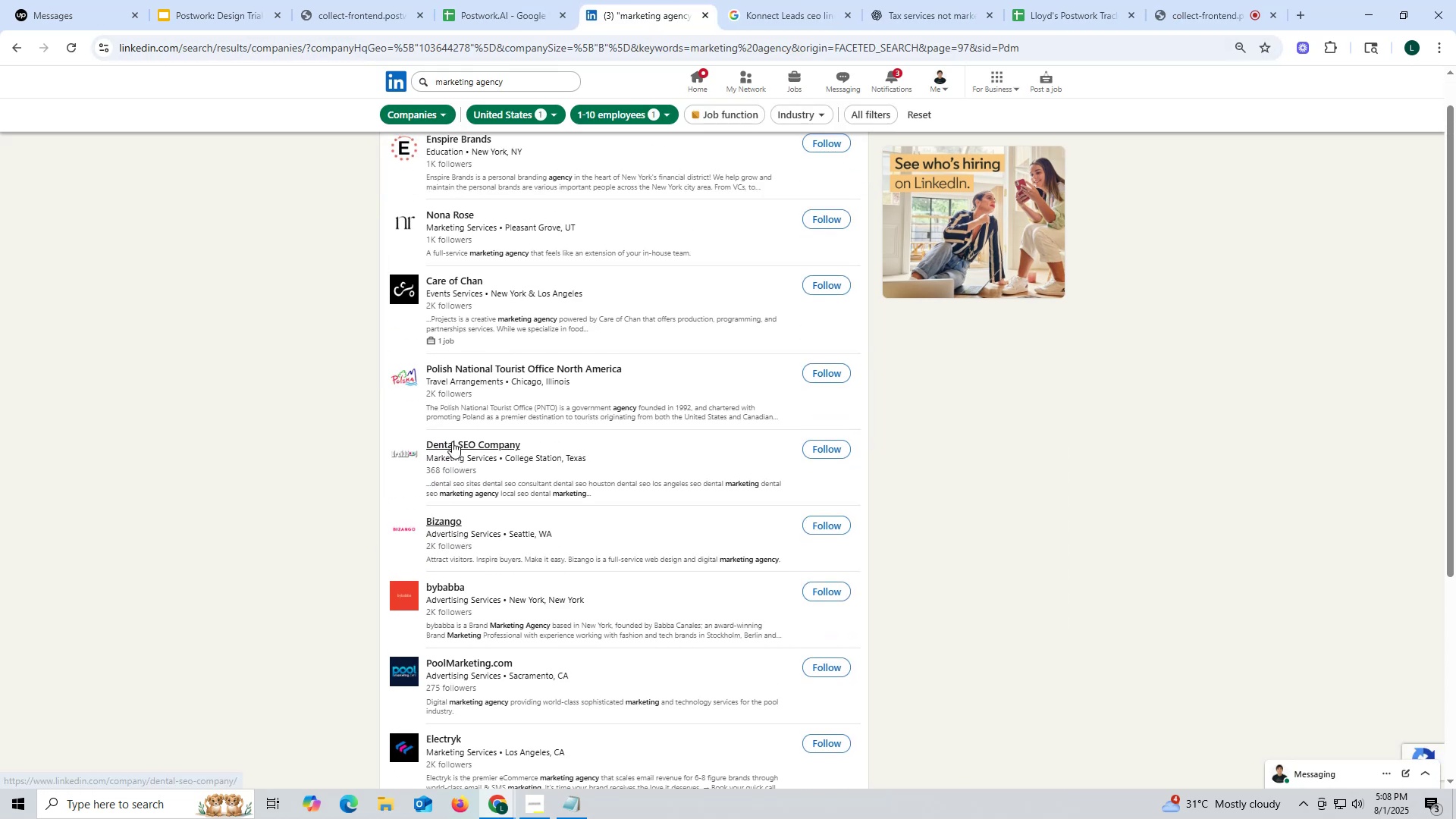 
right_click([452, 441])
 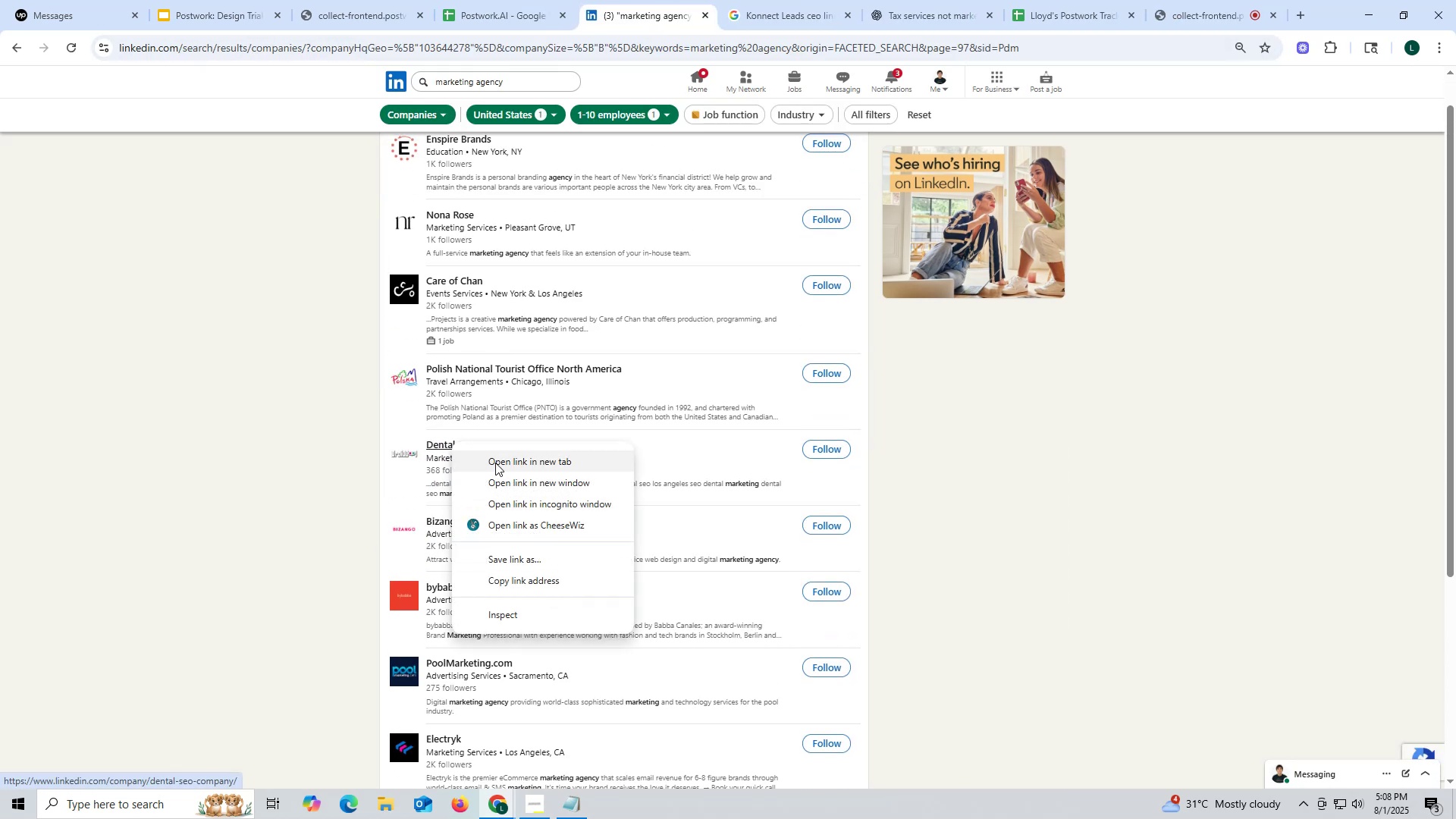 
left_click([495, 463])
 